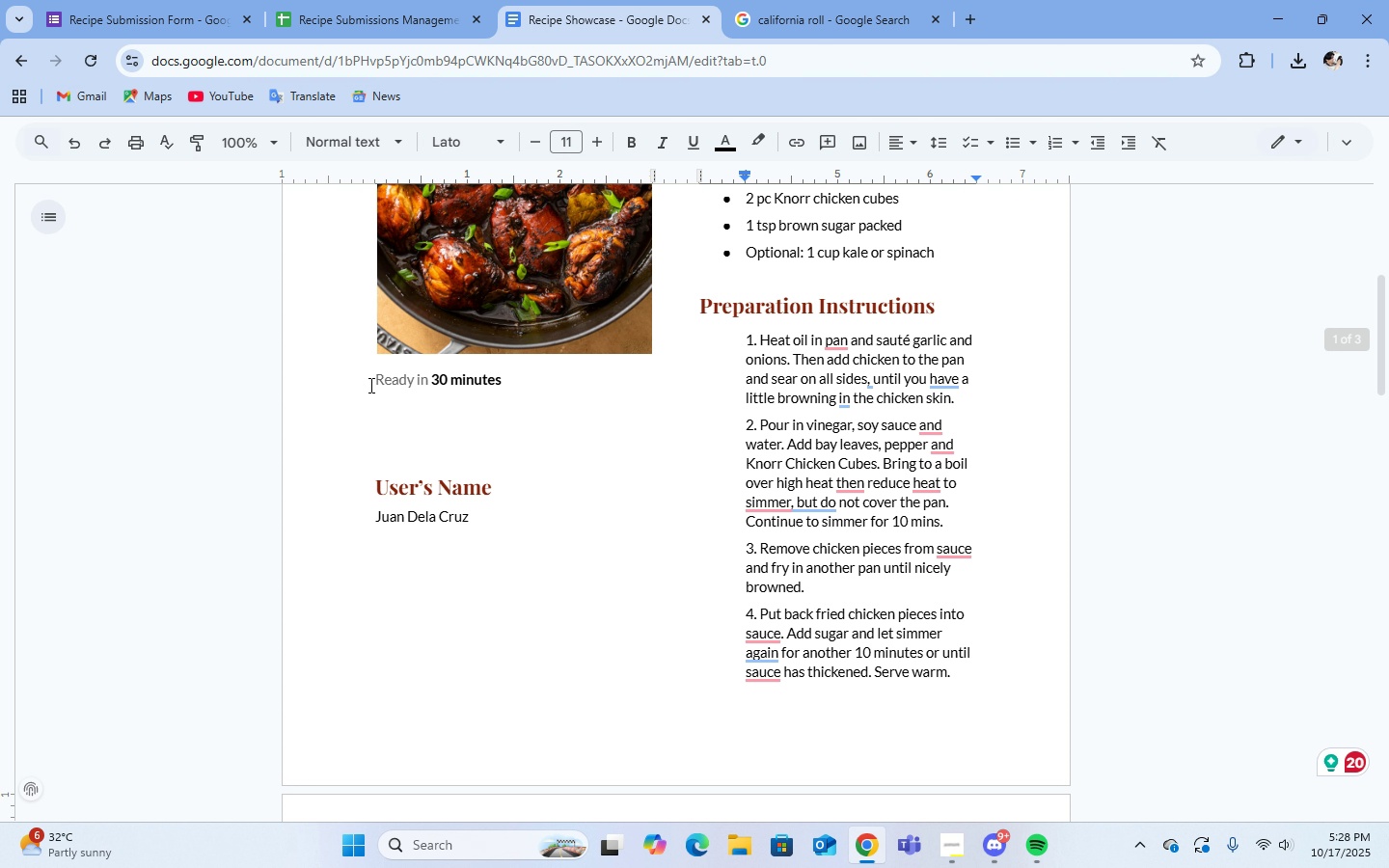 
left_click_drag(start_coordinate=[369, 380], to_coordinate=[428, 387])
 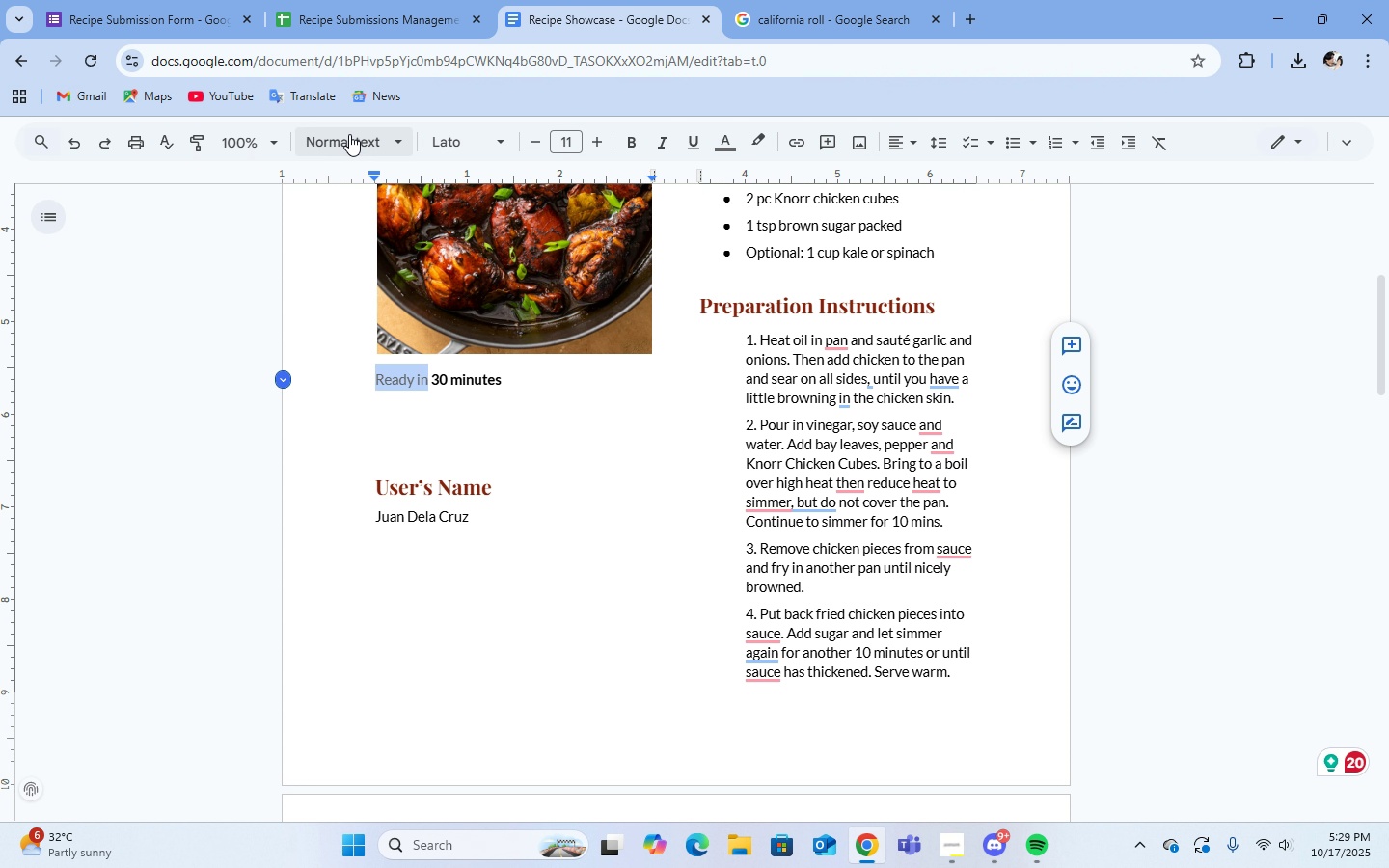 
left_click([349, 134])
 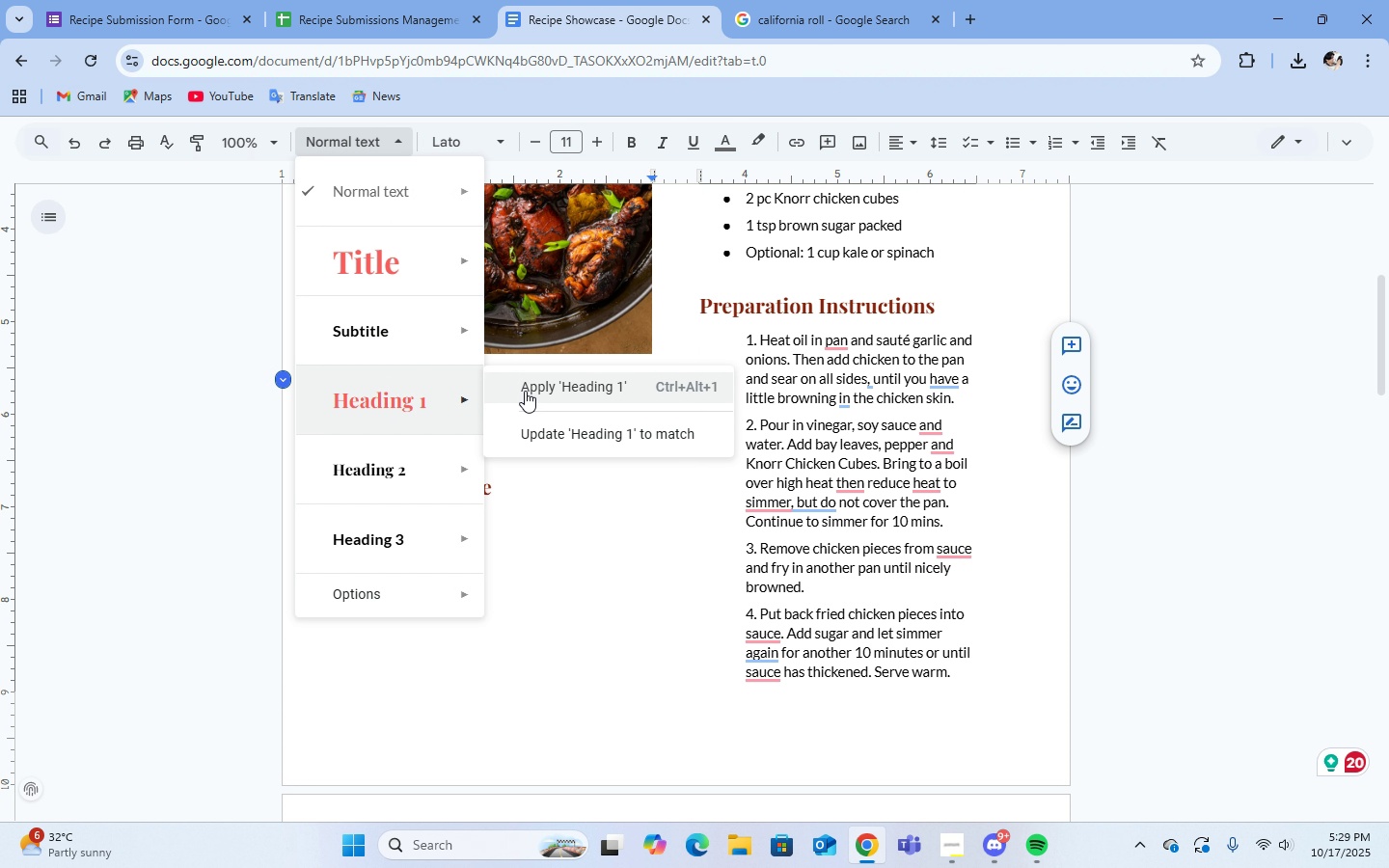 
left_click([533, 389])
 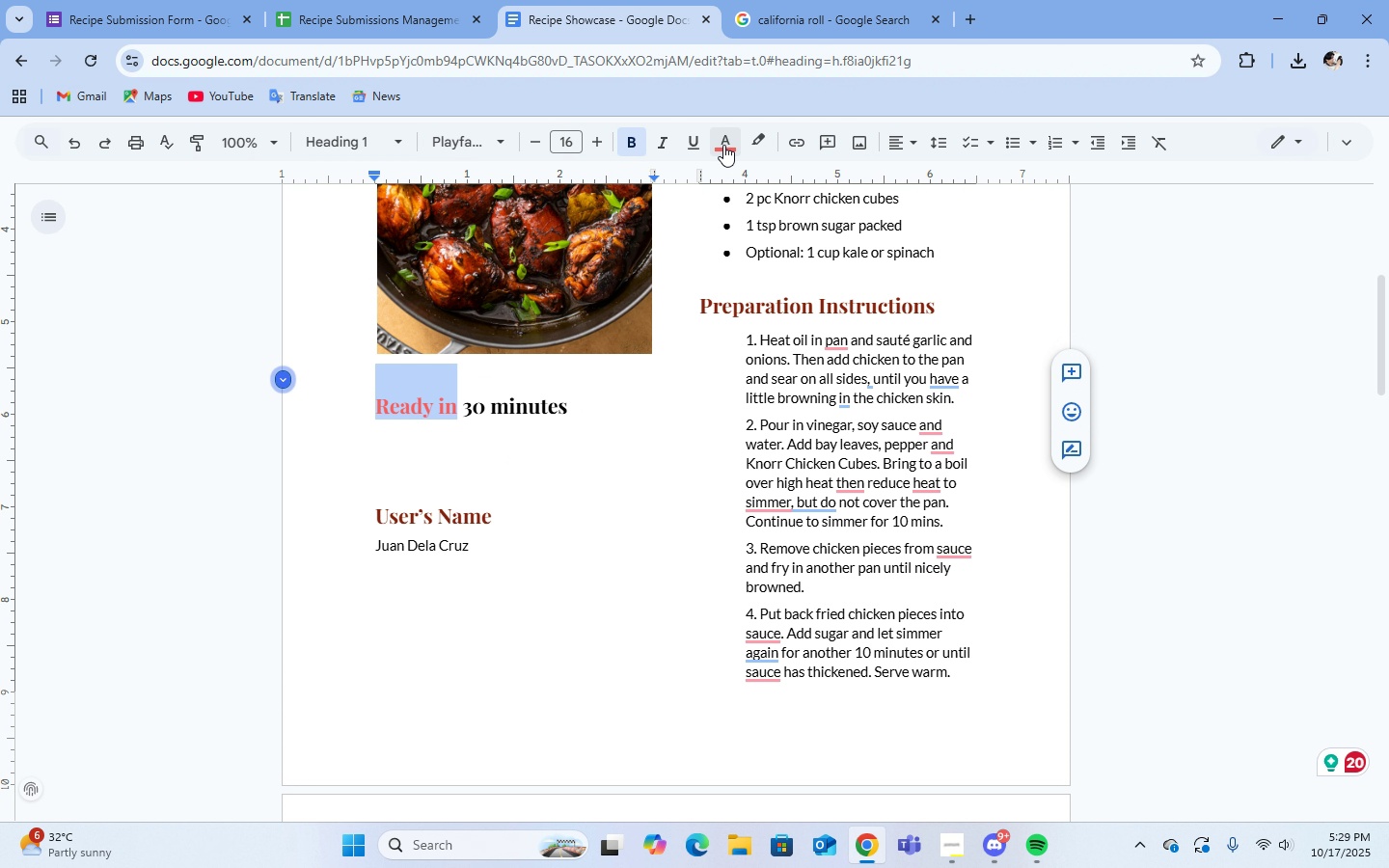 
left_click([723, 145])
 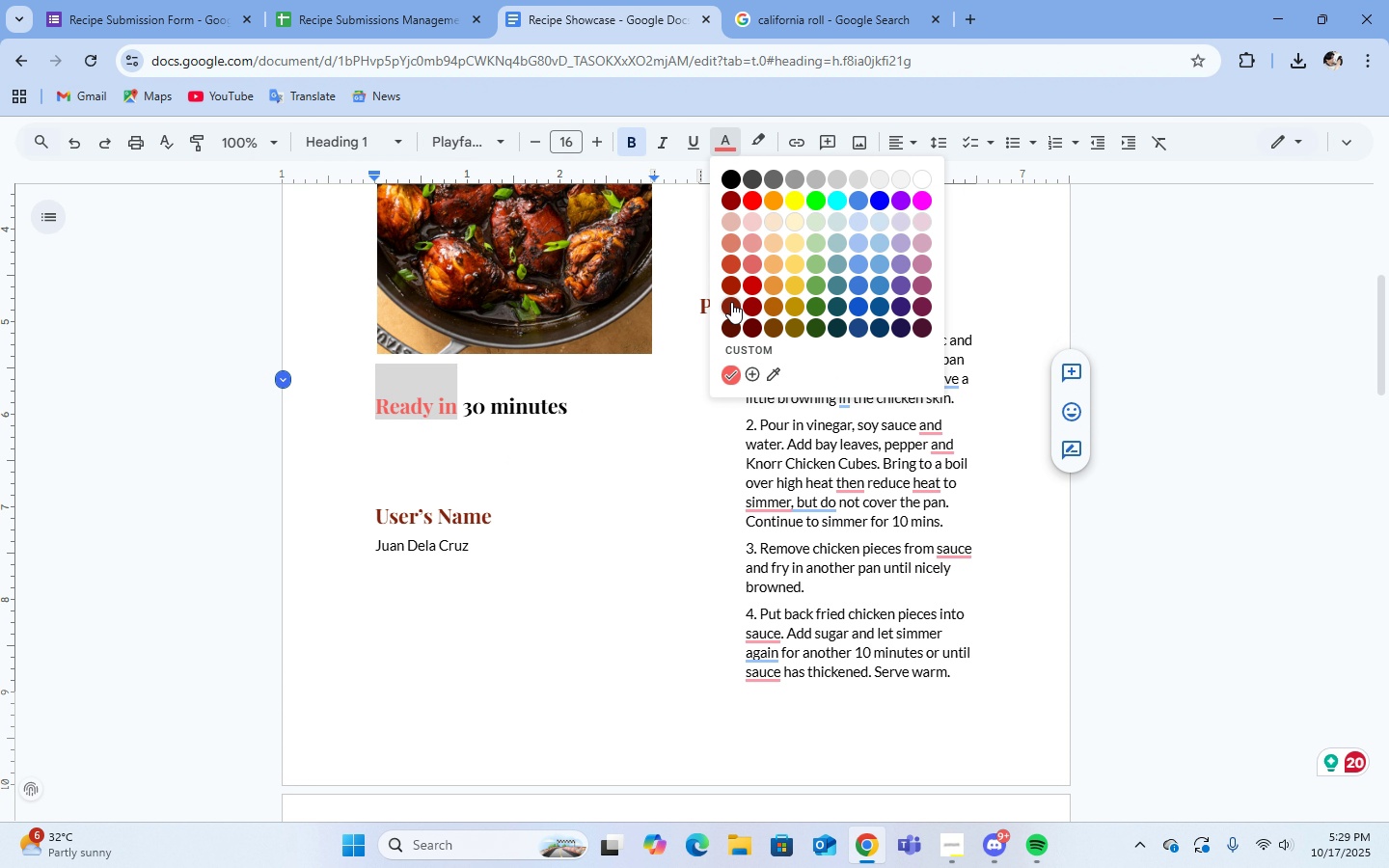 
left_click([731, 302])
 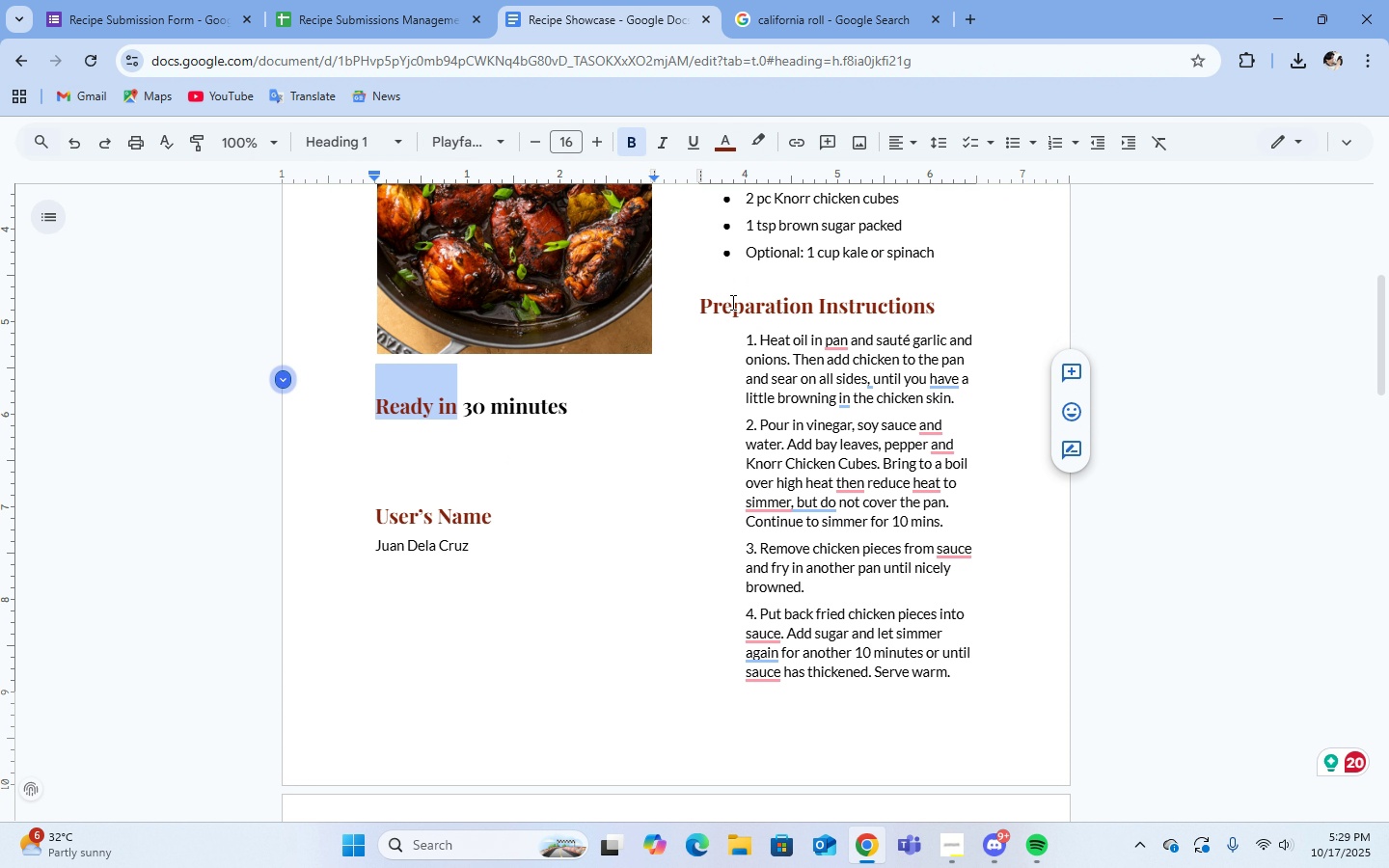 
type(cooking Time:)
 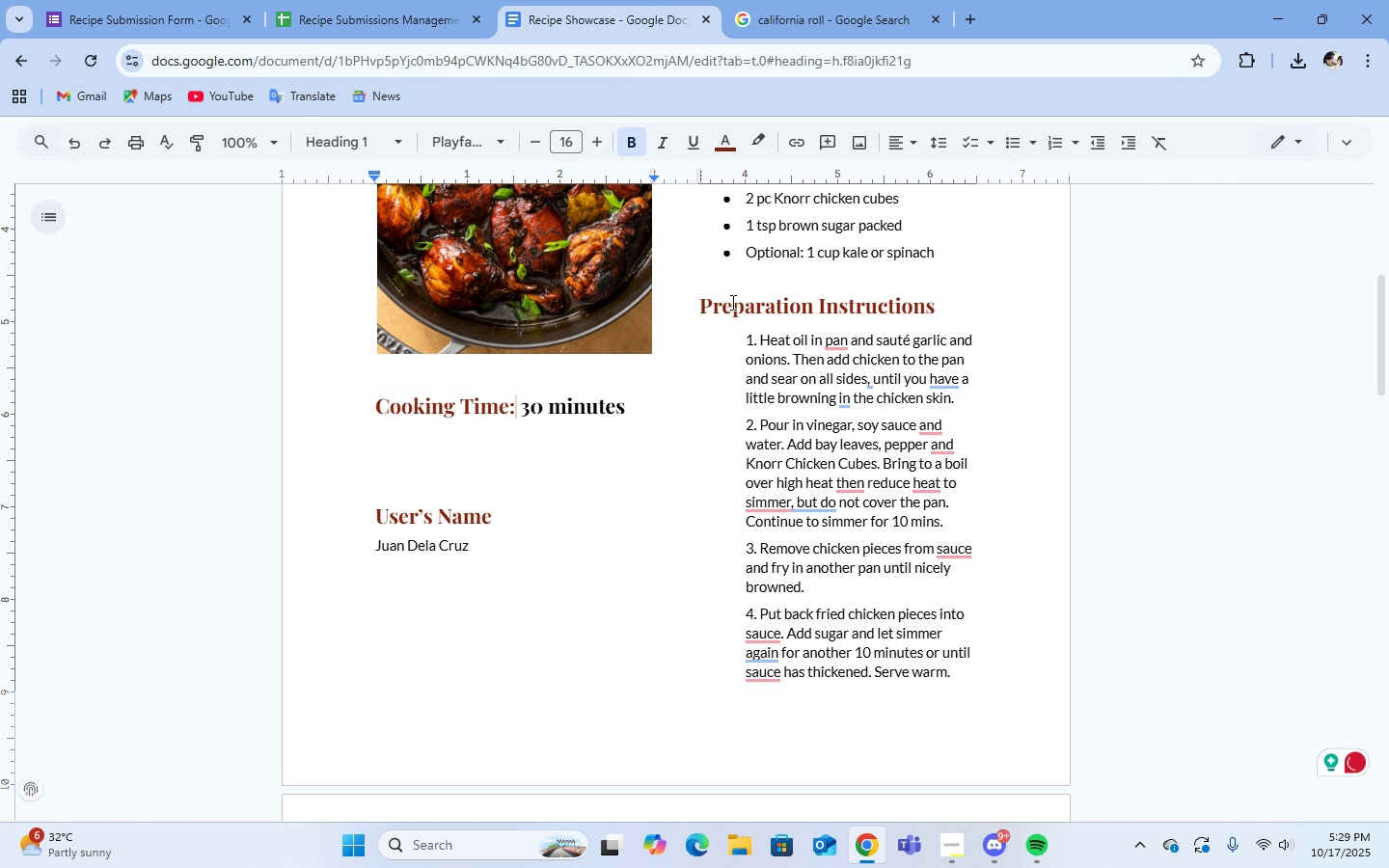 
scroll: coordinate [818, 502], scroll_direction: down, amount: 11.0
 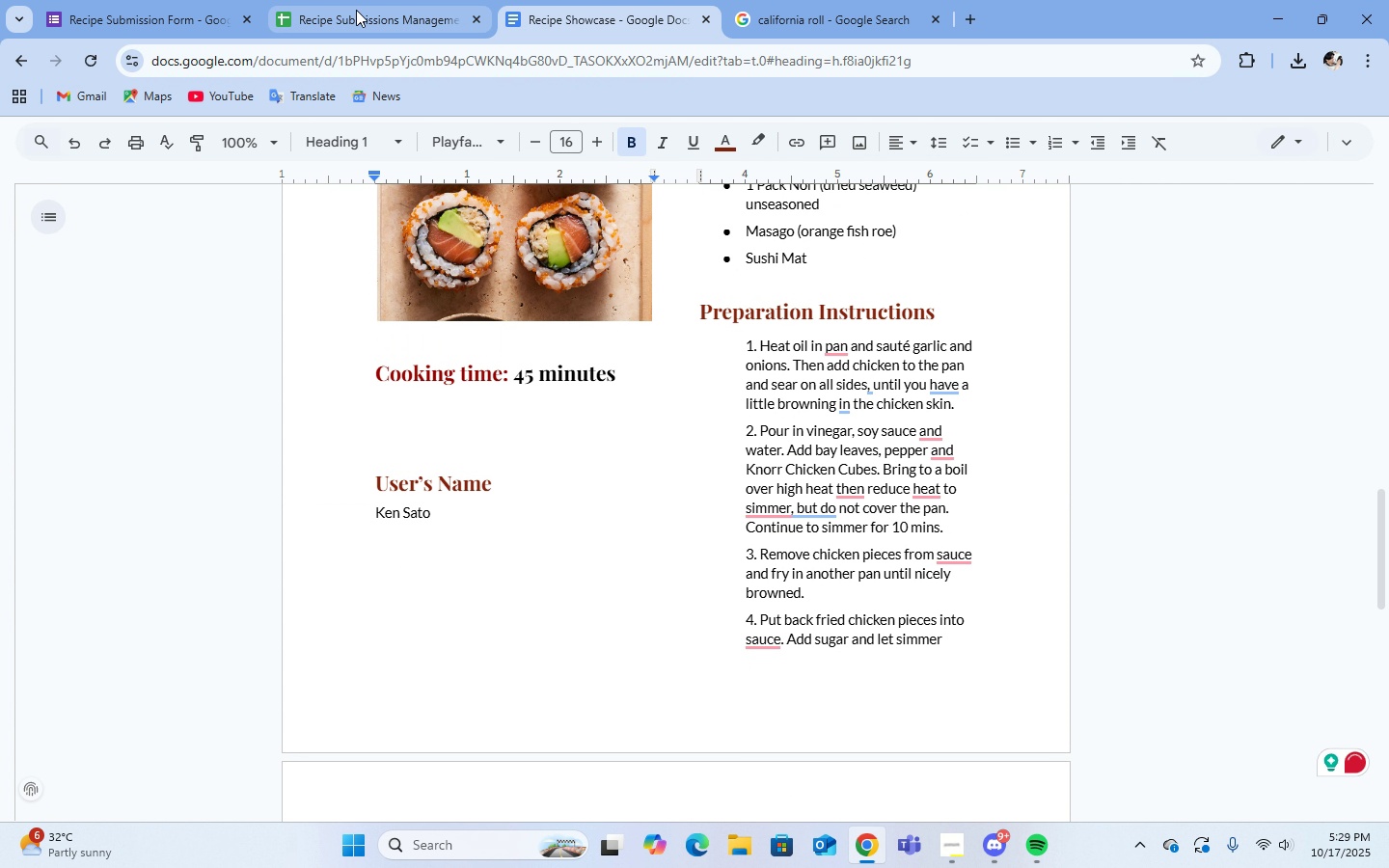 
left_click([352, 16])
 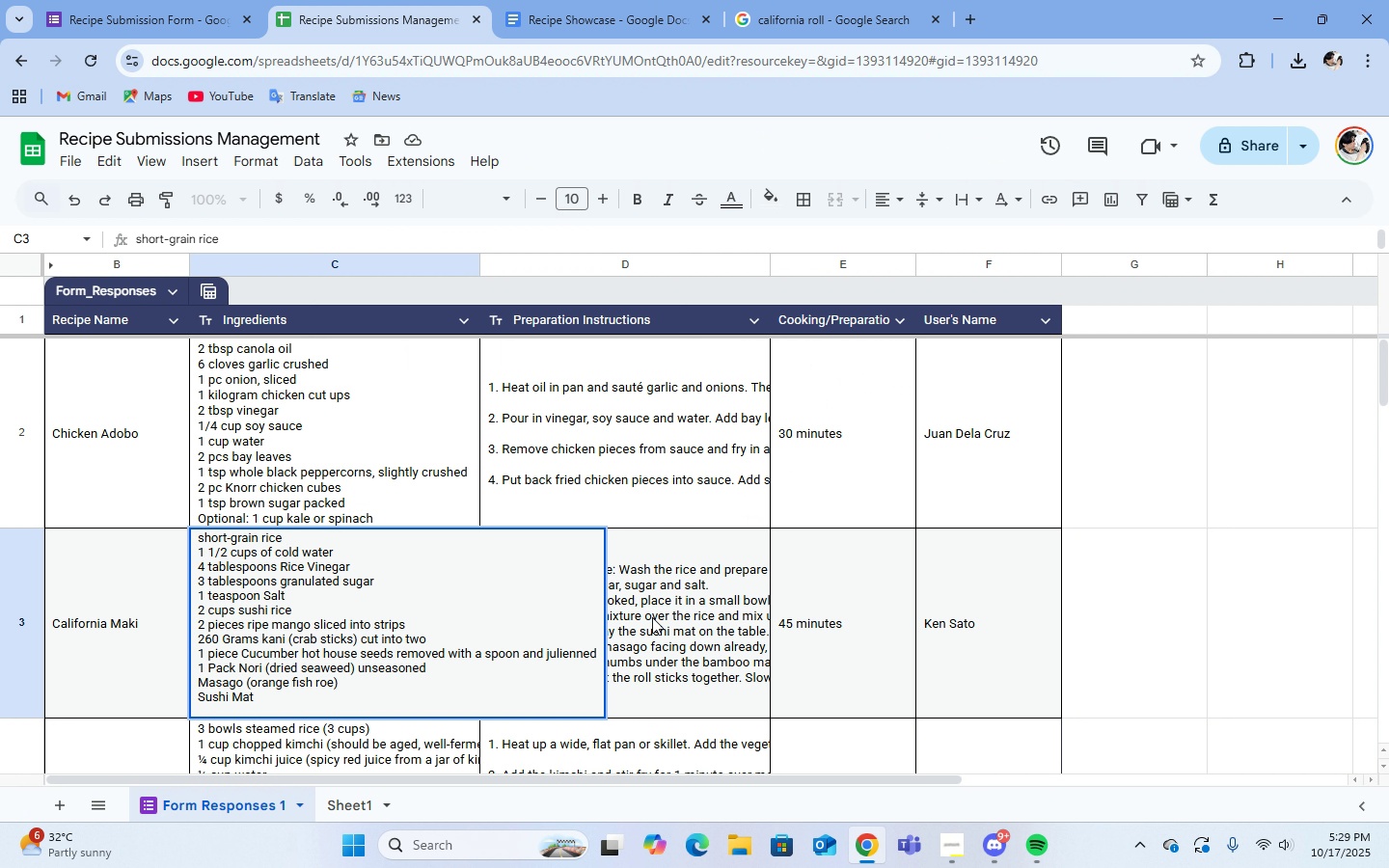 
double_click([652, 617])
 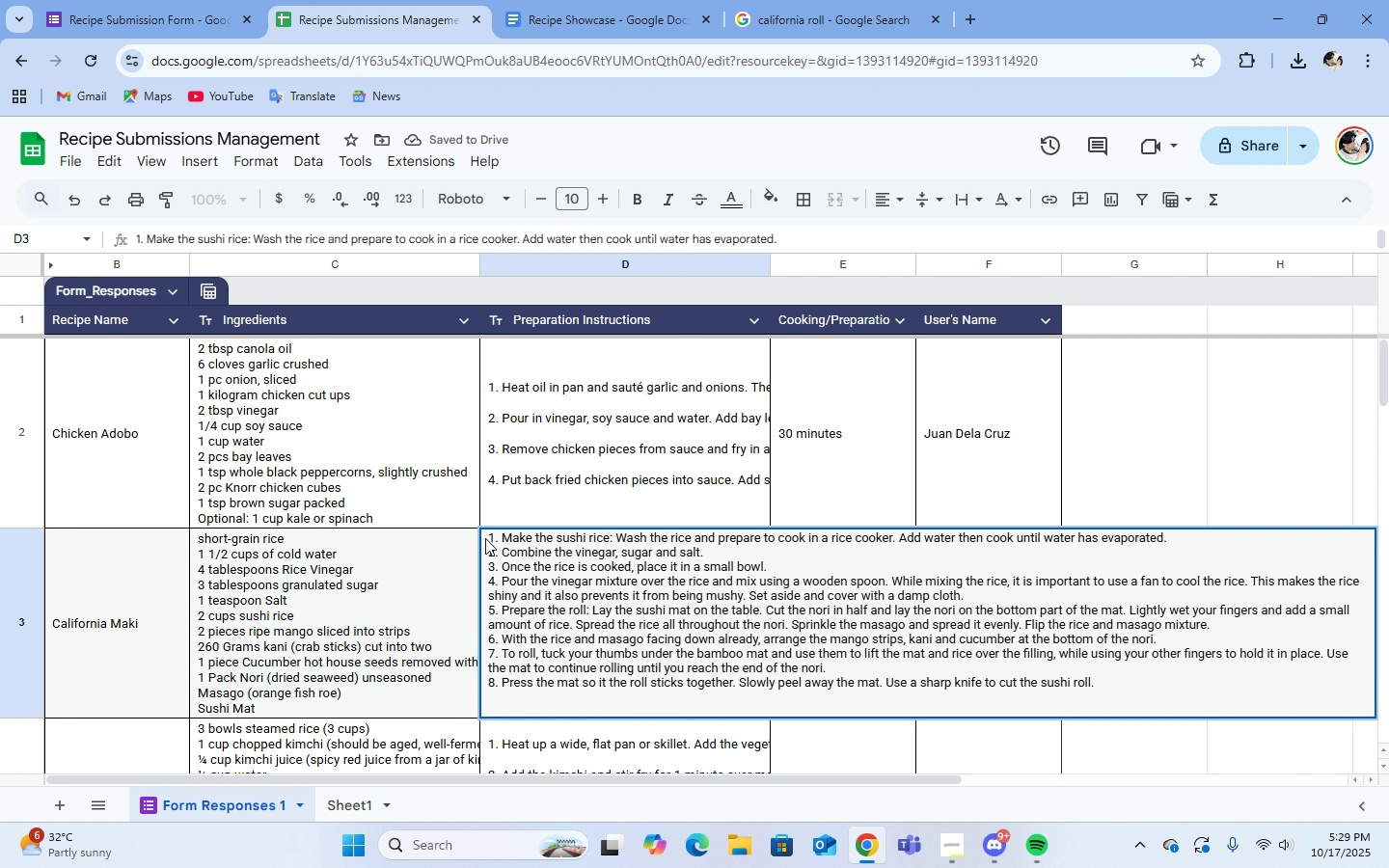 
left_click_drag(start_coordinate=[491, 538], to_coordinate=[1113, 695])
 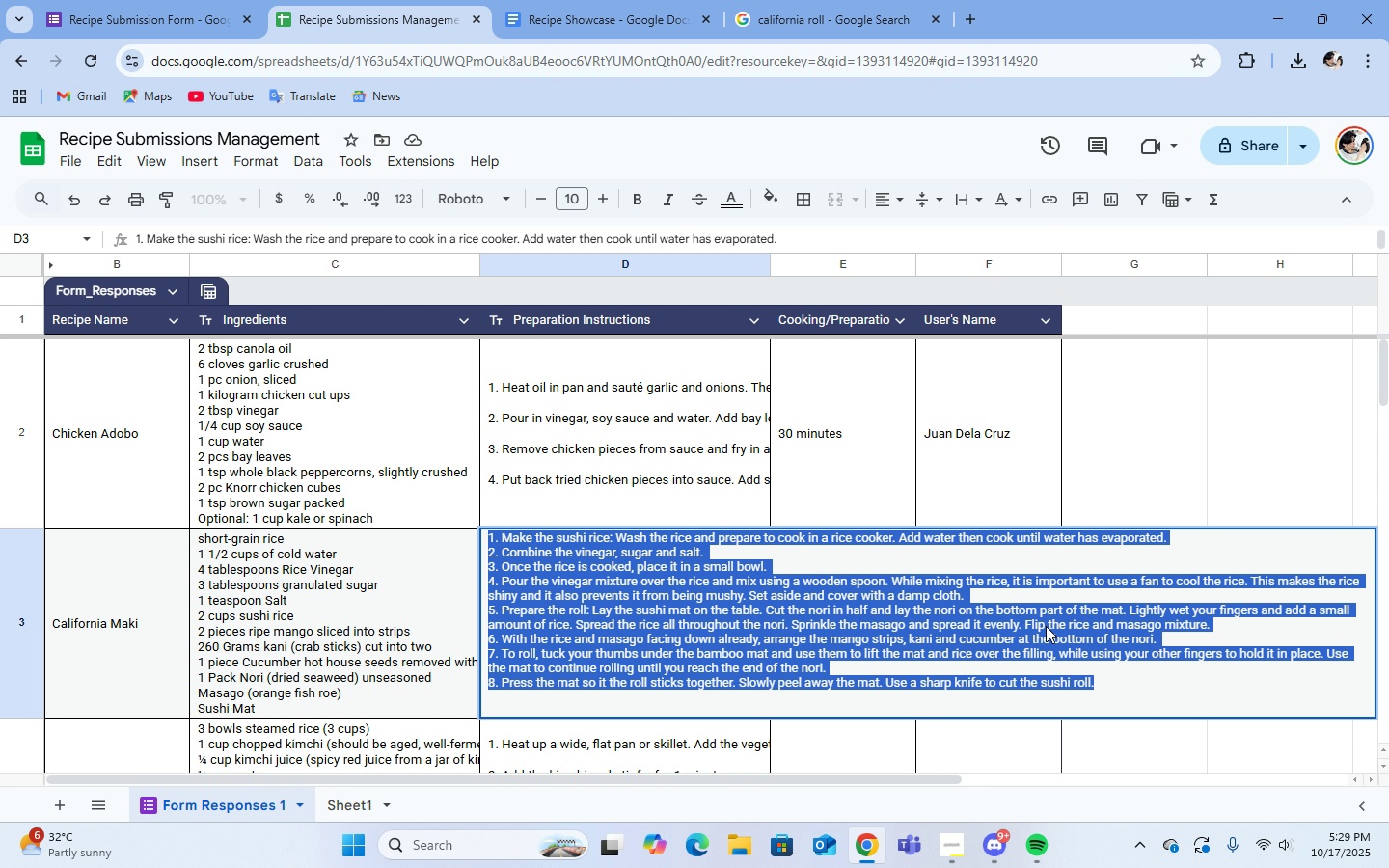 
right_click([1046, 626])
 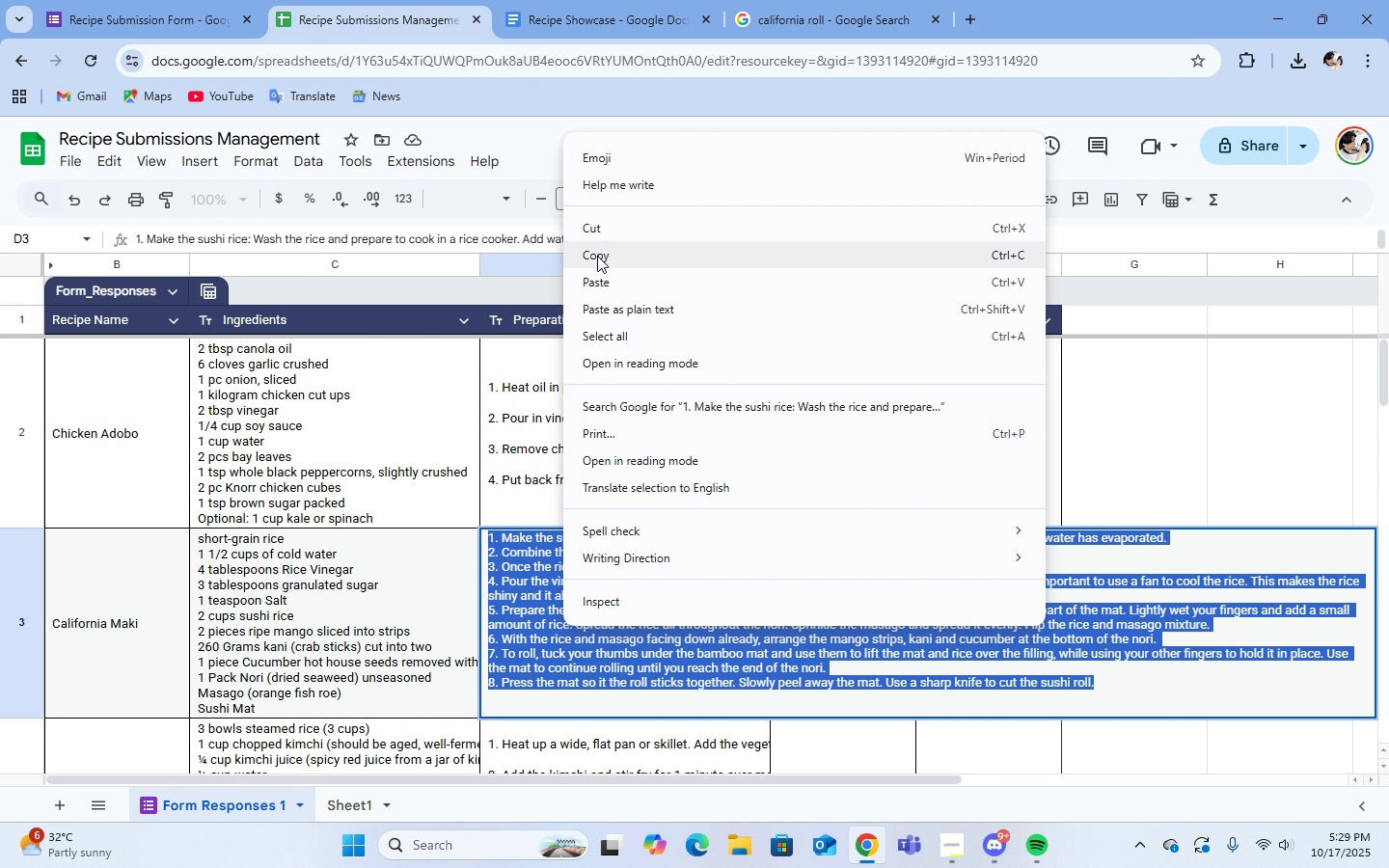 
left_click([597, 256])
 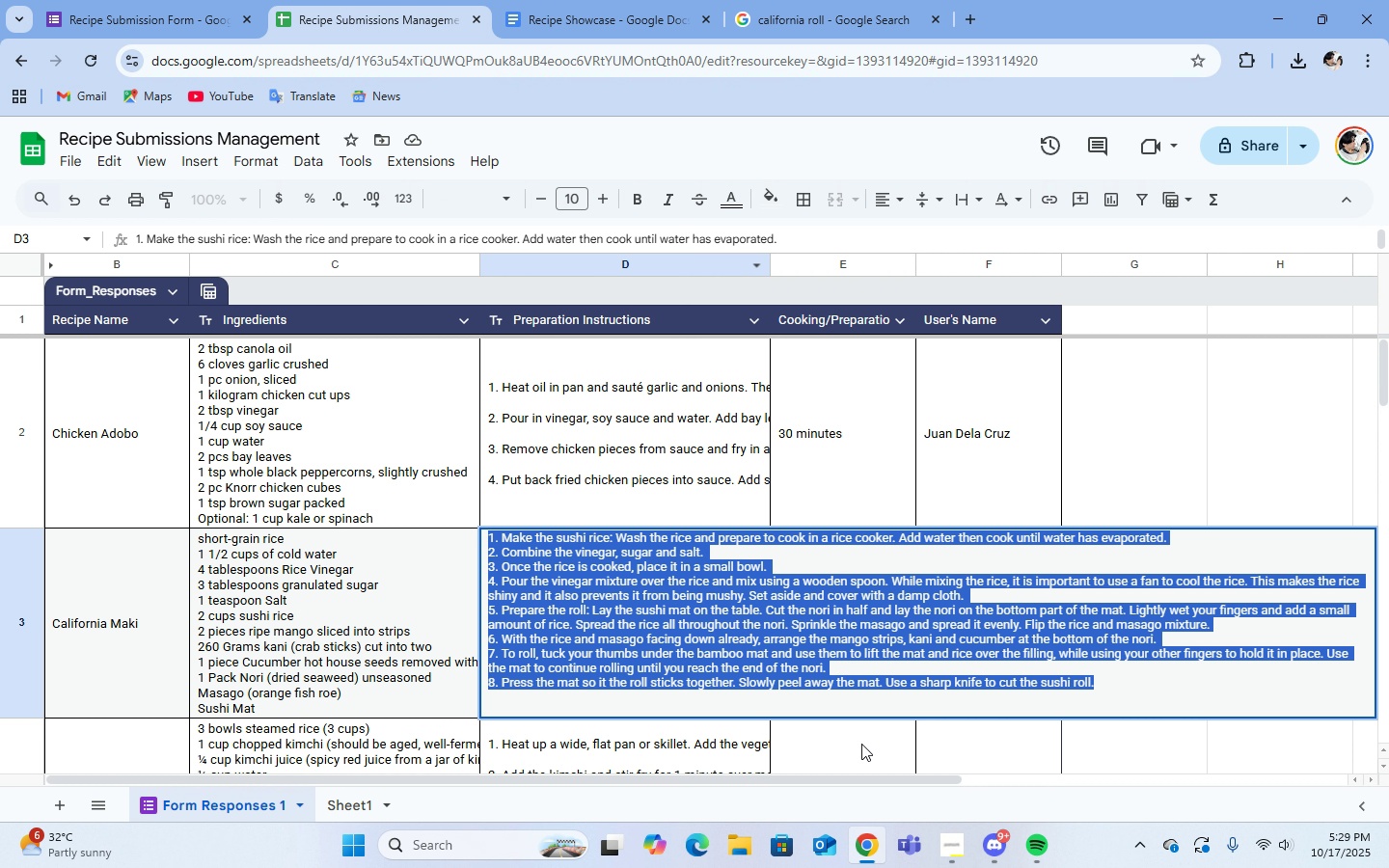 
left_click([861, 744])
 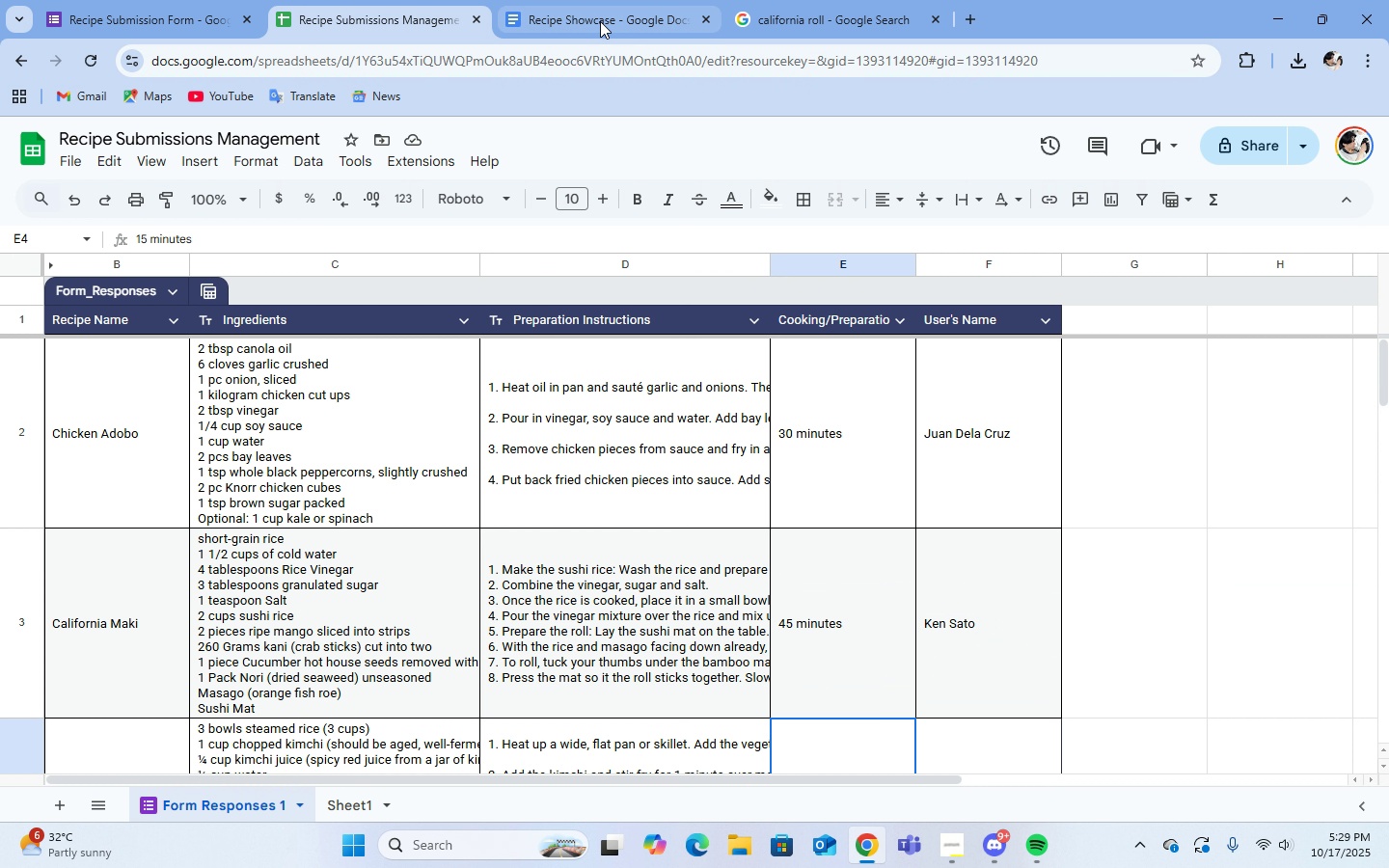 
left_click([600, 21])
 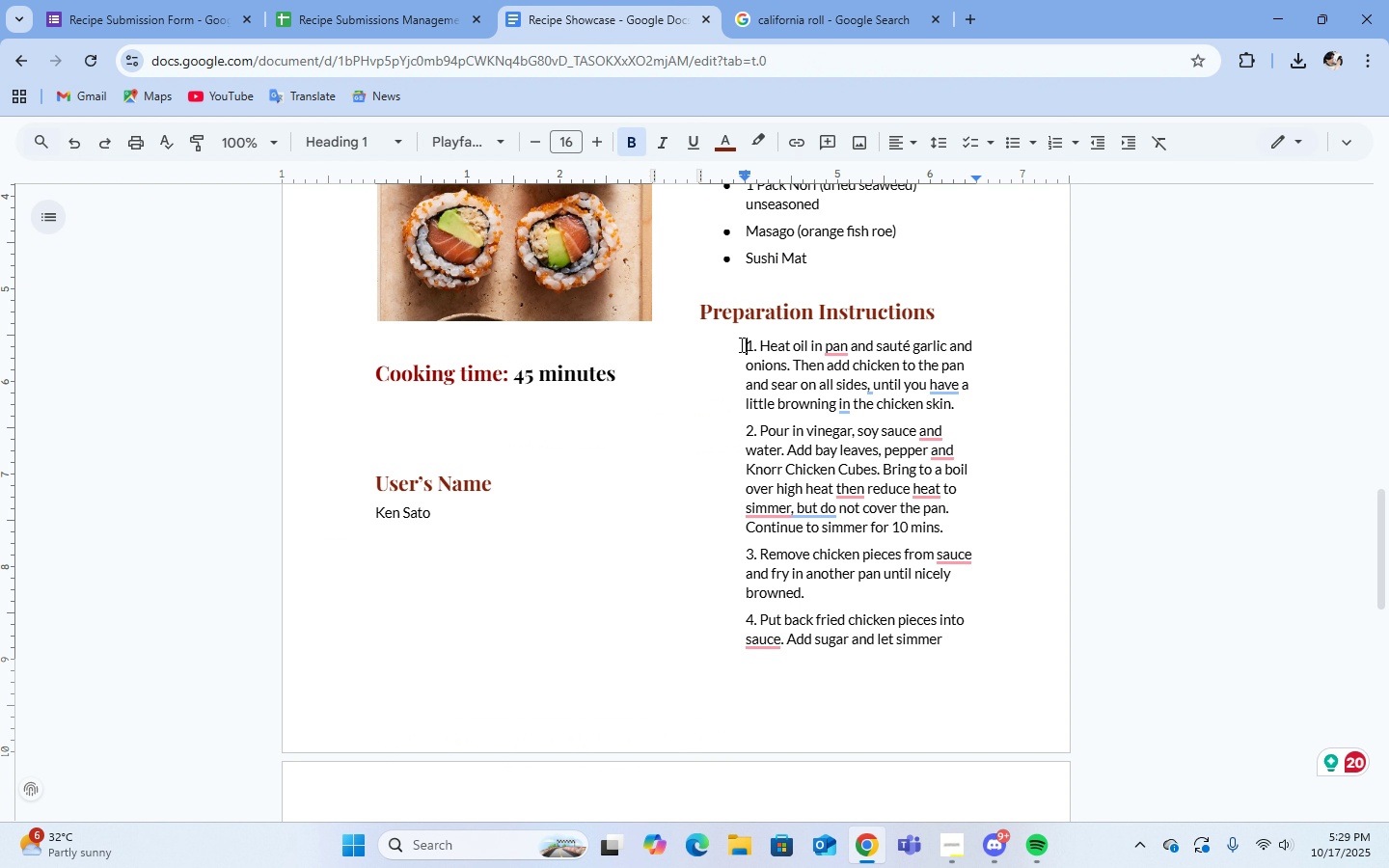 
left_click_drag(start_coordinate=[738, 343], to_coordinate=[974, 634])
 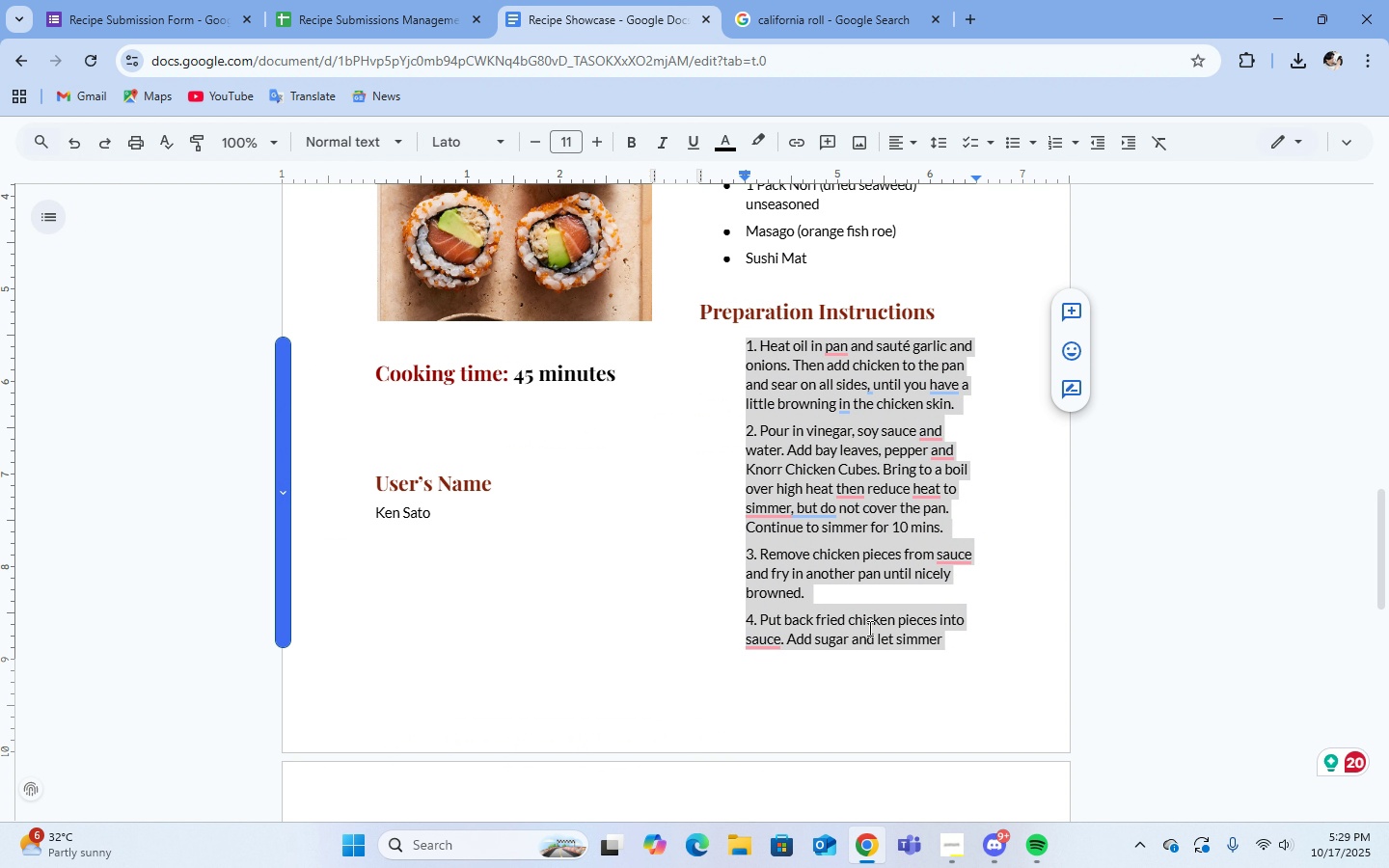 
right_click([868, 628])
 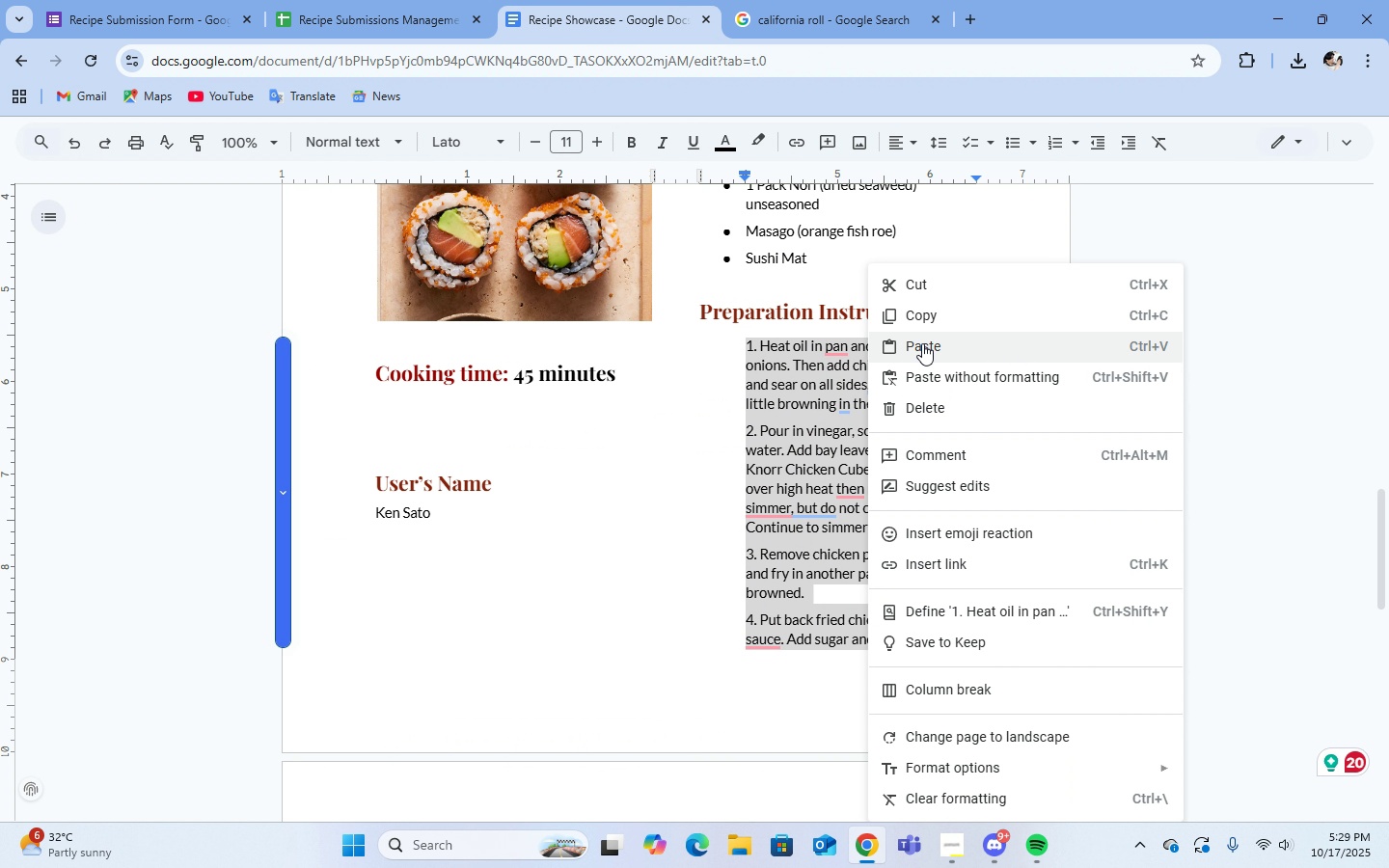 
left_click([922, 343])
 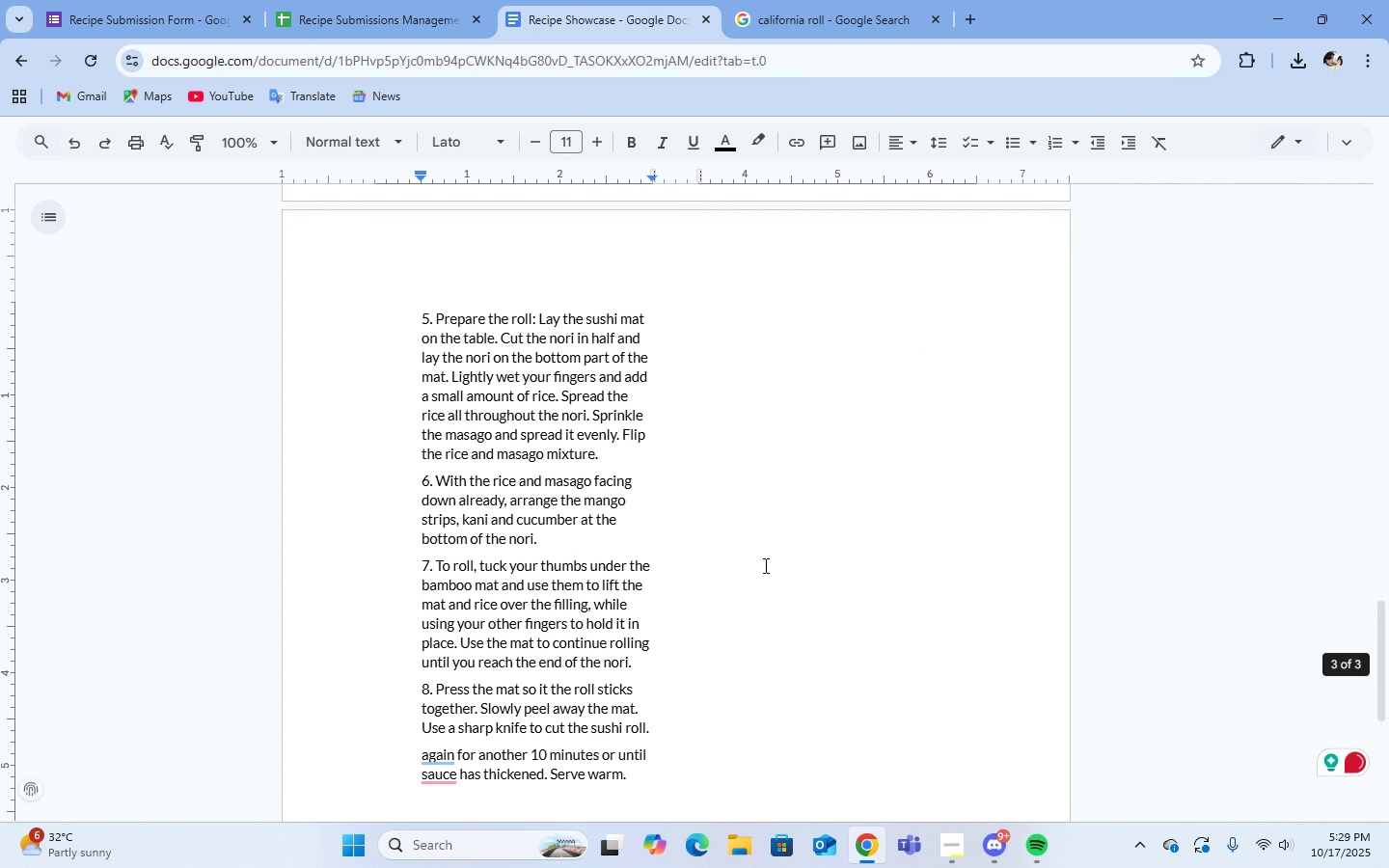 
scroll: coordinate [765, 567], scroll_direction: up, amount: 6.0
 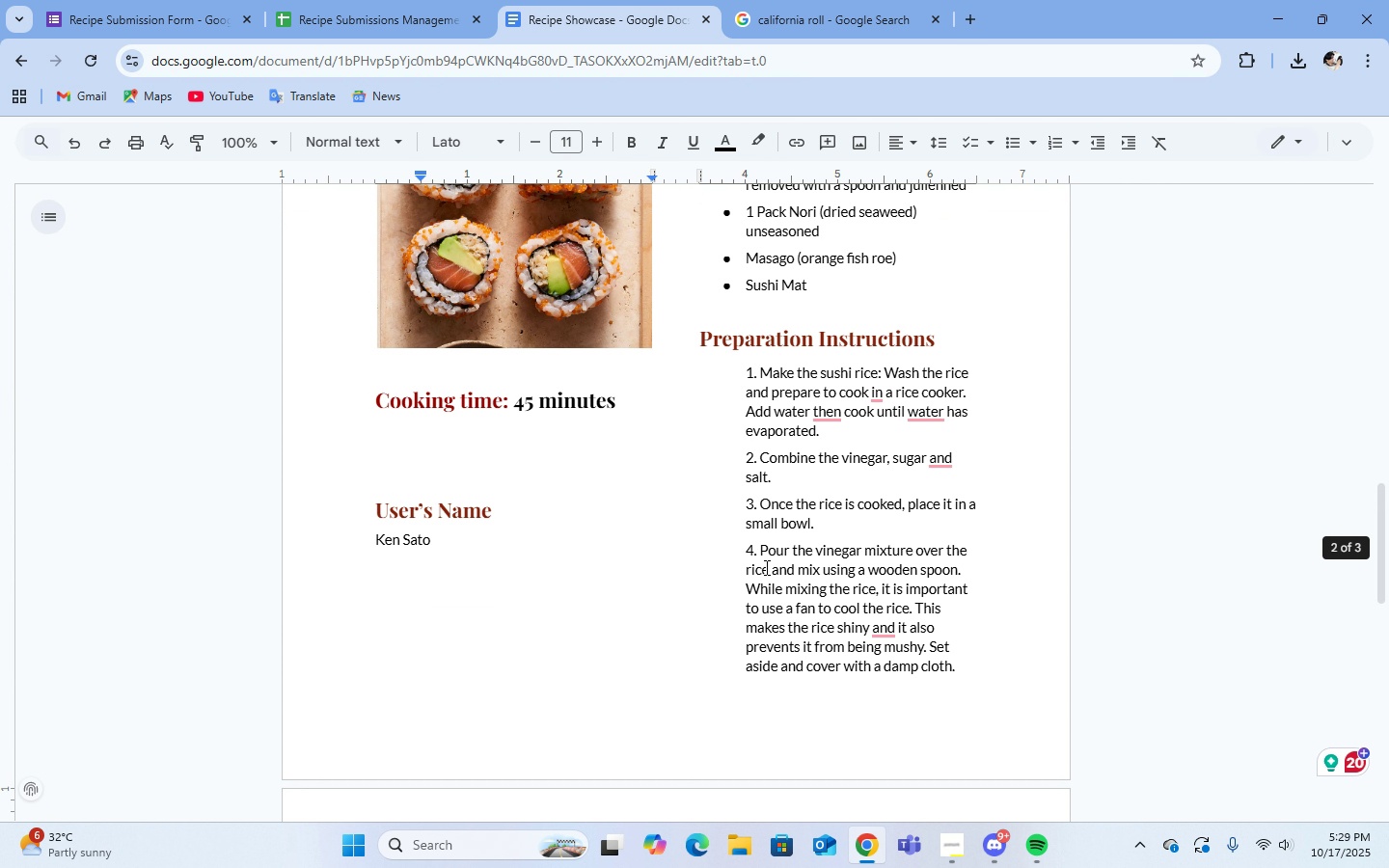 
scroll: coordinate [765, 567], scroll_direction: down, amount: 6.0
 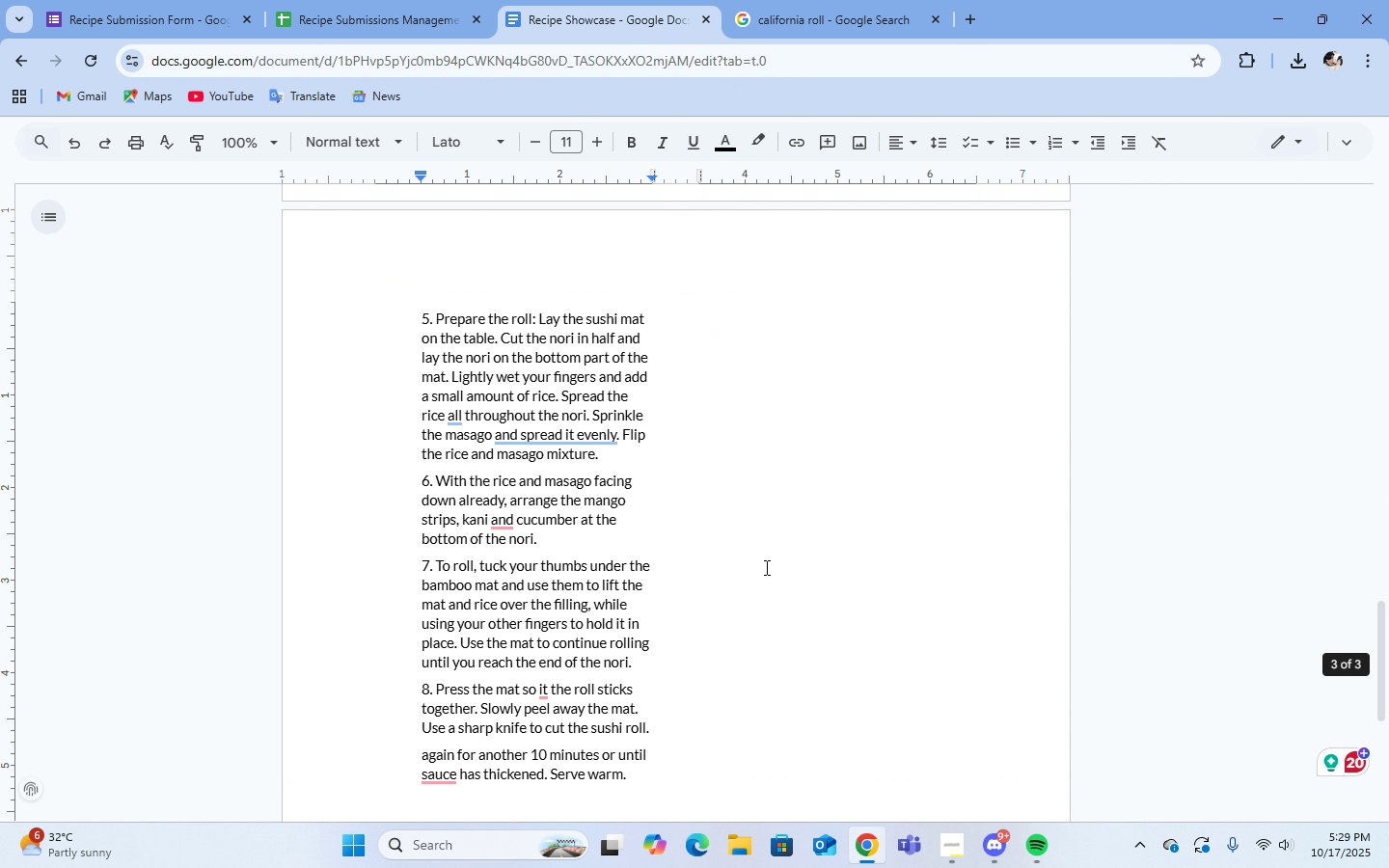 
scroll: coordinate [765, 567], scroll_direction: up, amount: 4.0
 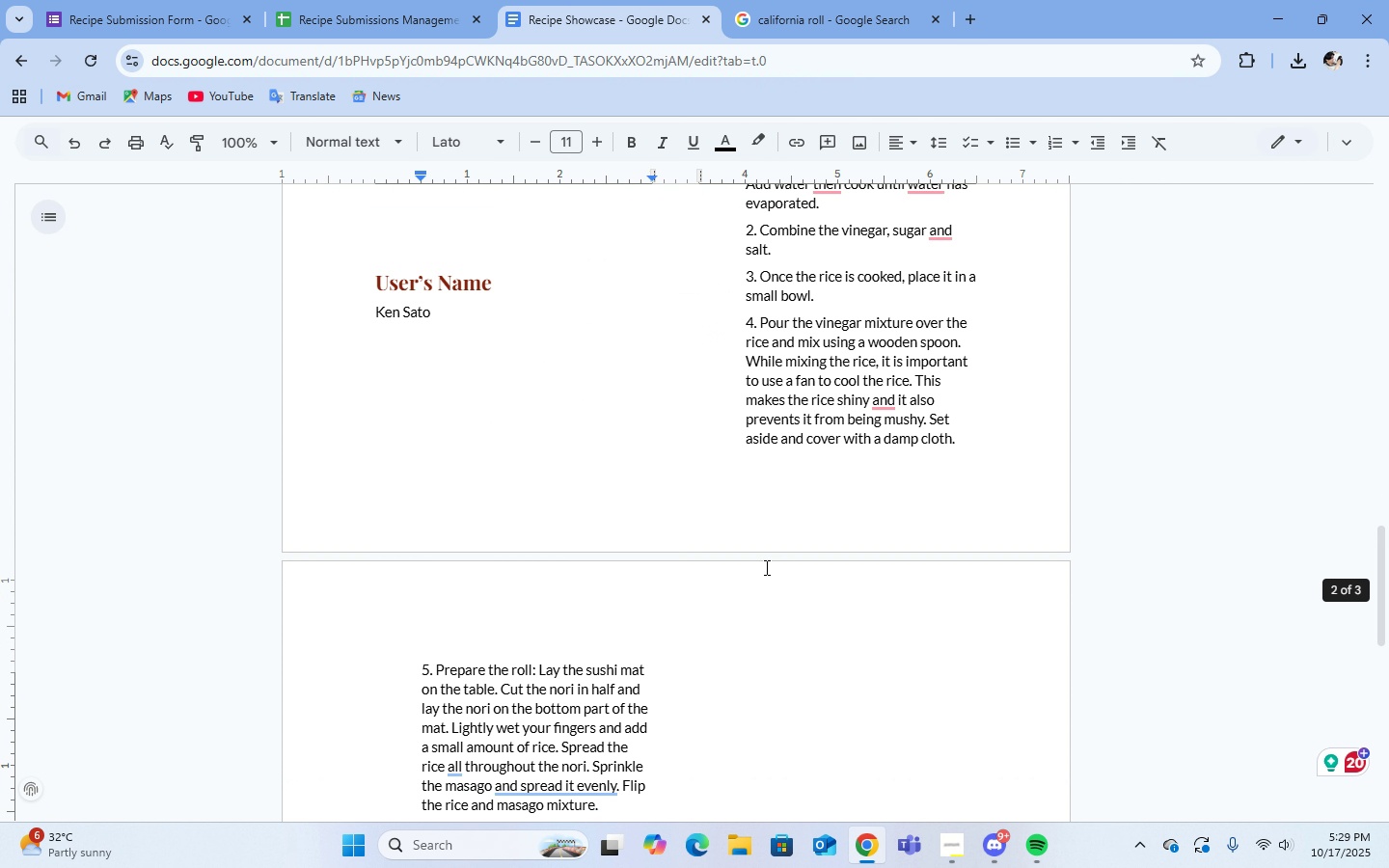 
scroll: coordinate [765, 567], scroll_direction: down, amount: 3.0
 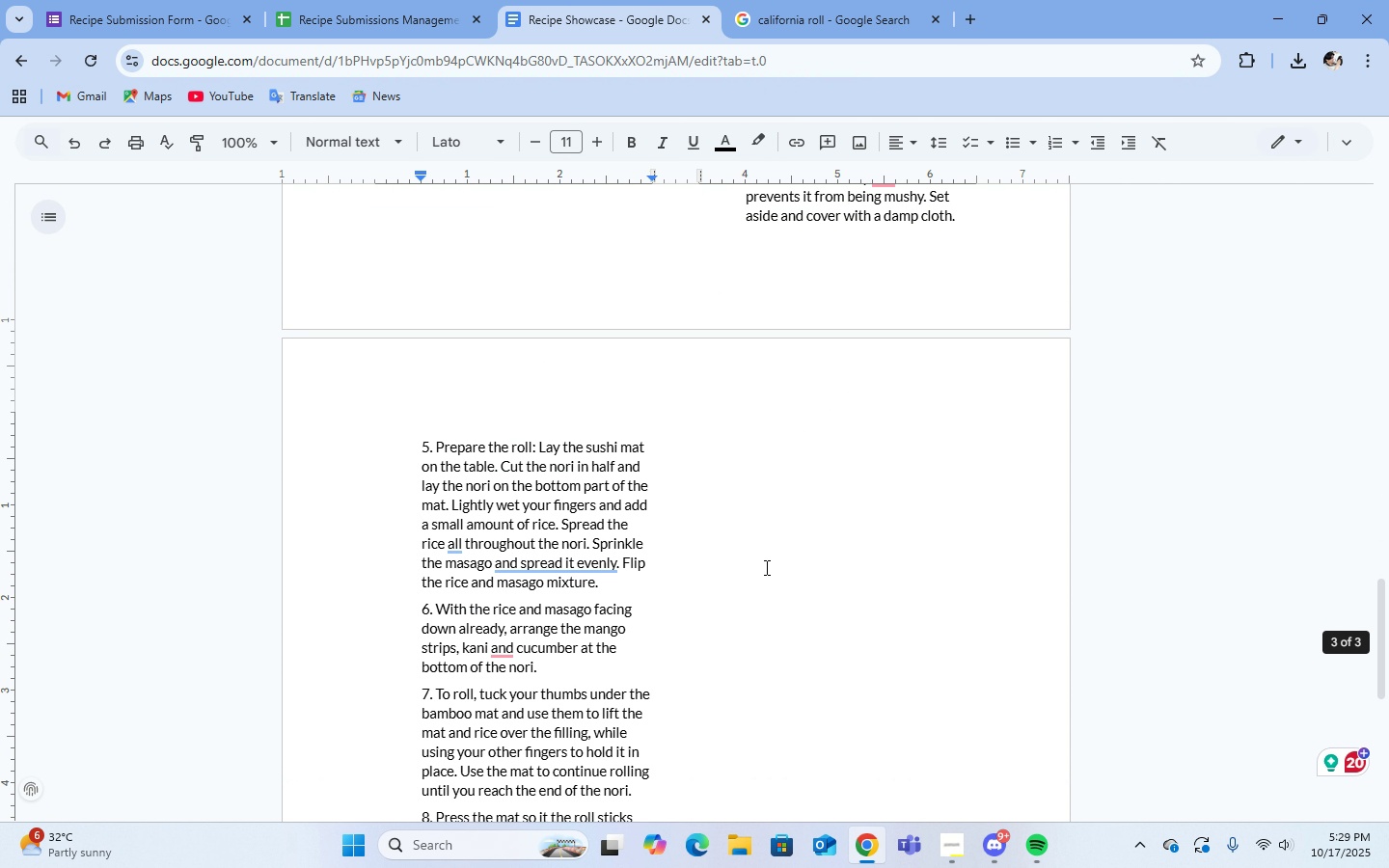 
scroll: coordinate [955, 623], scroll_direction: up, amount: 21.0
 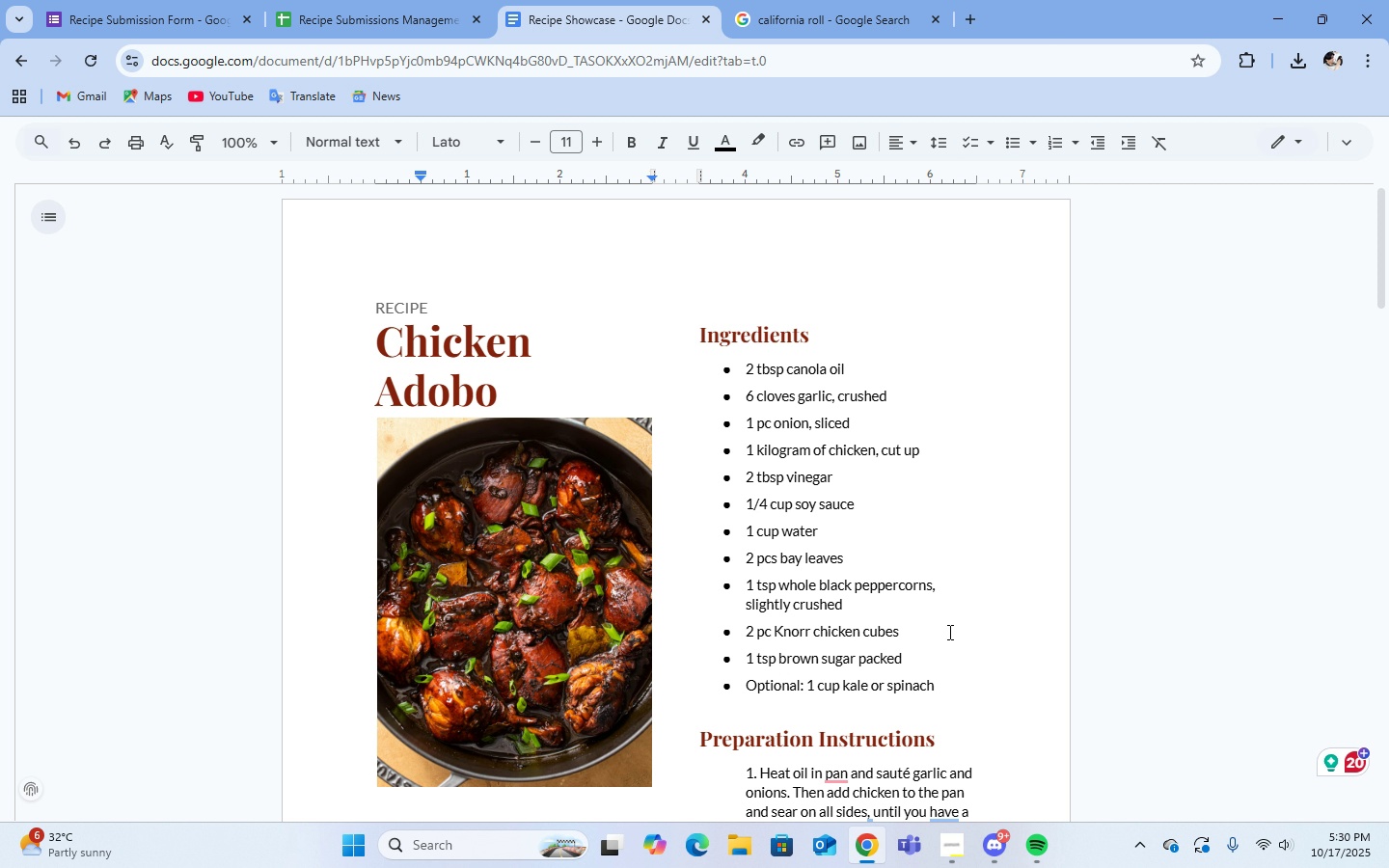 
wait(39.93)
 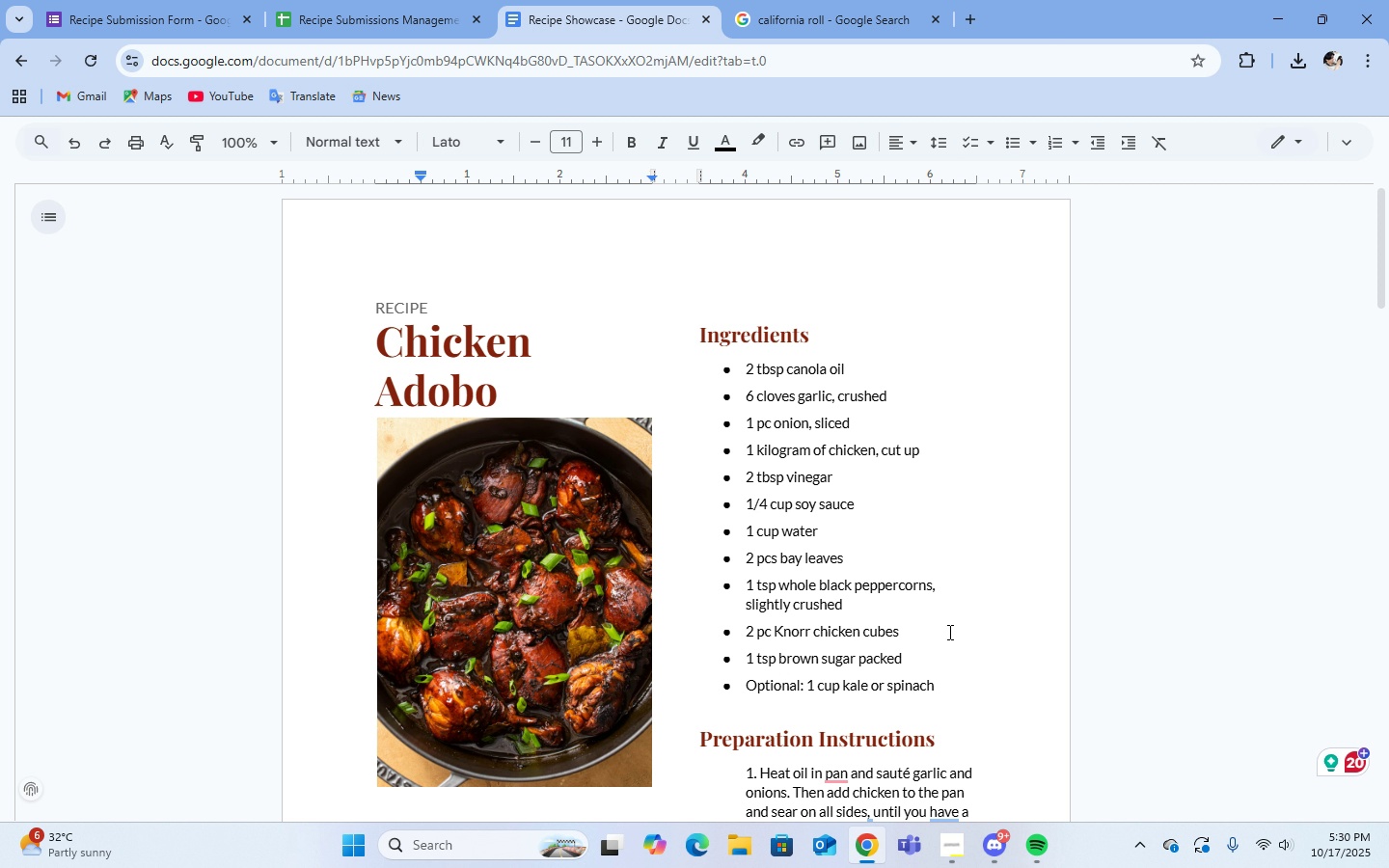 
scroll: coordinate [924, 666], scroll_direction: down, amount: 21.0
 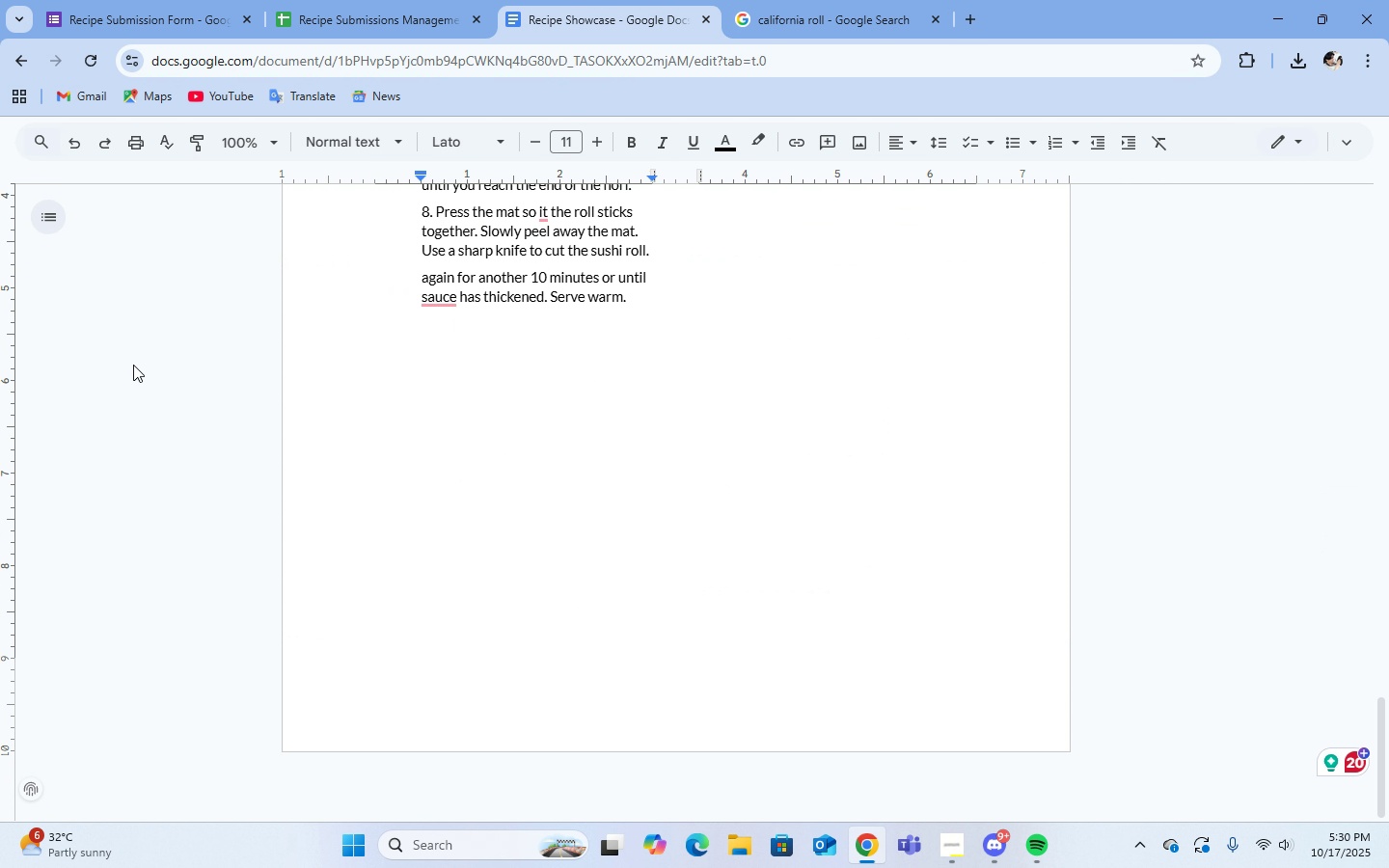 
left_click([569, 669])
 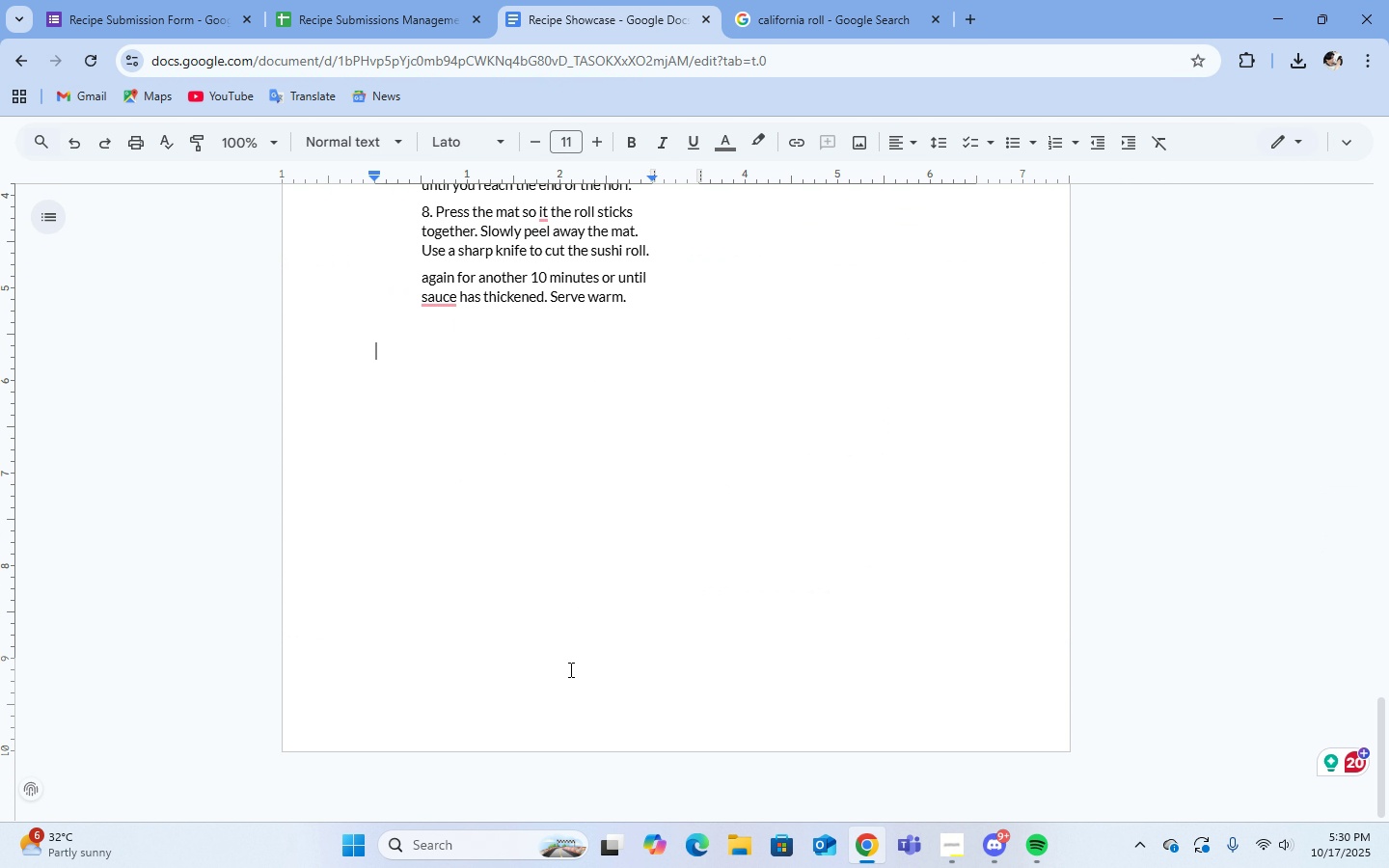 
key(Enter)
 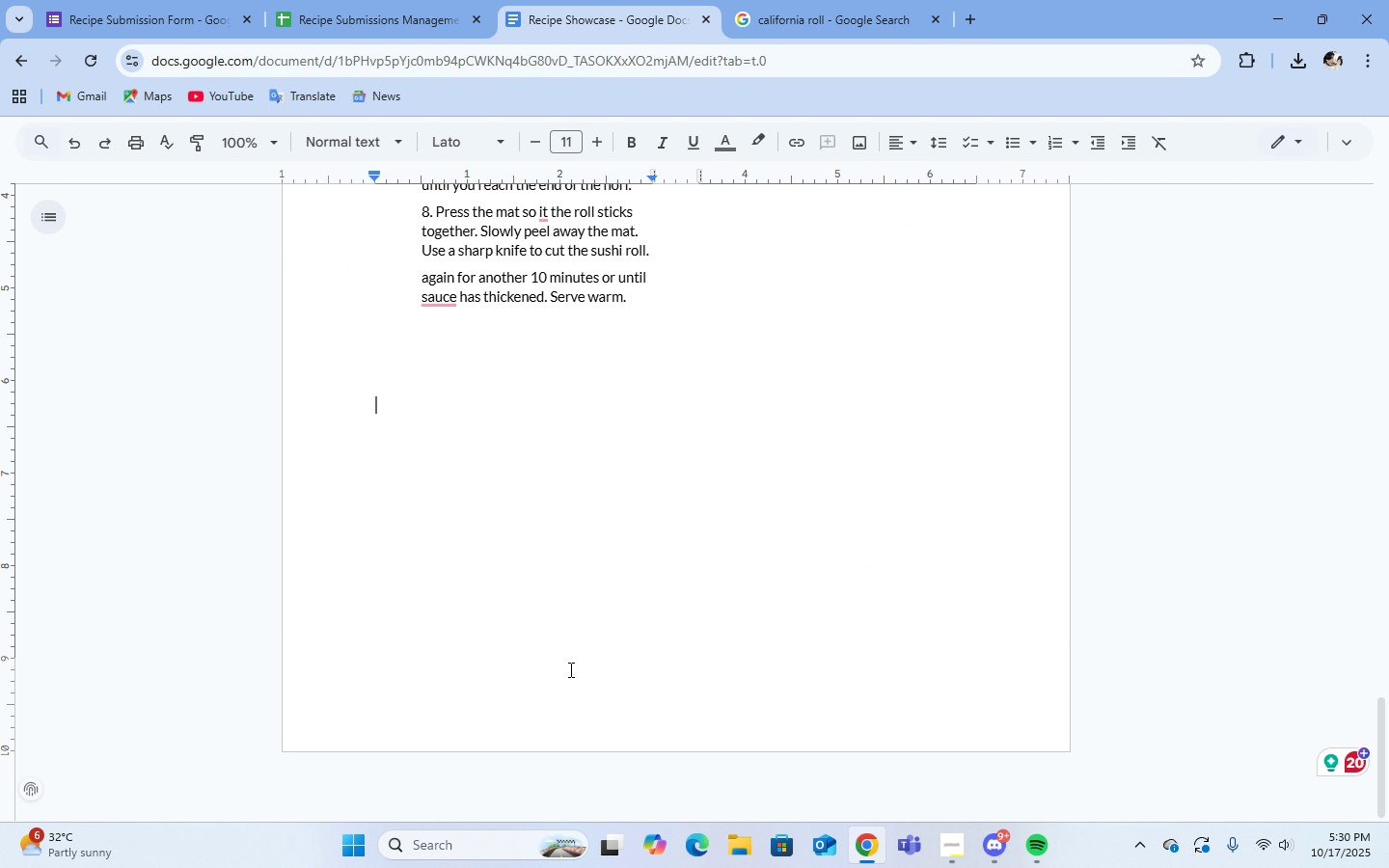 
key(Enter)
 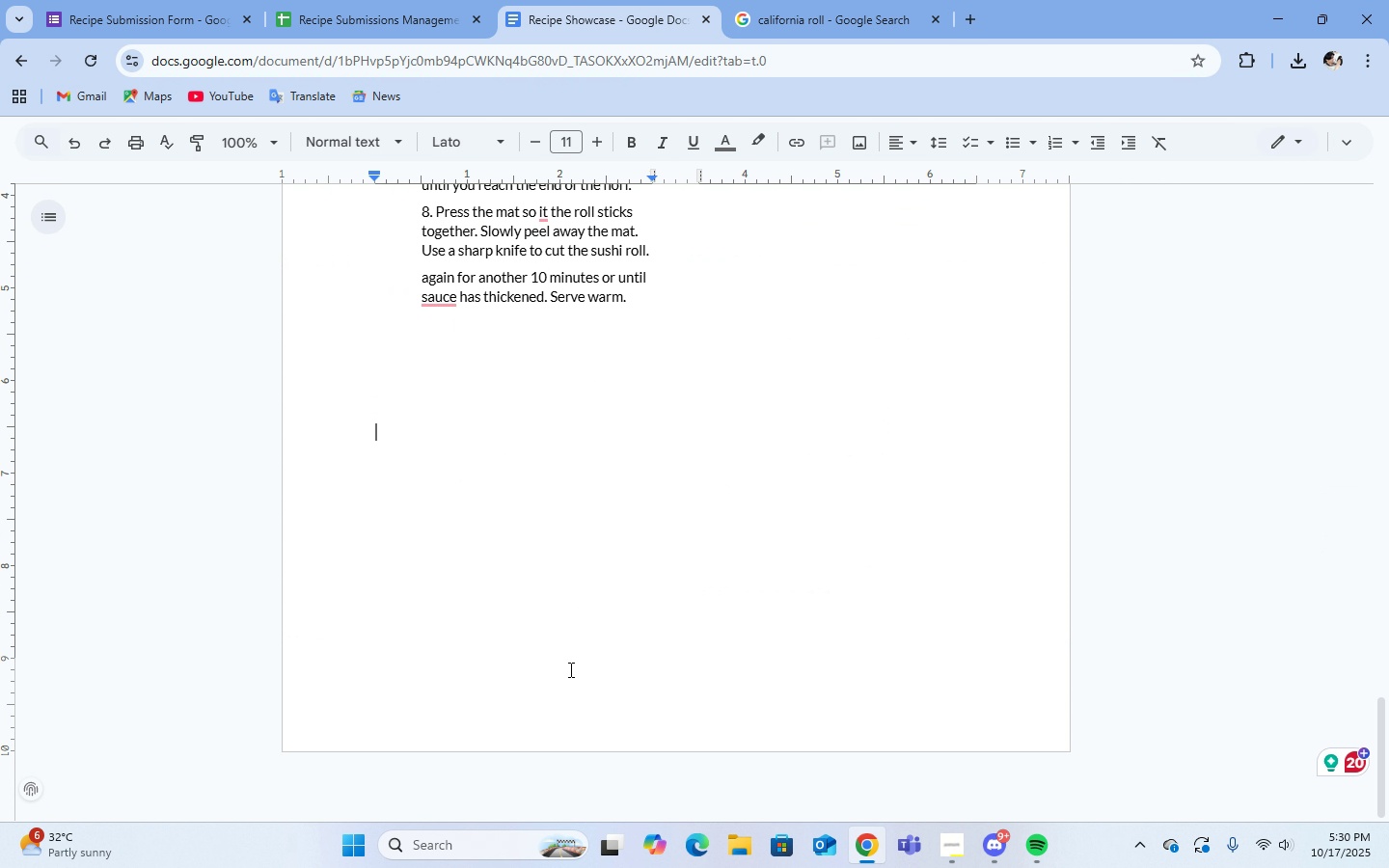 
key(Enter)
 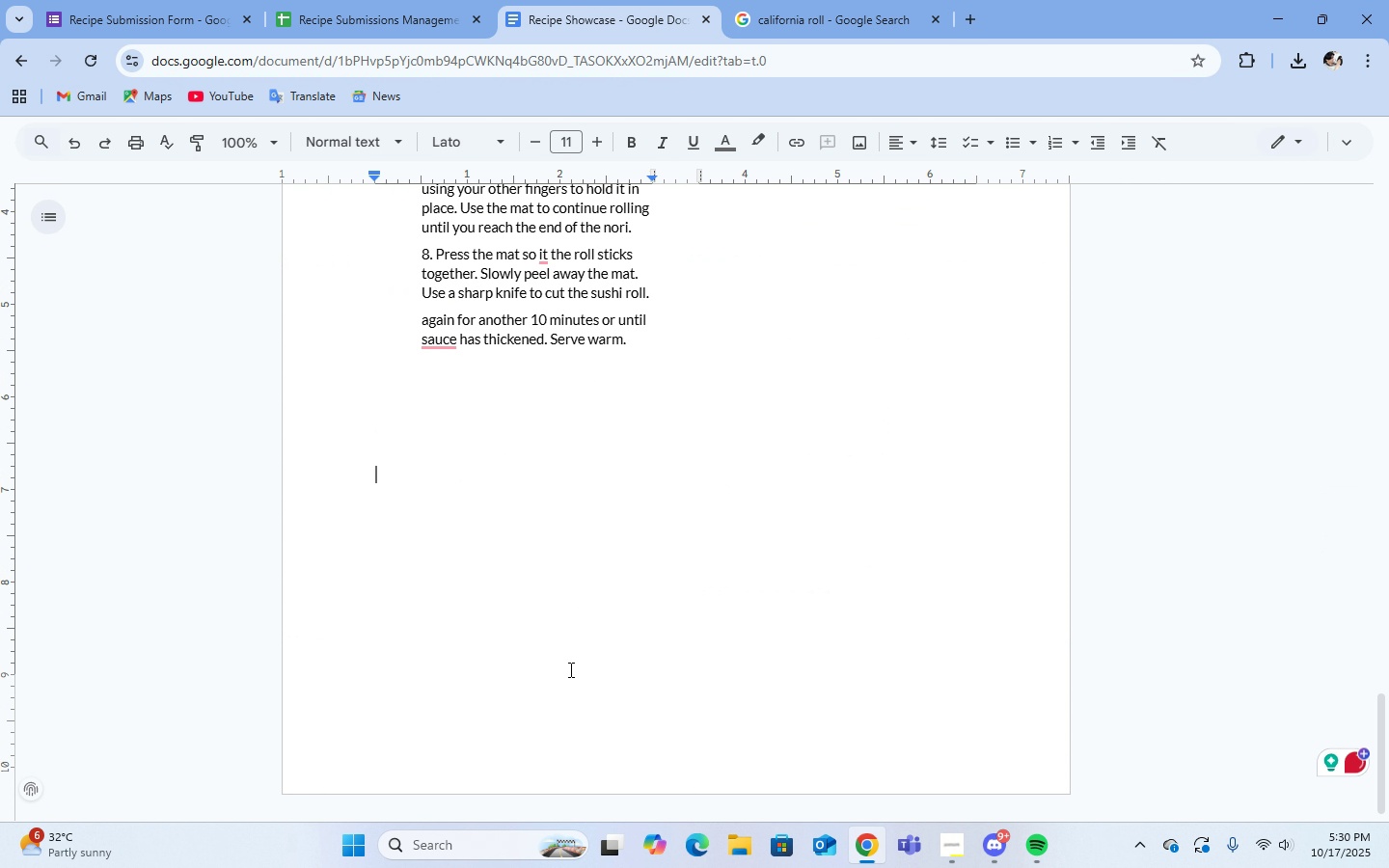 
scroll: coordinate [569, 669], scroll_direction: up, amount: 10.0
 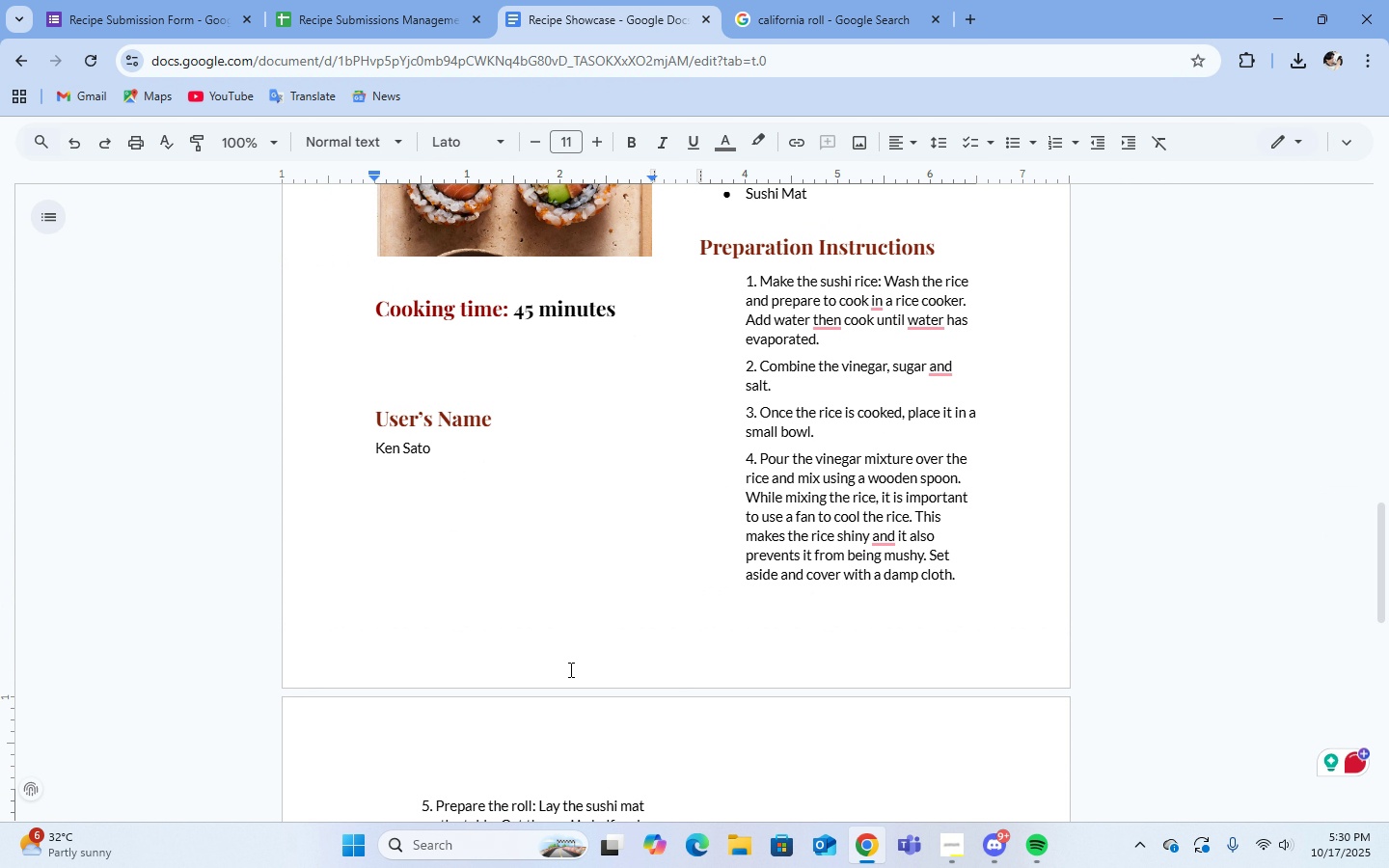 
scroll: coordinate [569, 669], scroll_direction: down, amount: 2.0
 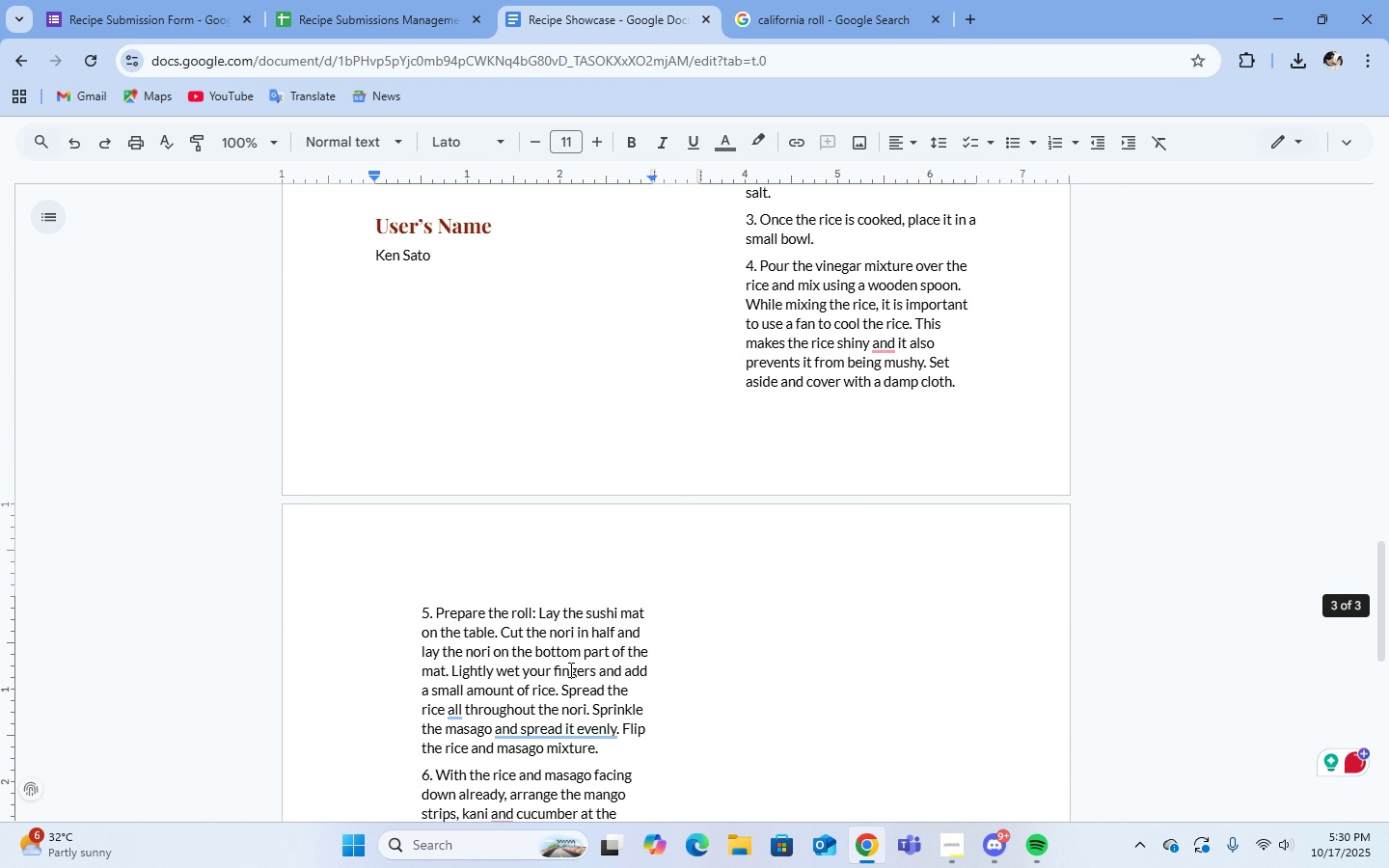 
scroll: coordinate [569, 669], scroll_direction: up, amount: 18.0
 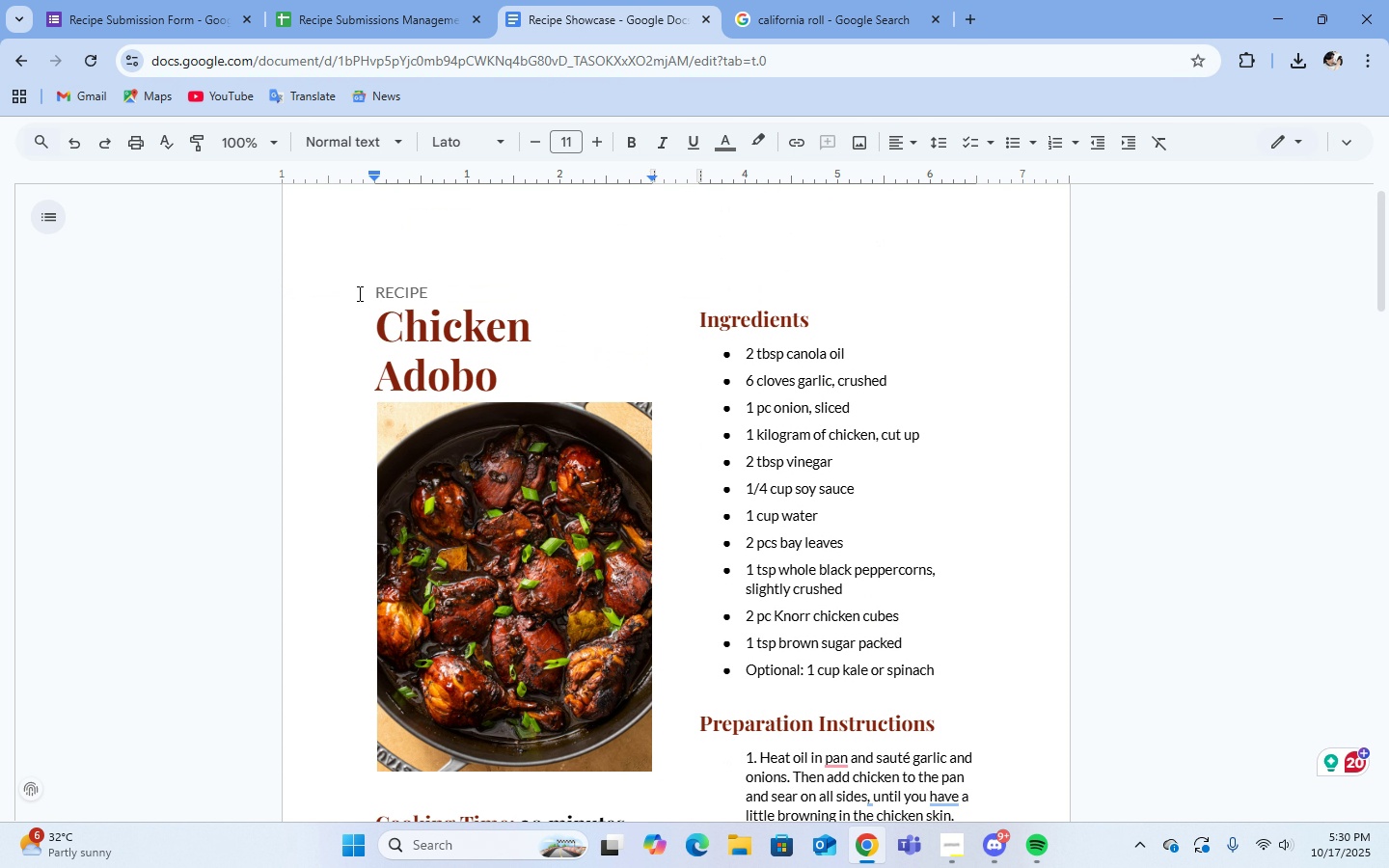 
left_click_drag(start_coordinate=[370, 288], to_coordinate=[965, 613])
 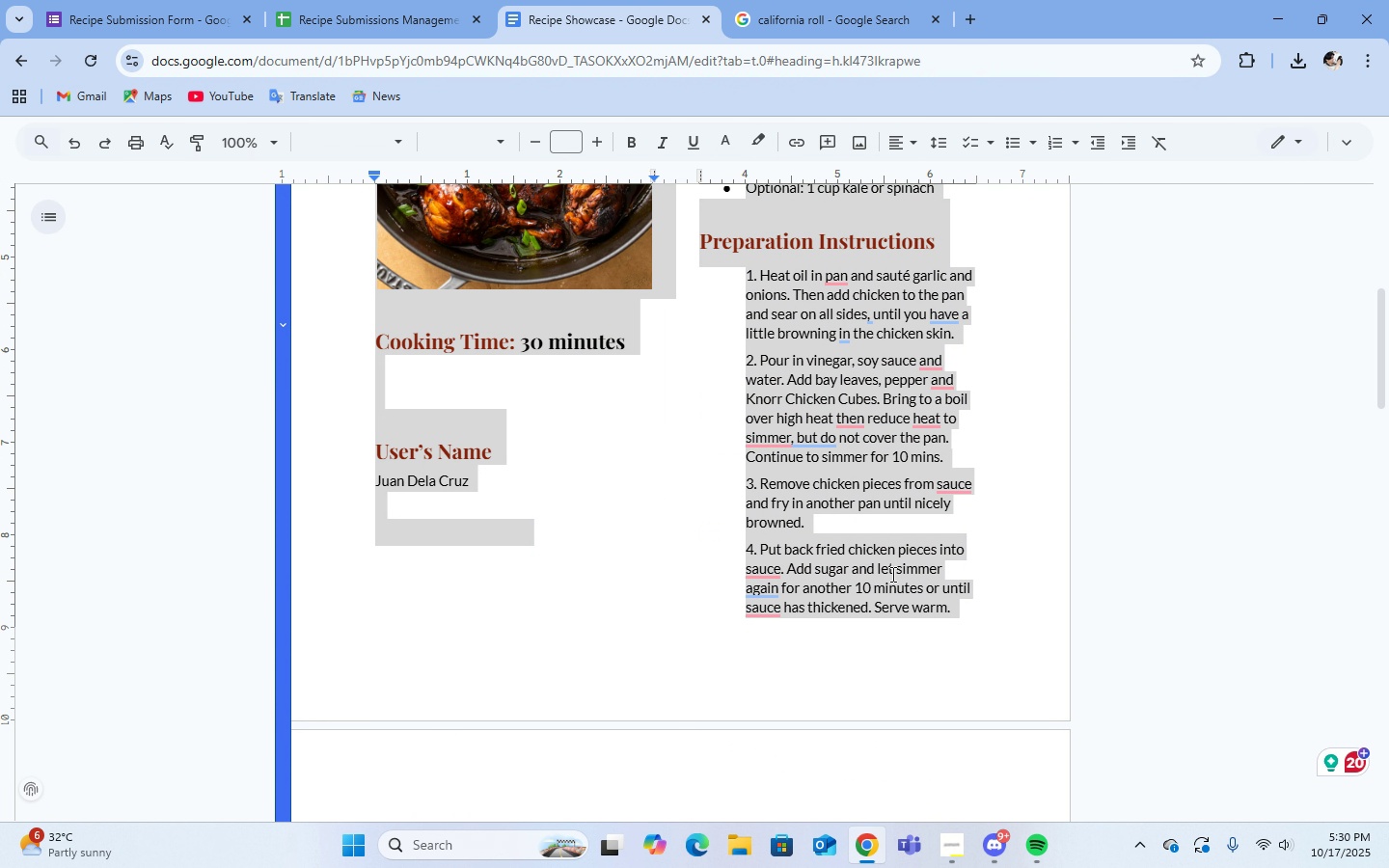 
scroll: coordinate [935, 517], scroll_direction: down, amount: 5.0
 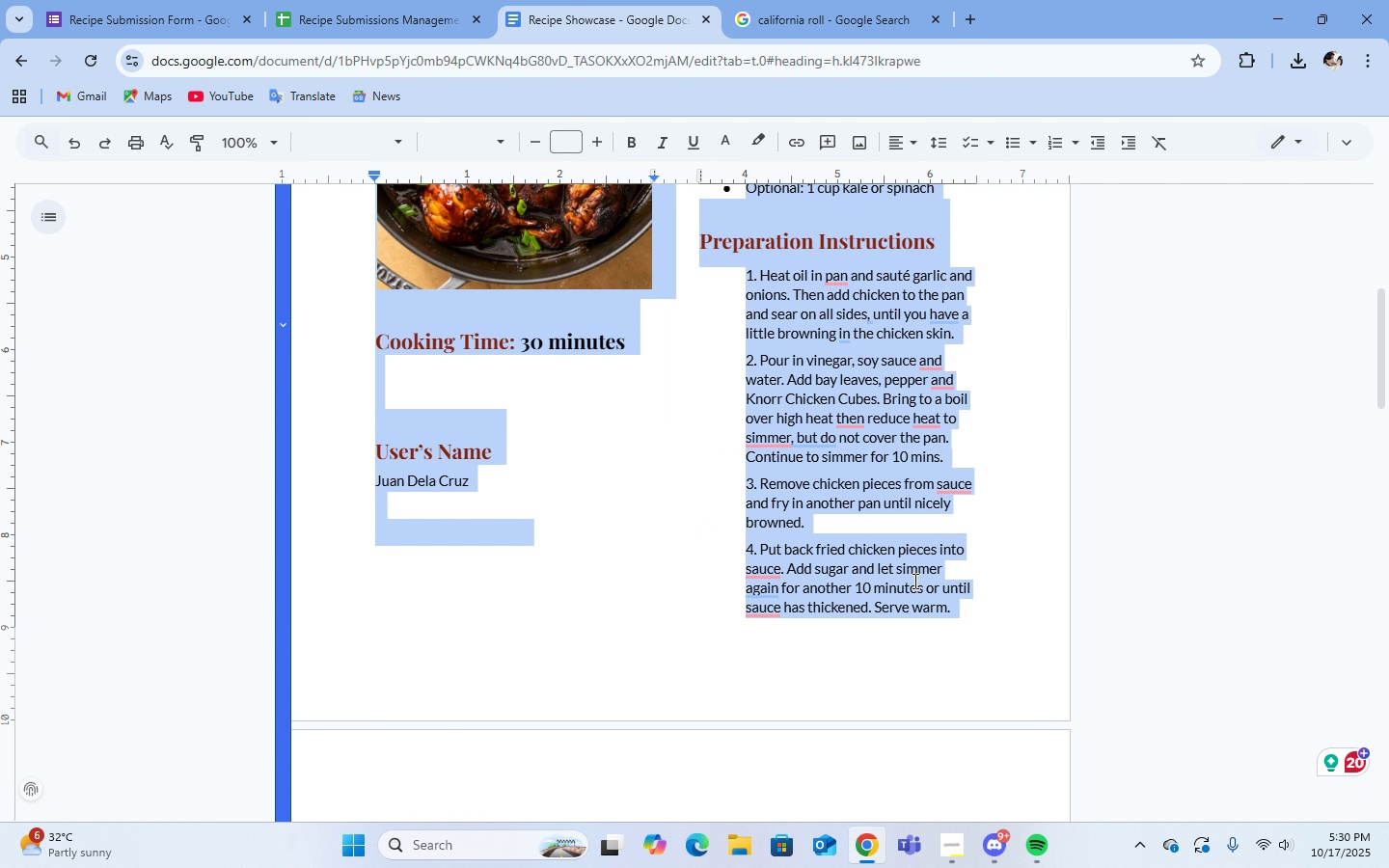 
right_click([891, 574])
 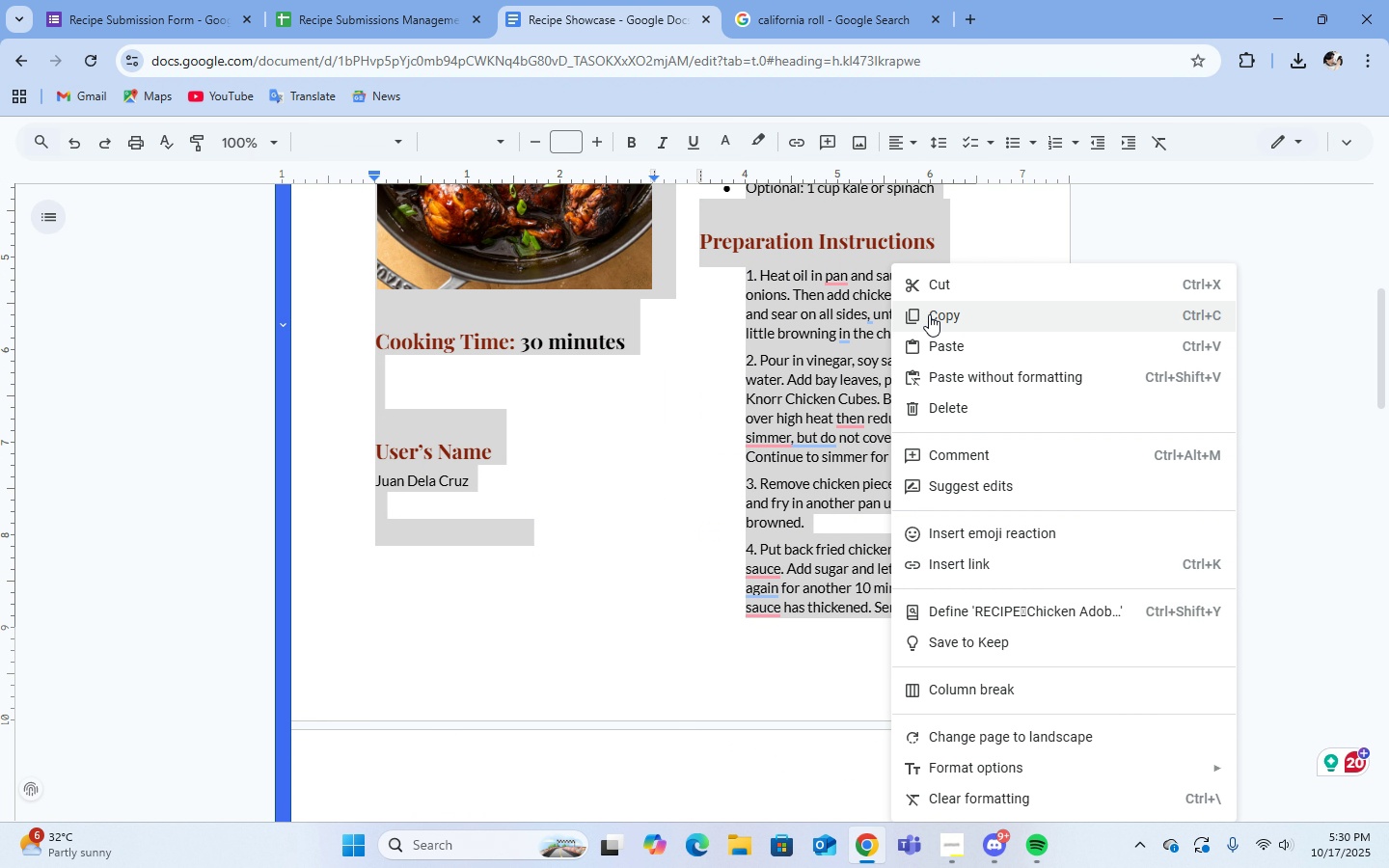 
left_click([929, 314])
 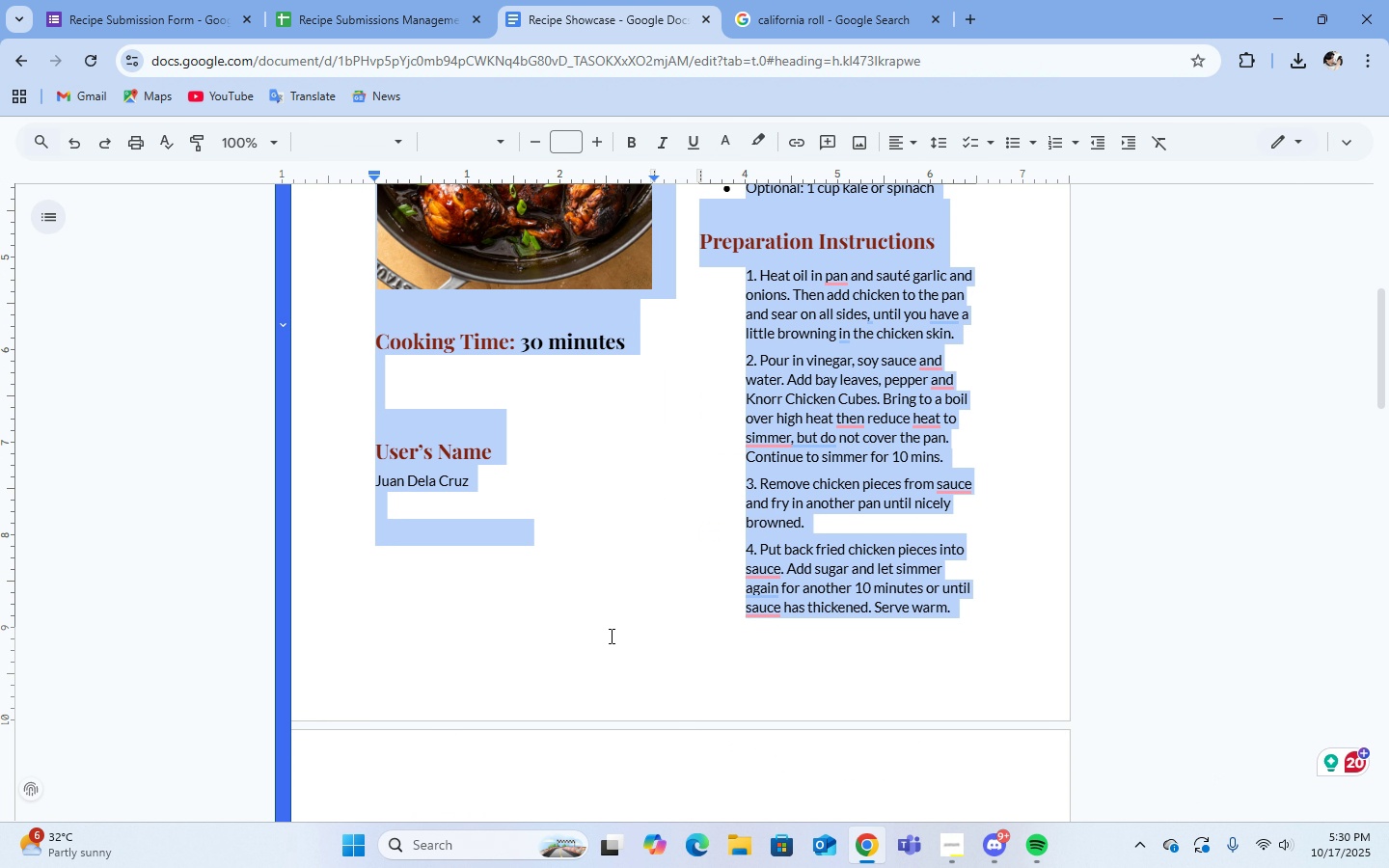 
left_click([610, 636])
 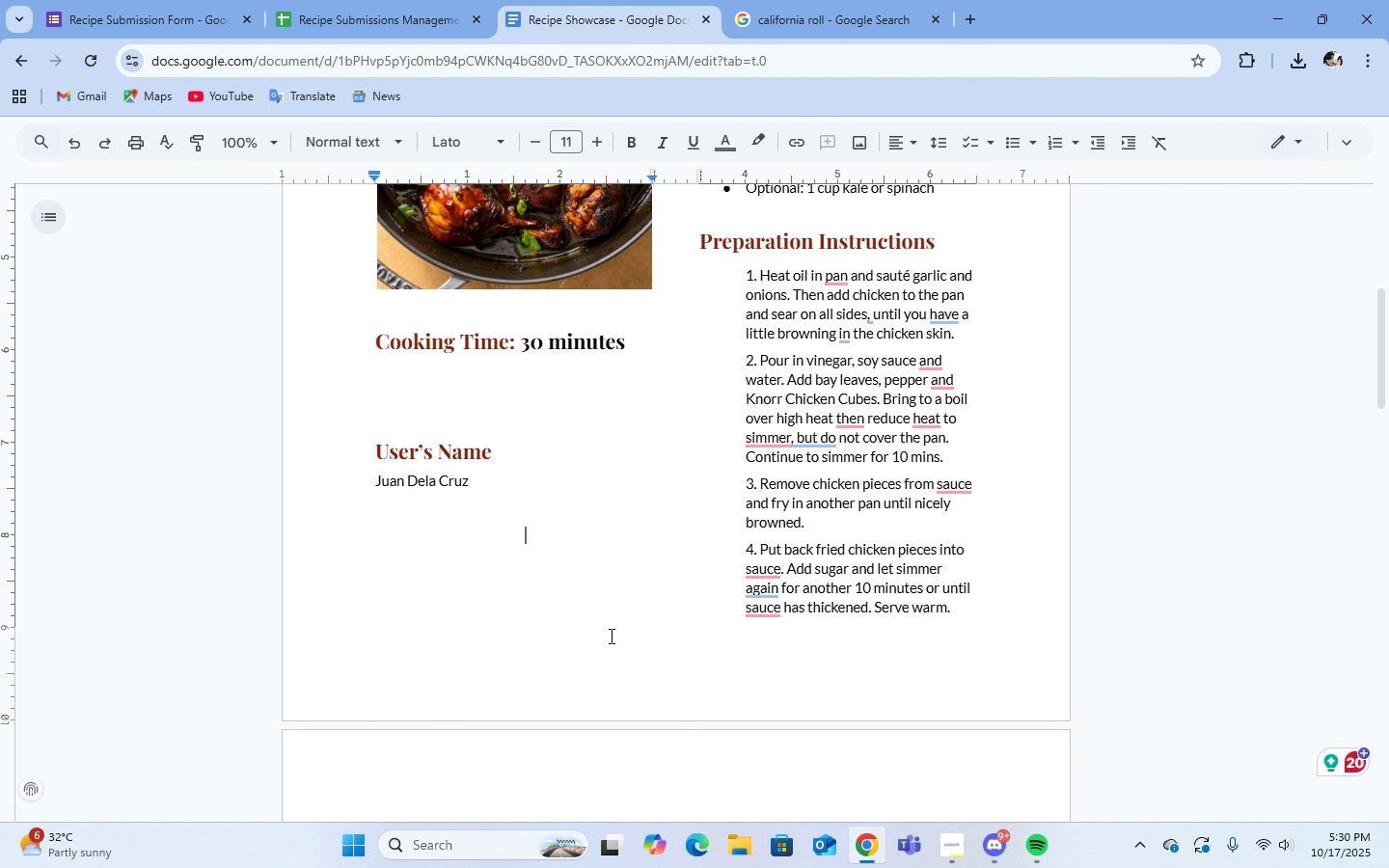 
scroll: coordinate [610, 636], scroll_direction: down, amount: 29.0
 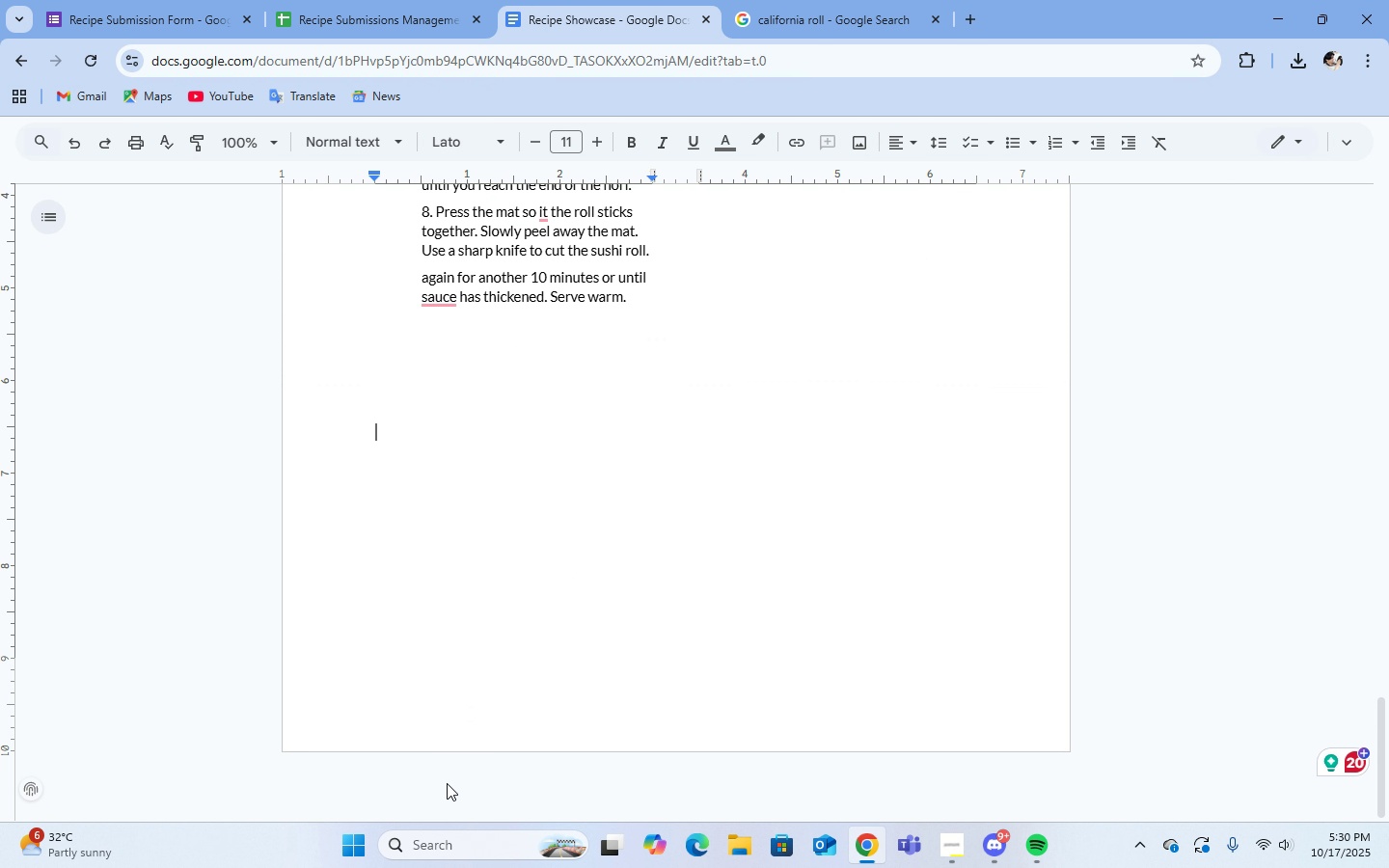 
left_click([447, 783])
 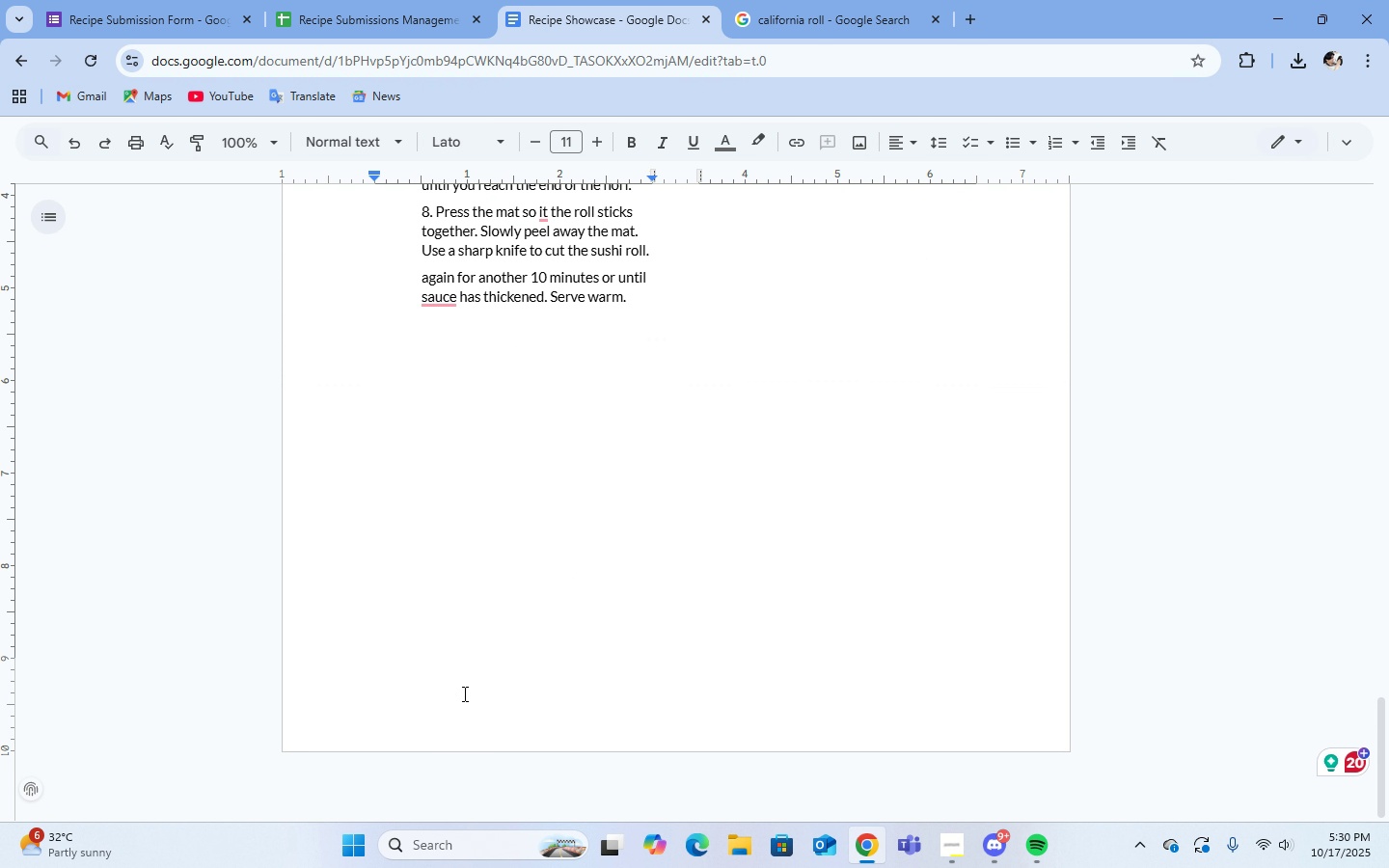 
key(Enter)
 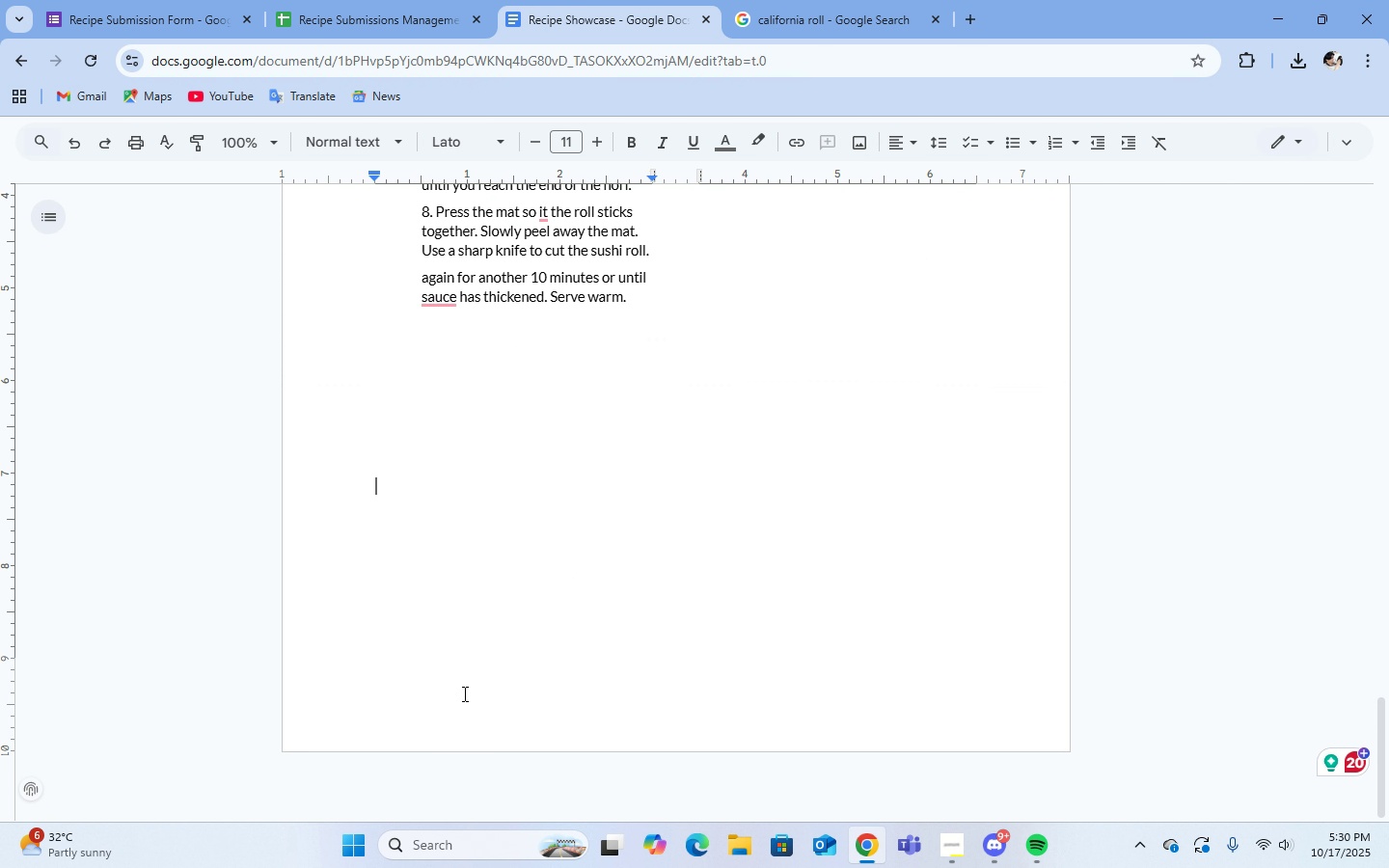 
key(Enter)
 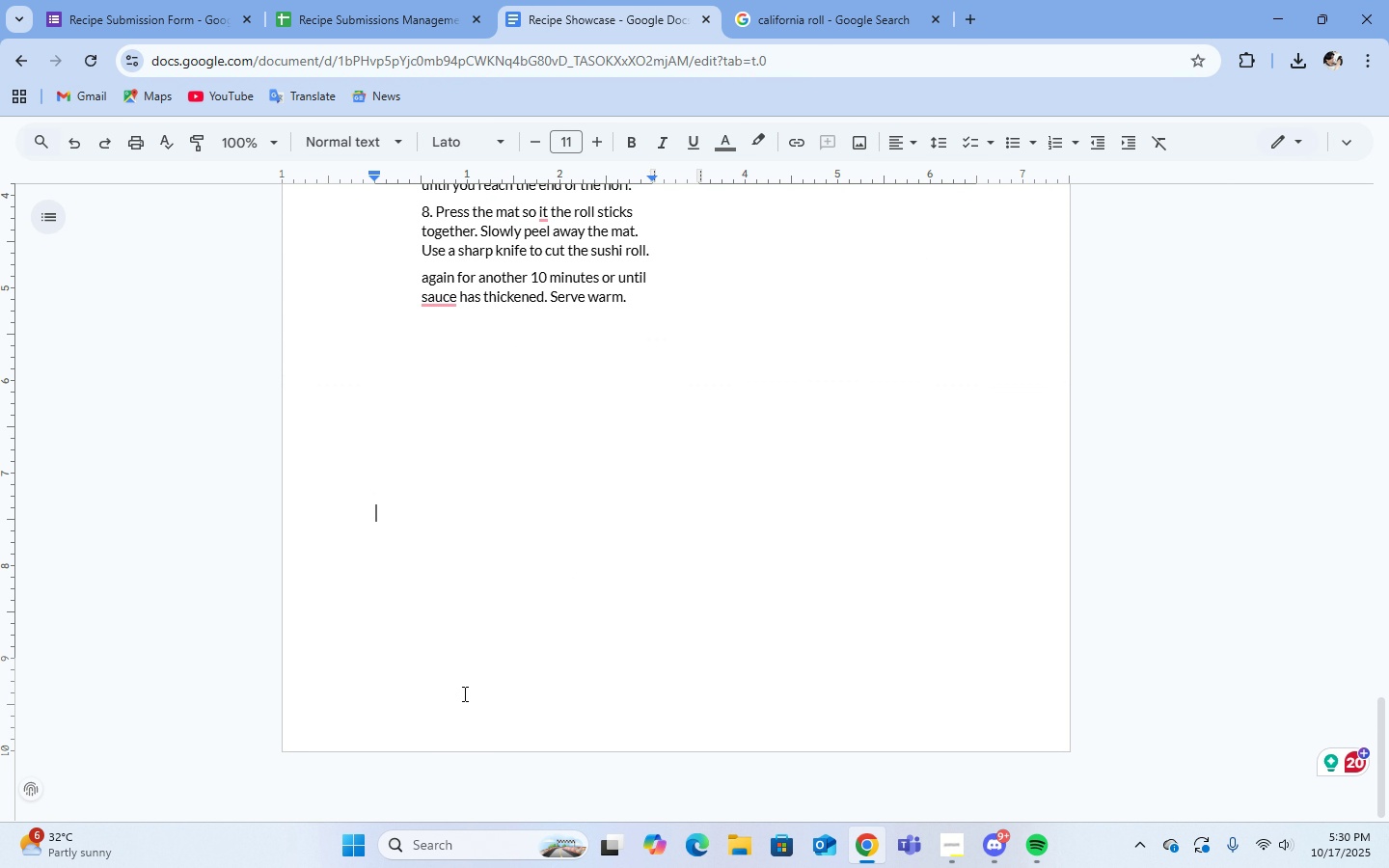 
key(Enter)
 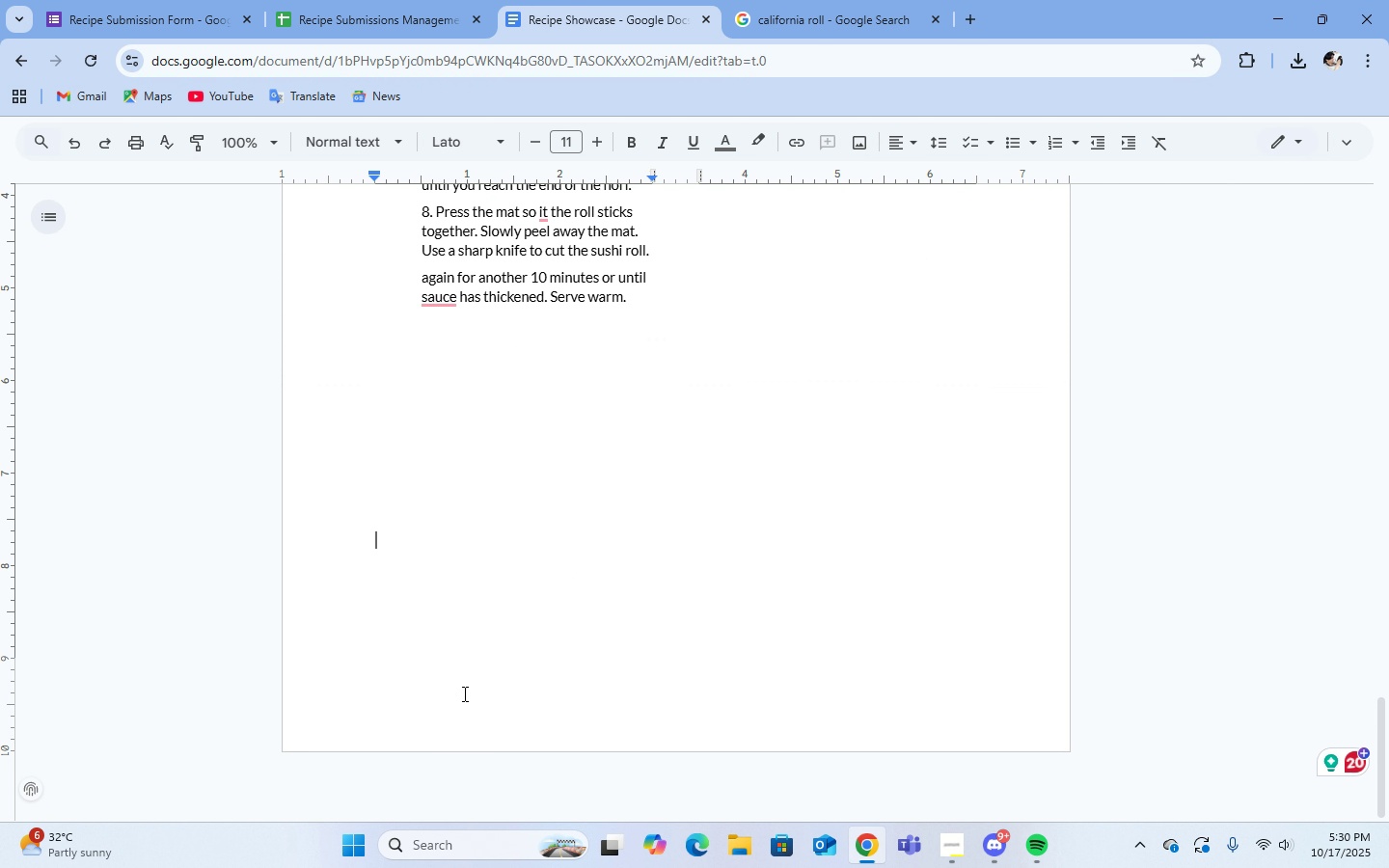 
hold_key(key=Enter, duration=0.84)
 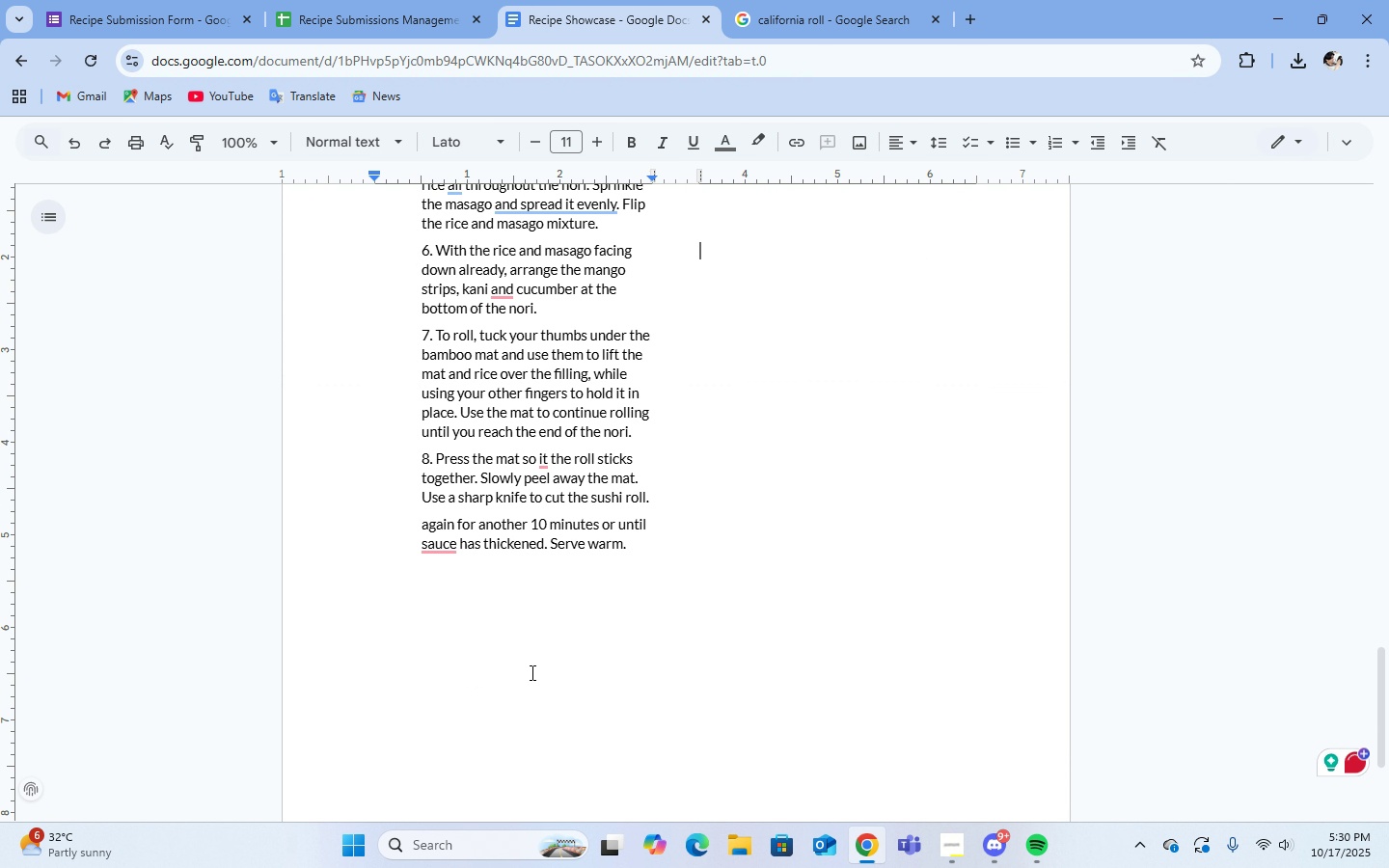 
scroll: coordinate [694, 683], scroll_direction: down, amount: 9.0
 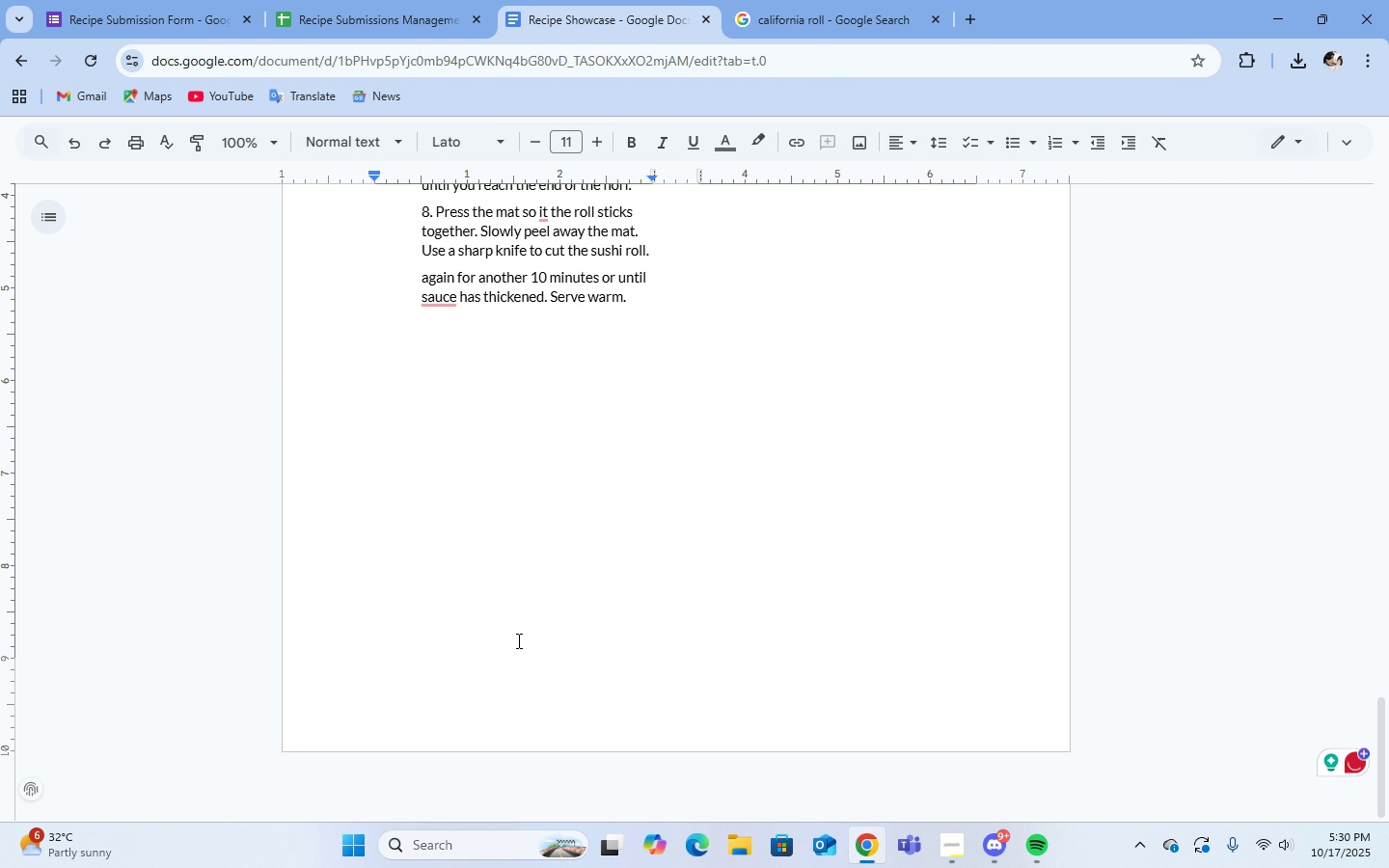 
left_click([517, 640])
 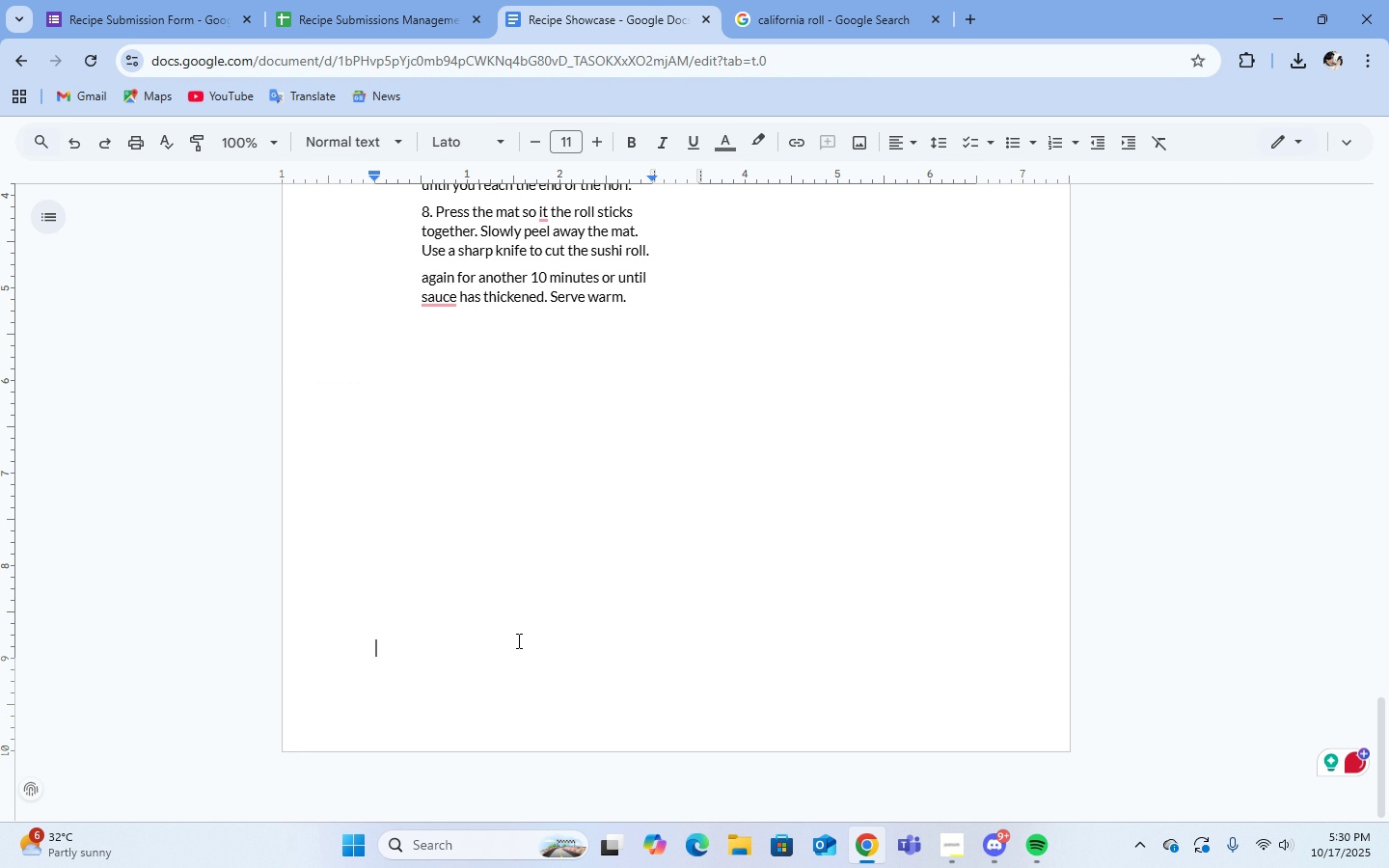 
key(Enter)
 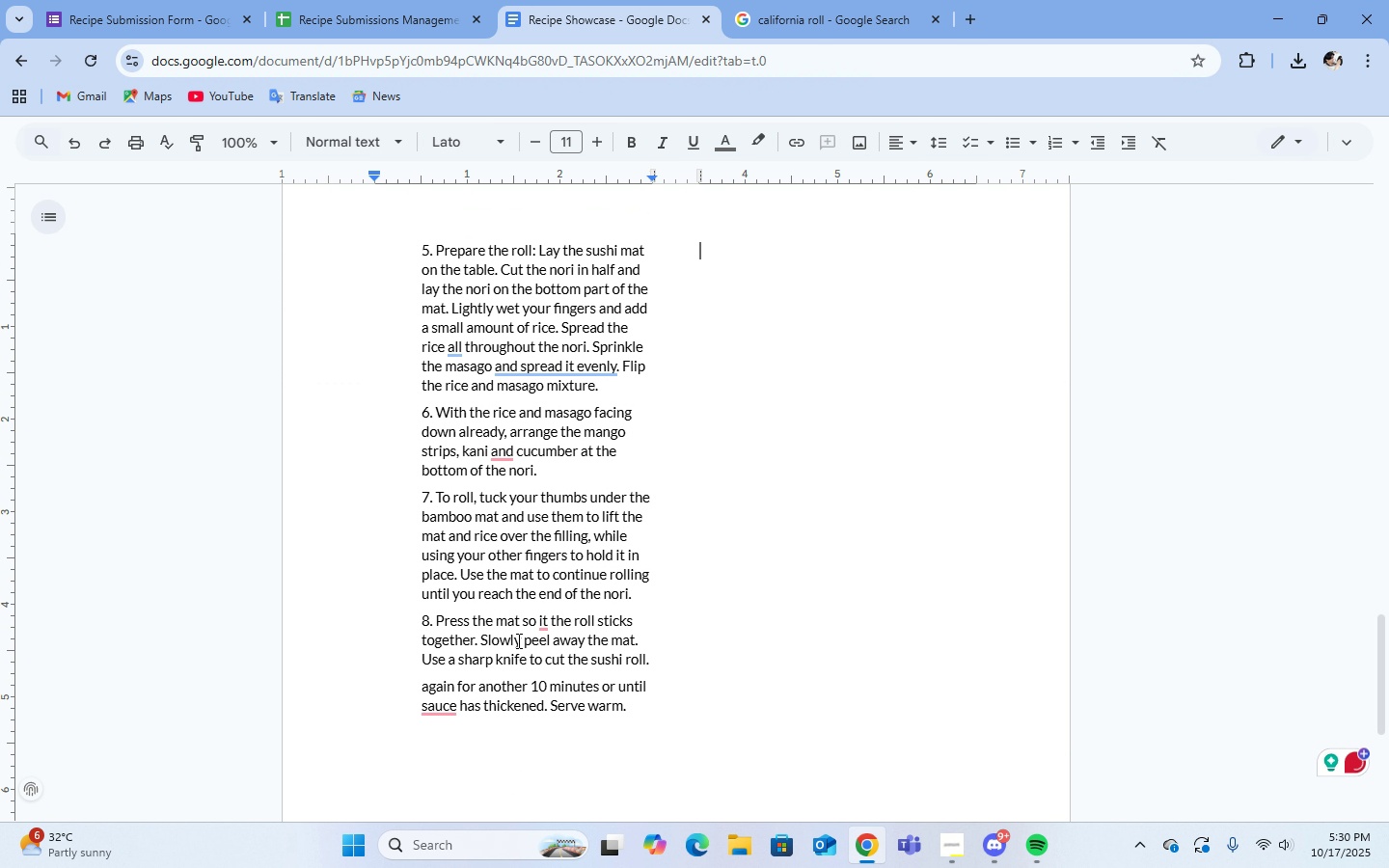 
scroll: coordinate [519, 643], scroll_direction: down, amount: 4.0
 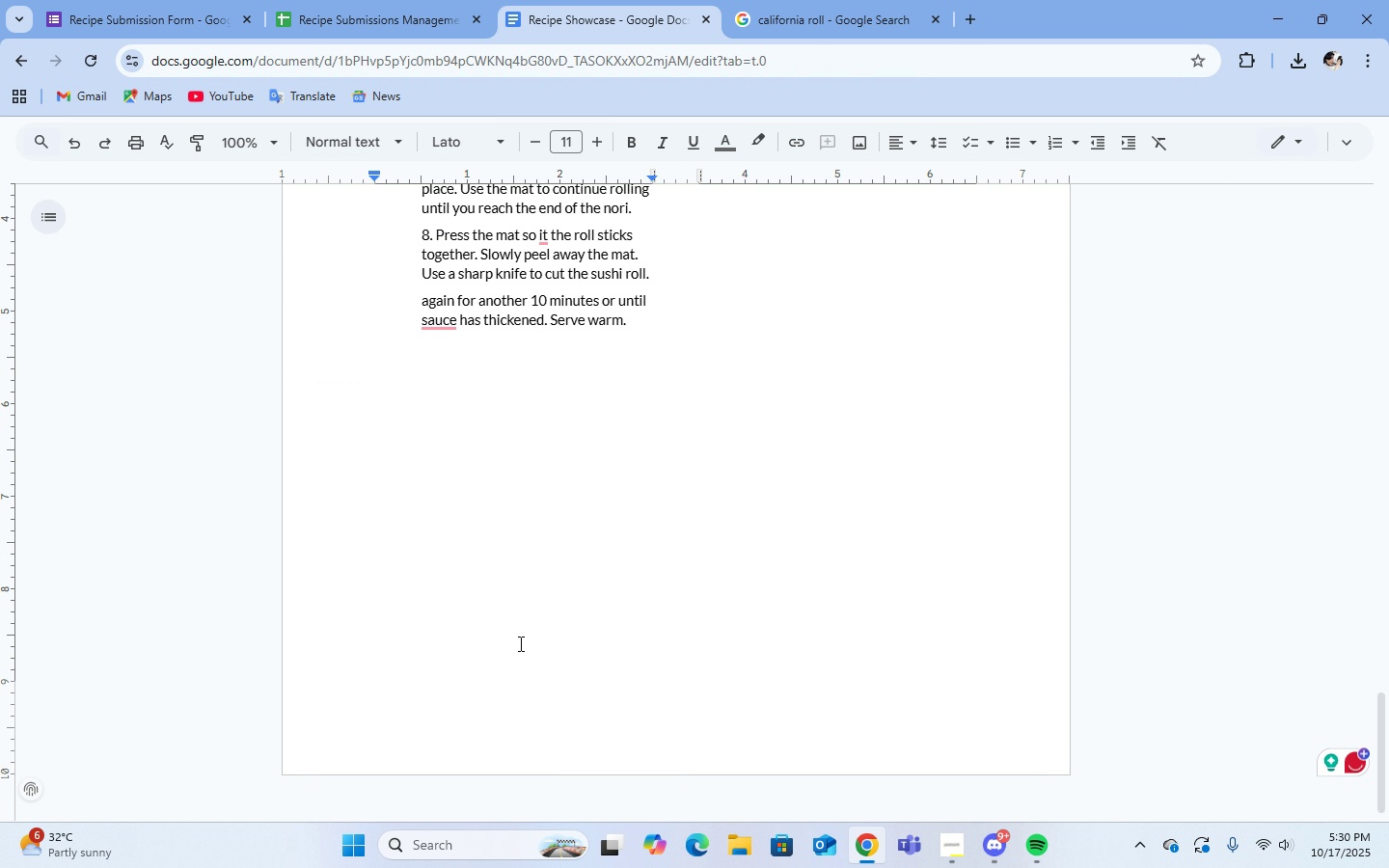 
key(Enter)
 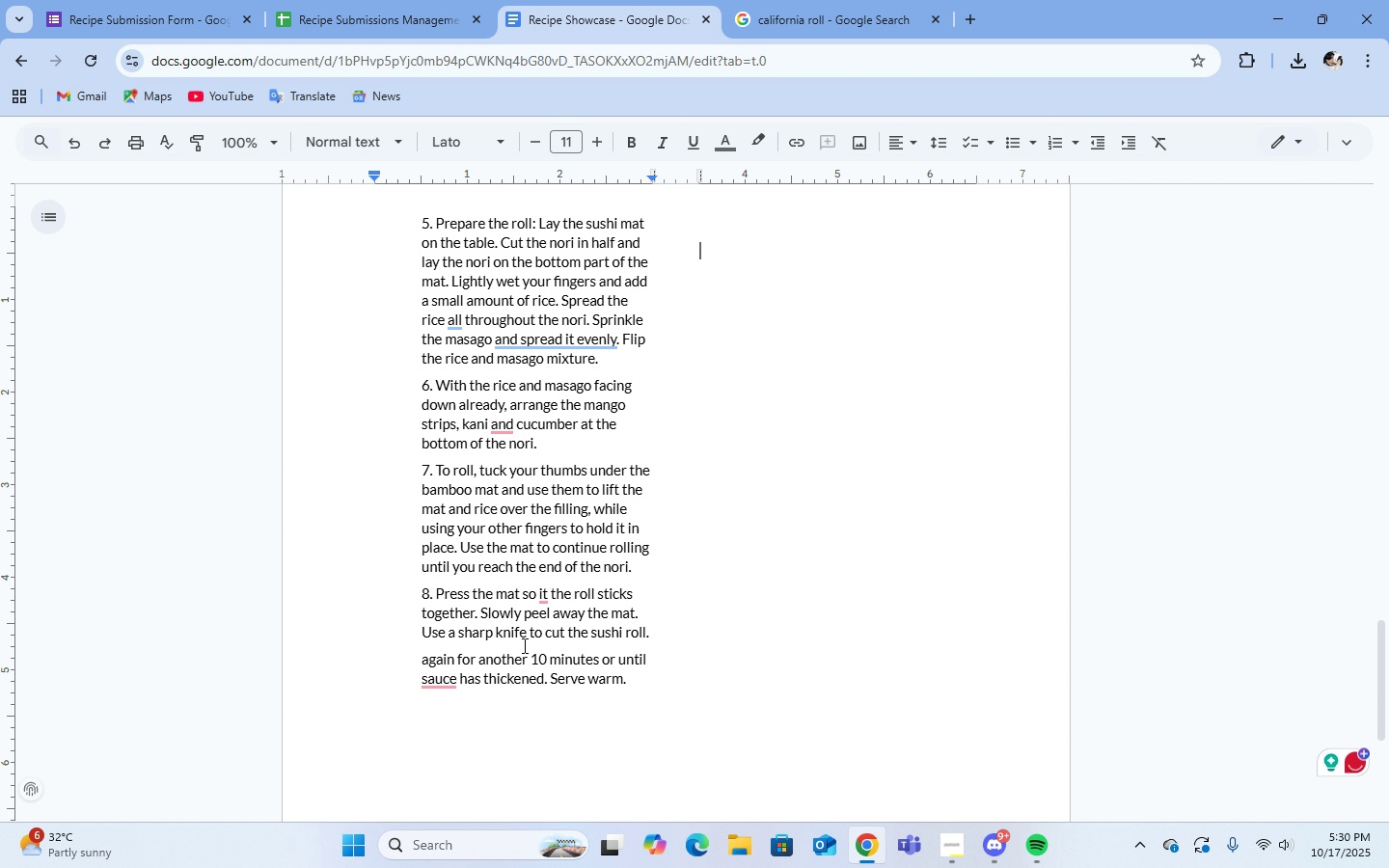 
key(Backspace)
 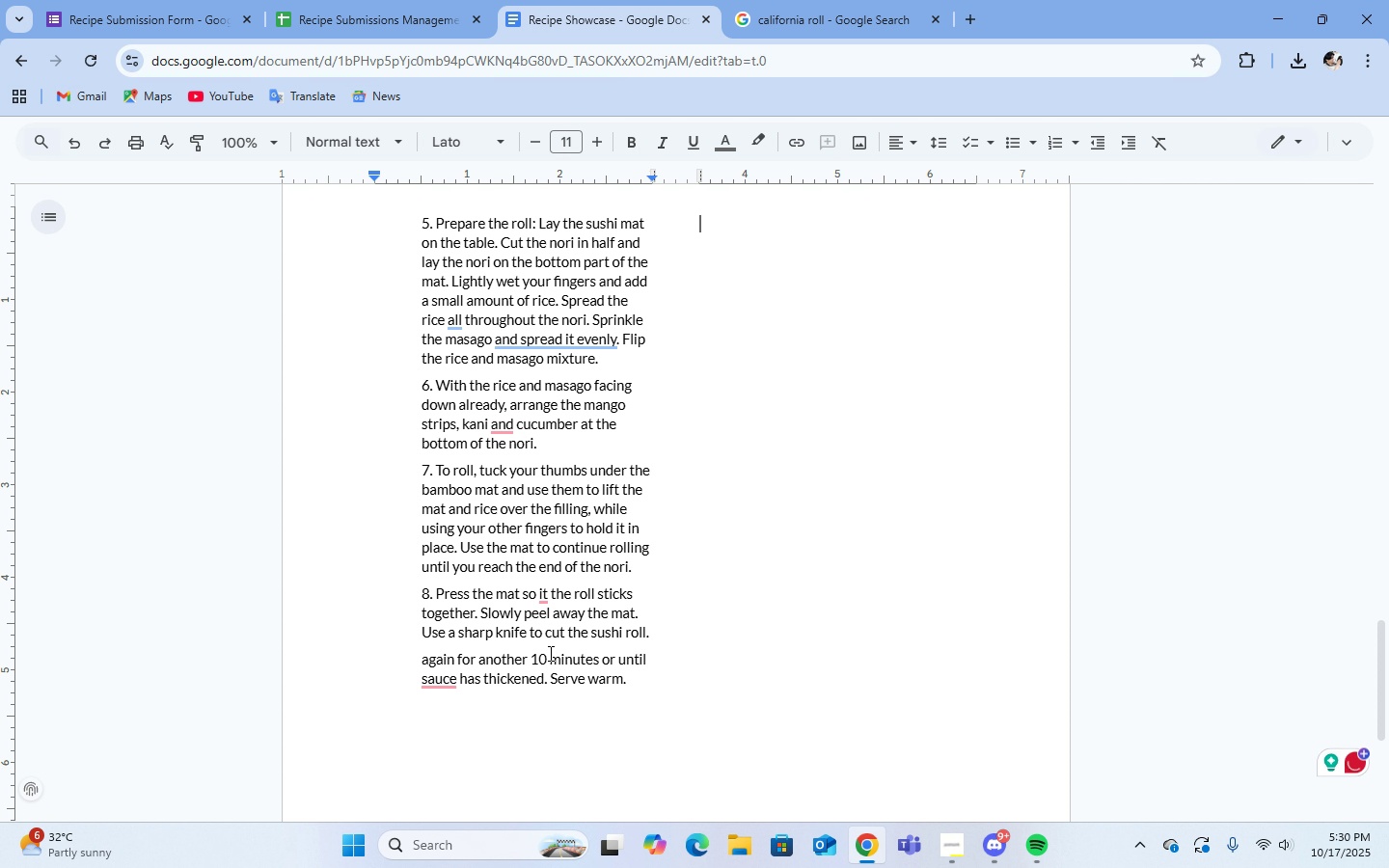 
key(Control+V)
 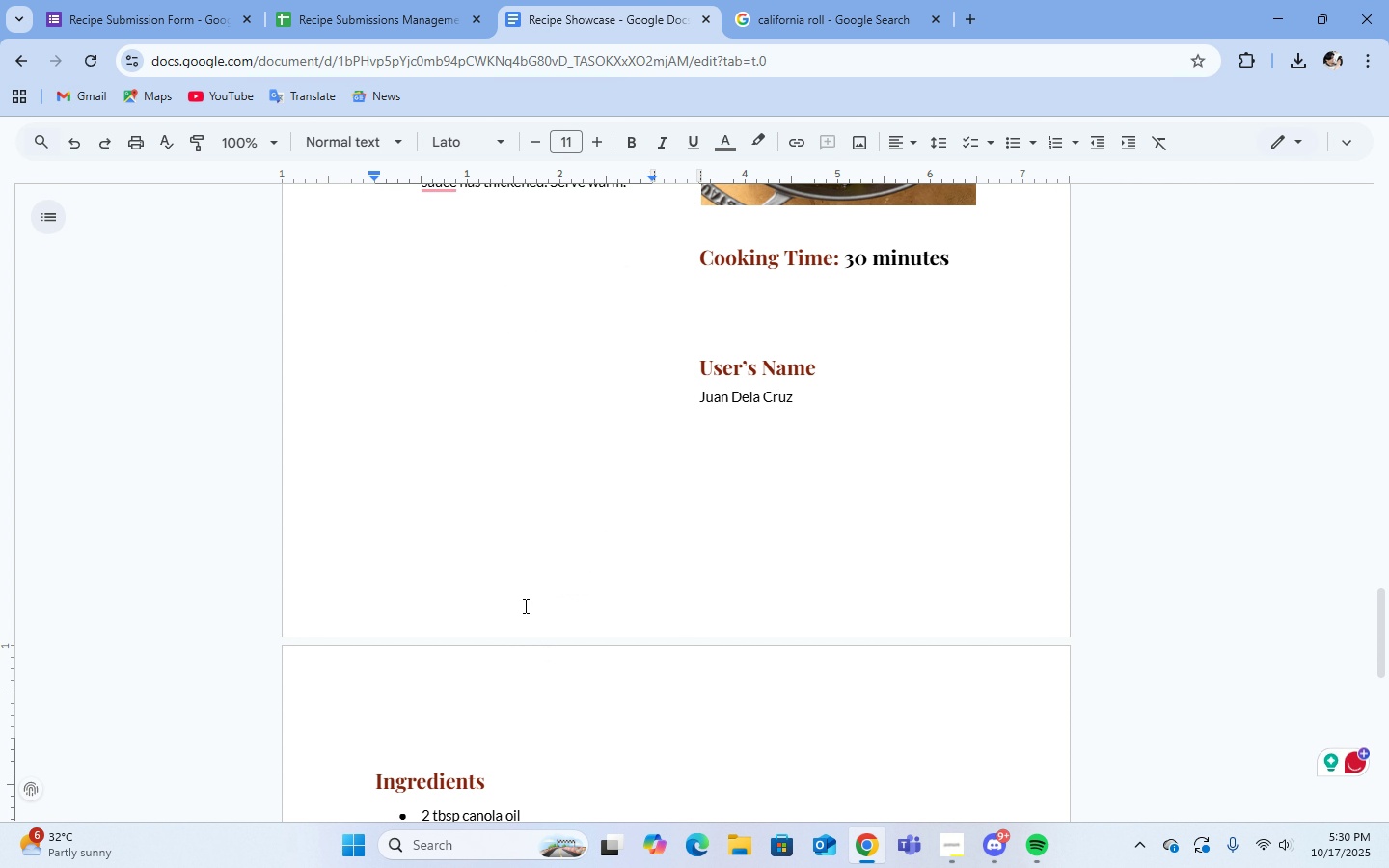 
scroll: coordinate [570, 555], scroll_direction: up, amount: 6.0
 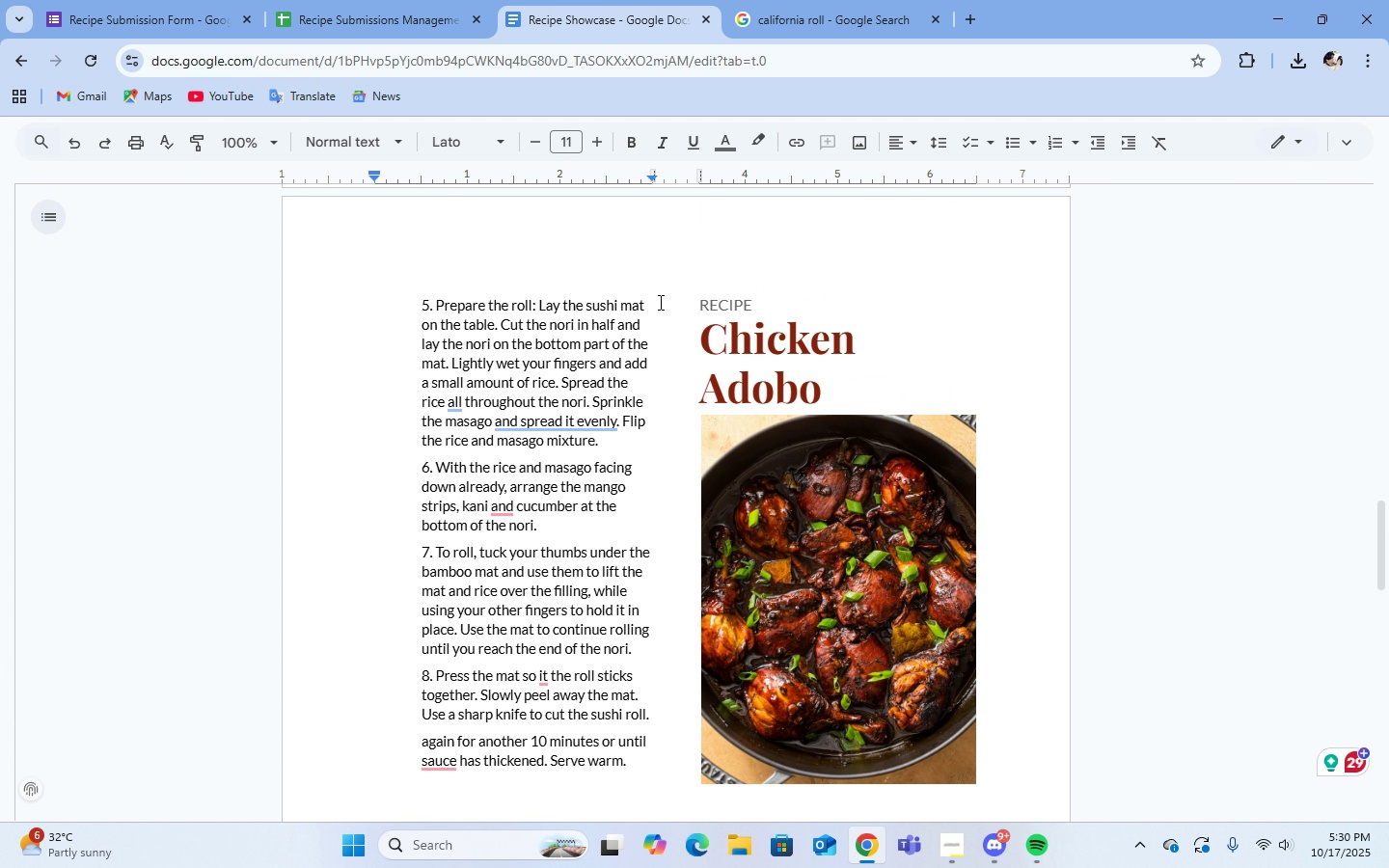 
left_click([680, 308])
 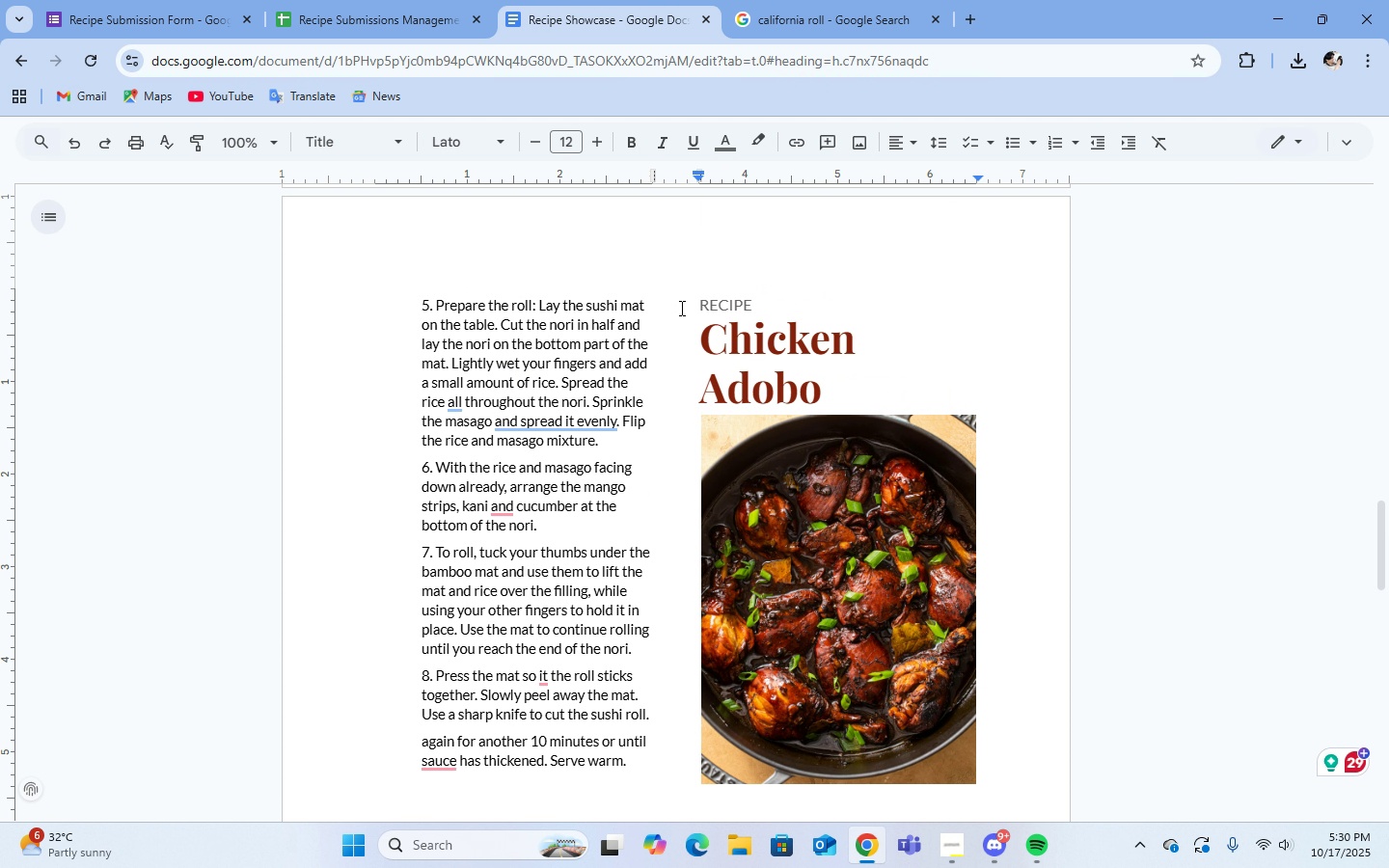 
key(Enter)
 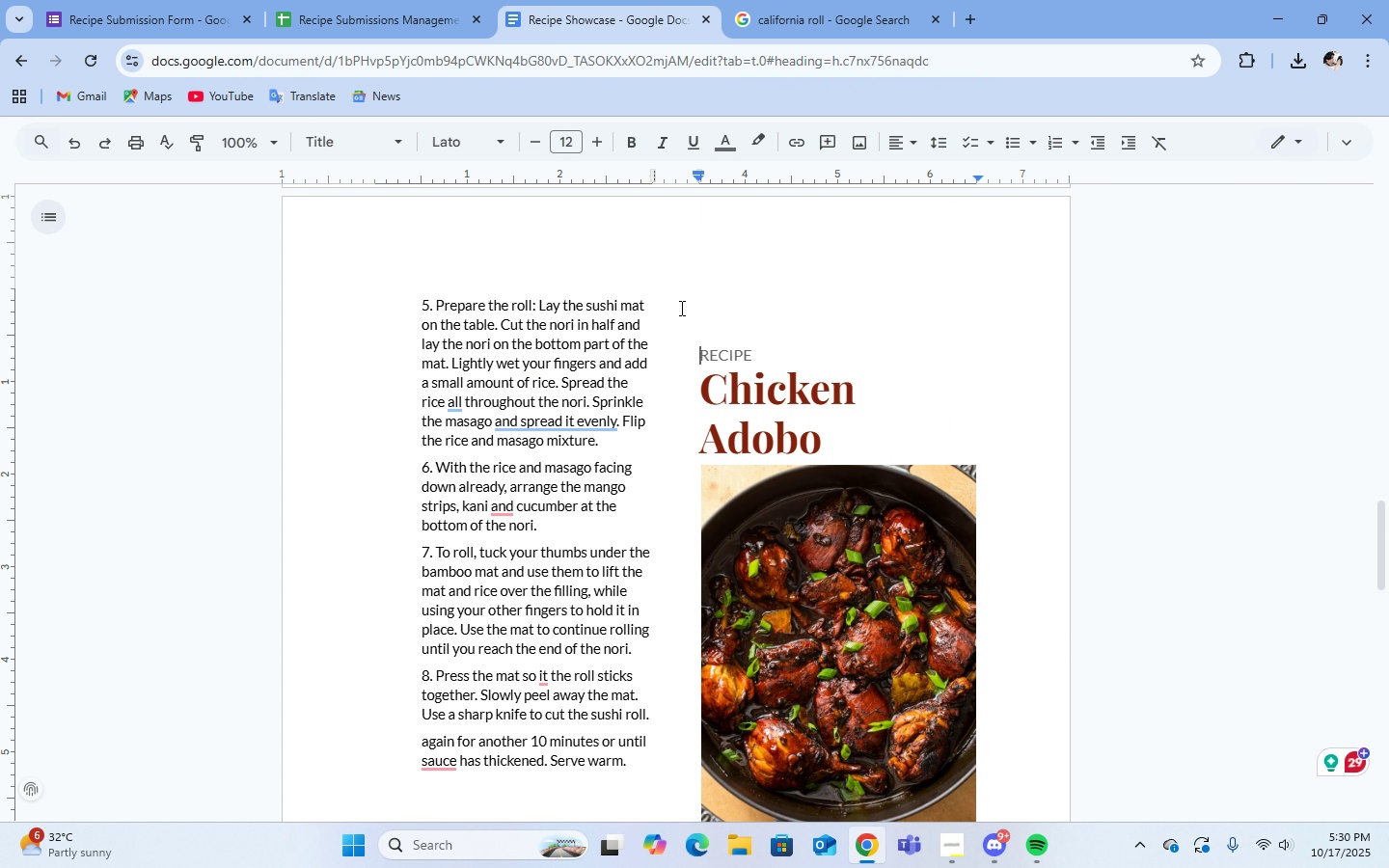 
key(Enter)
 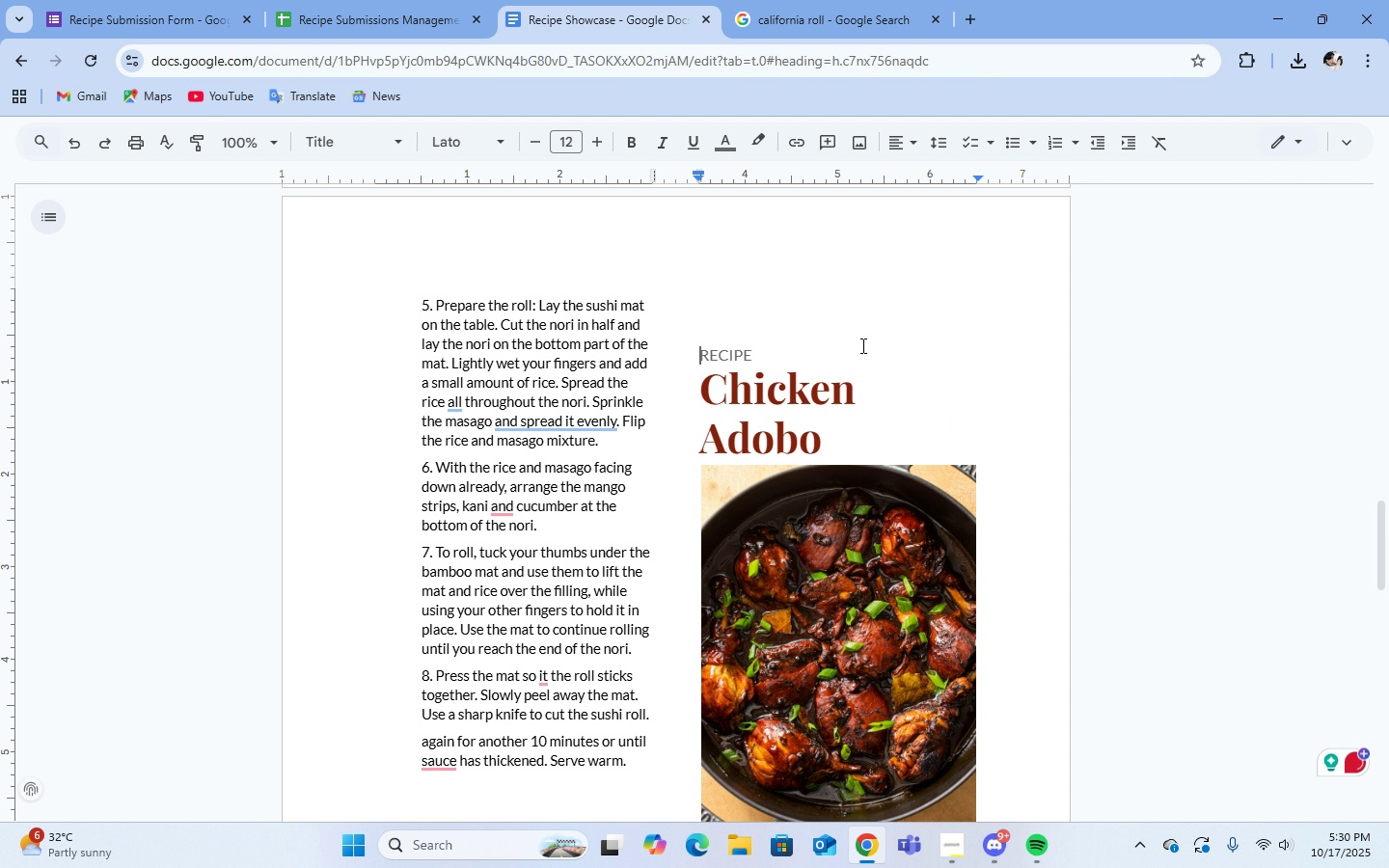 
key(Enter)
 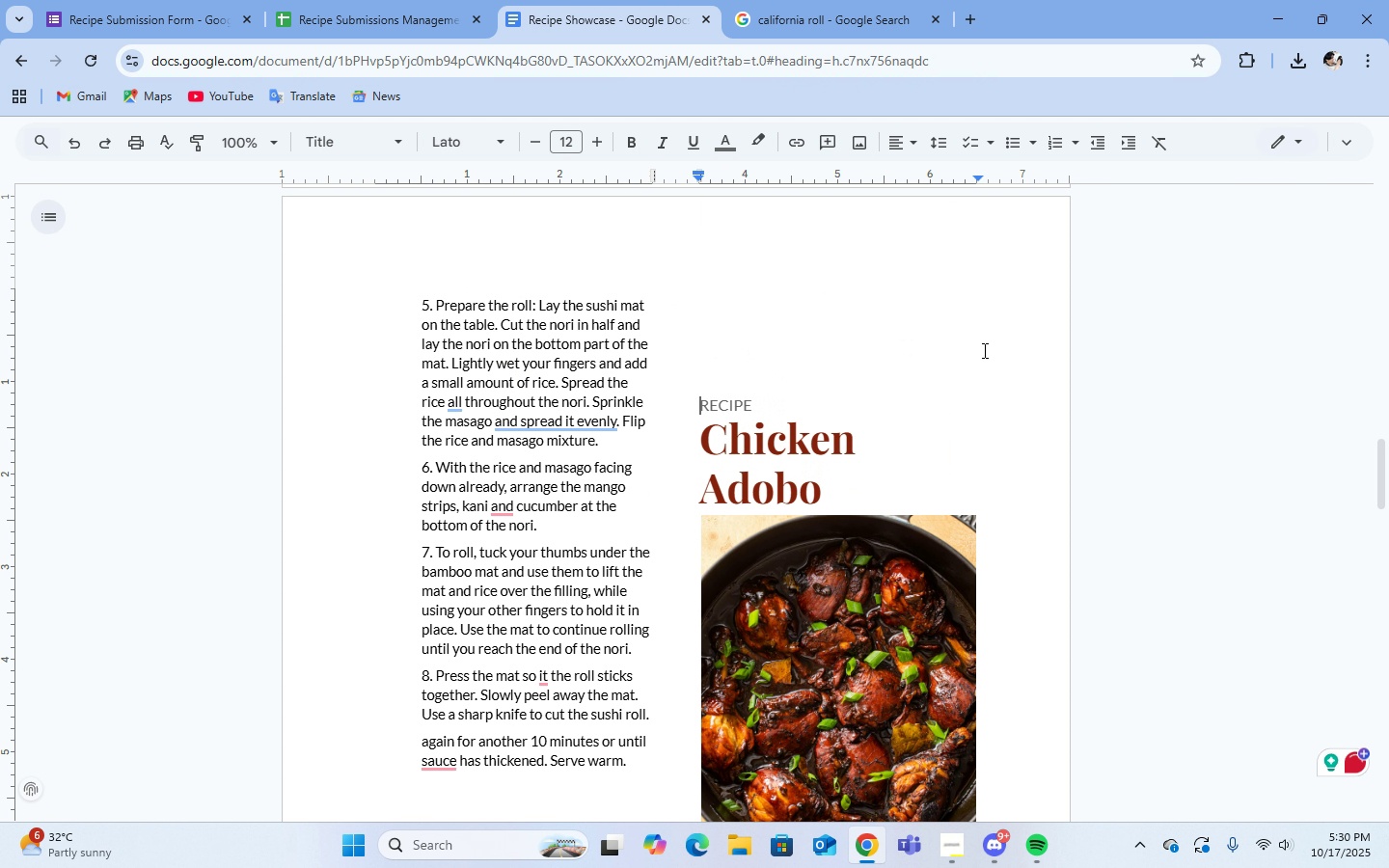 
key(Enter)
 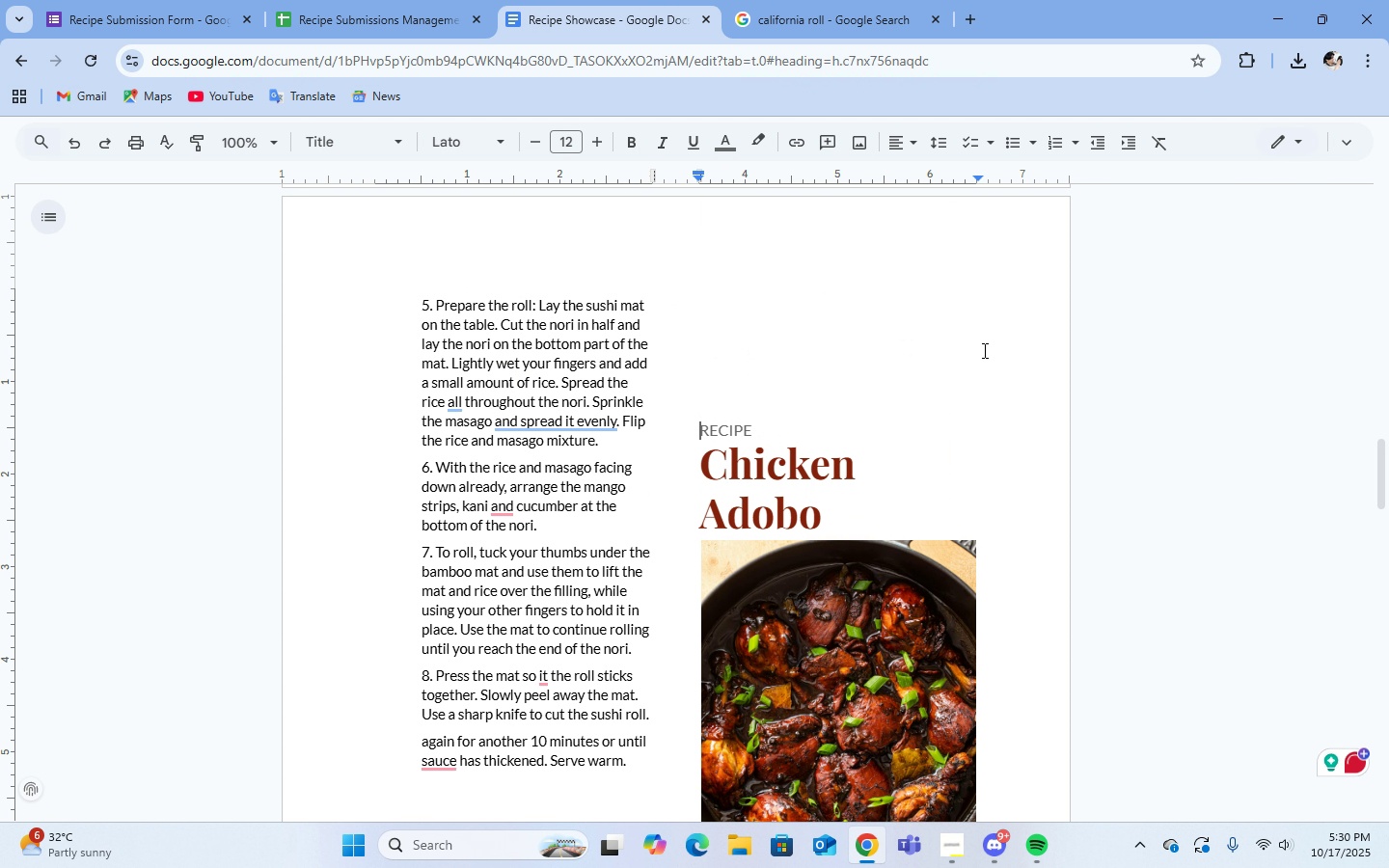 
key(Enter)
 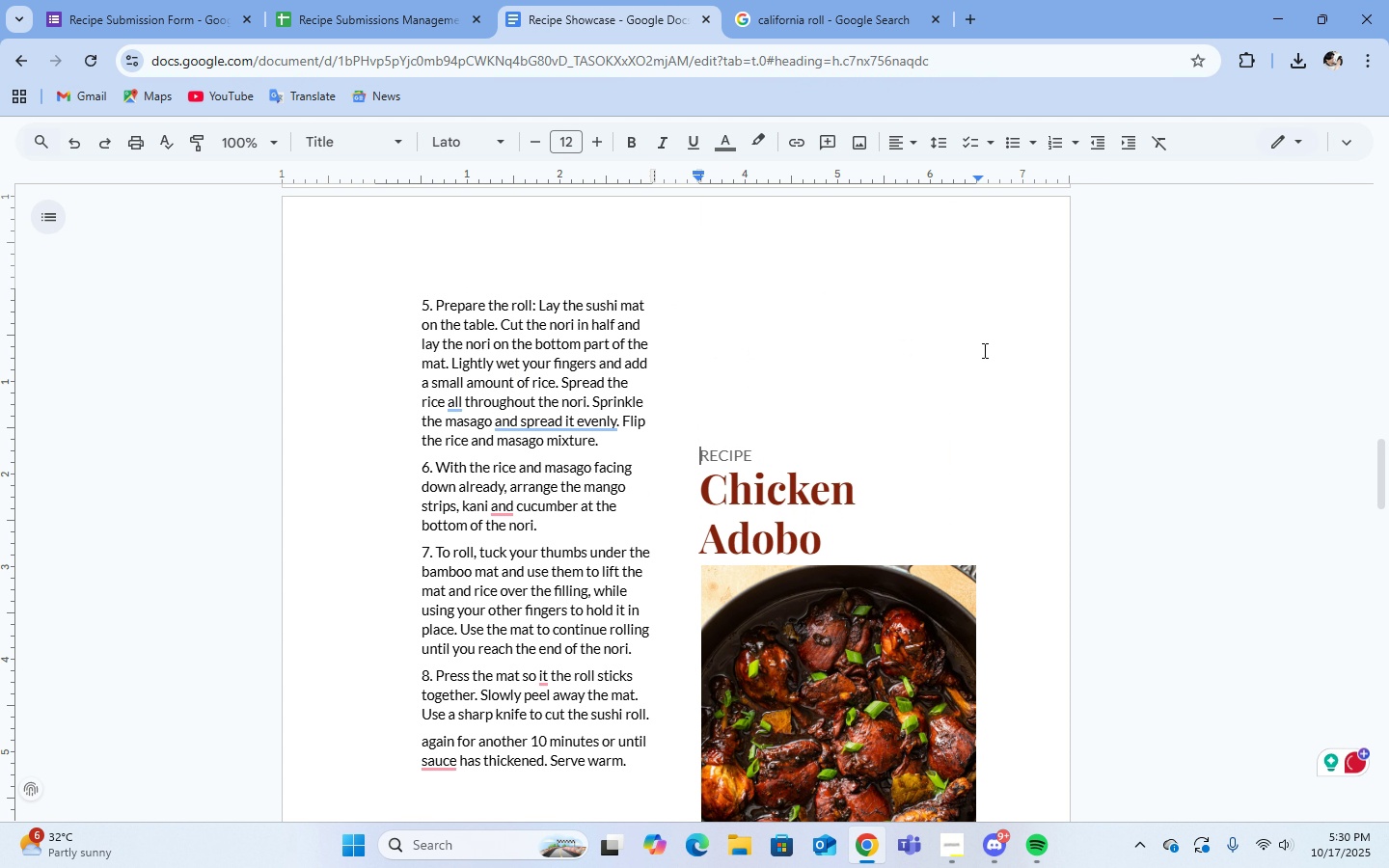 
key(Enter)
 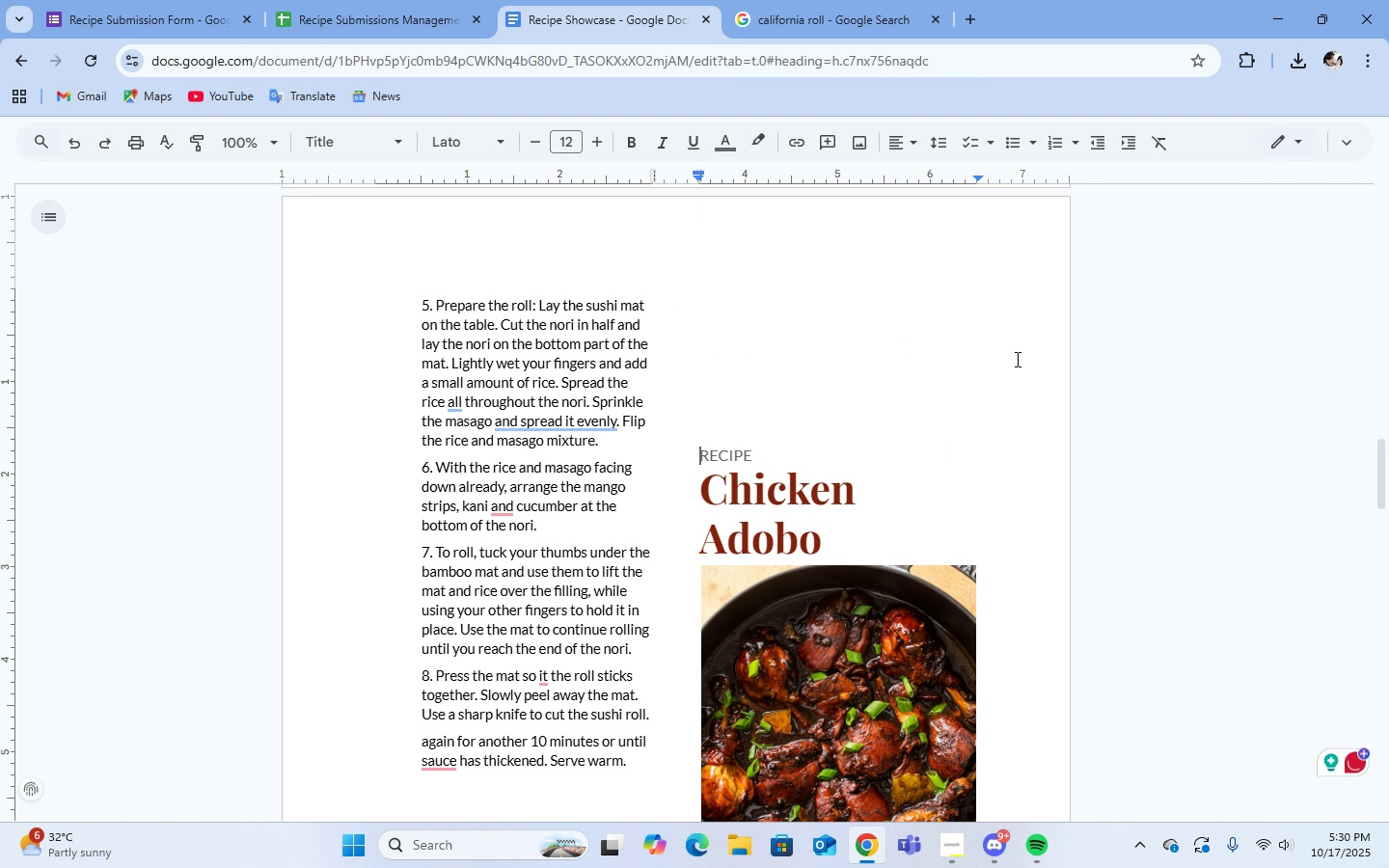 
key(Enter)
 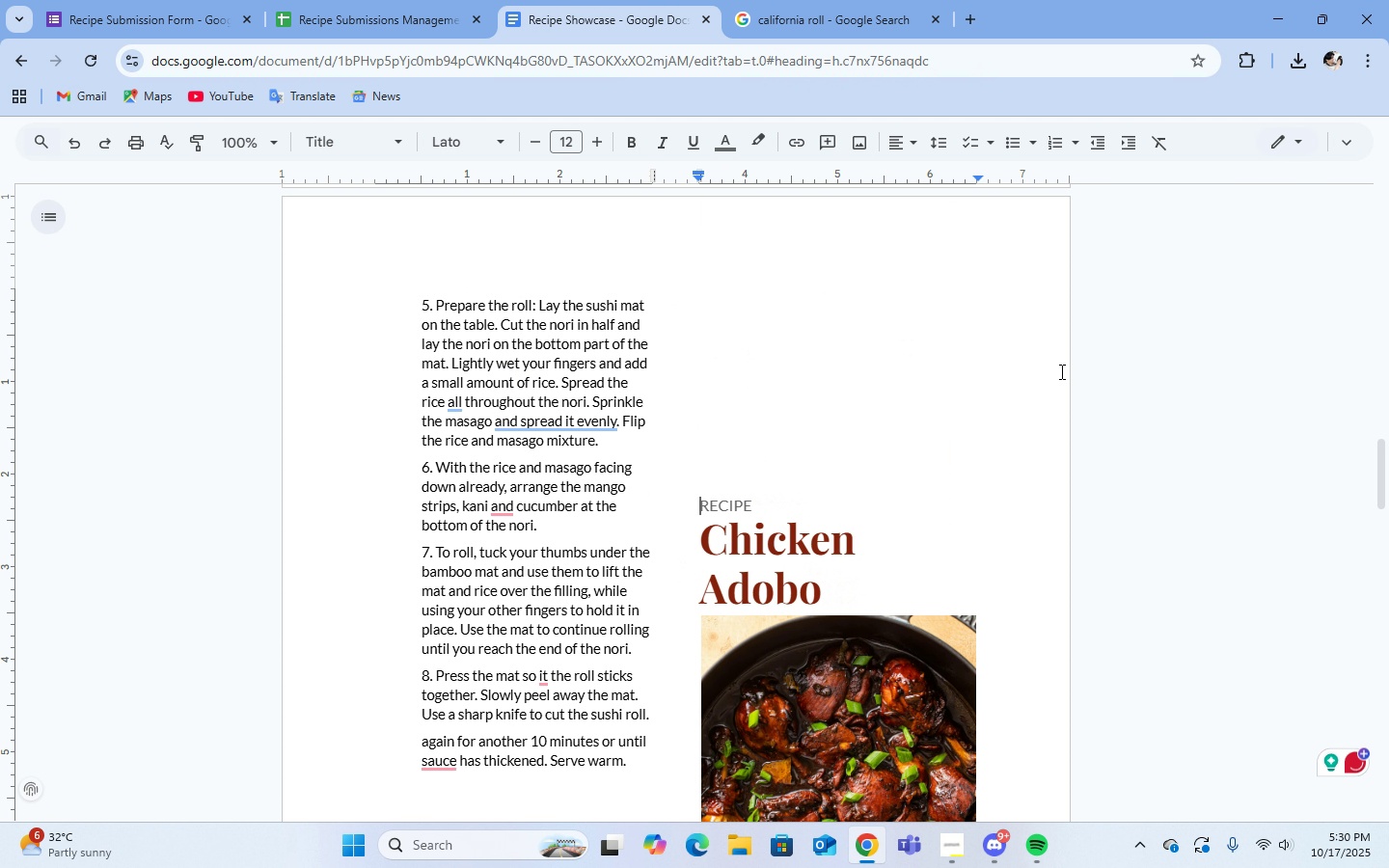 
key(Enter)
 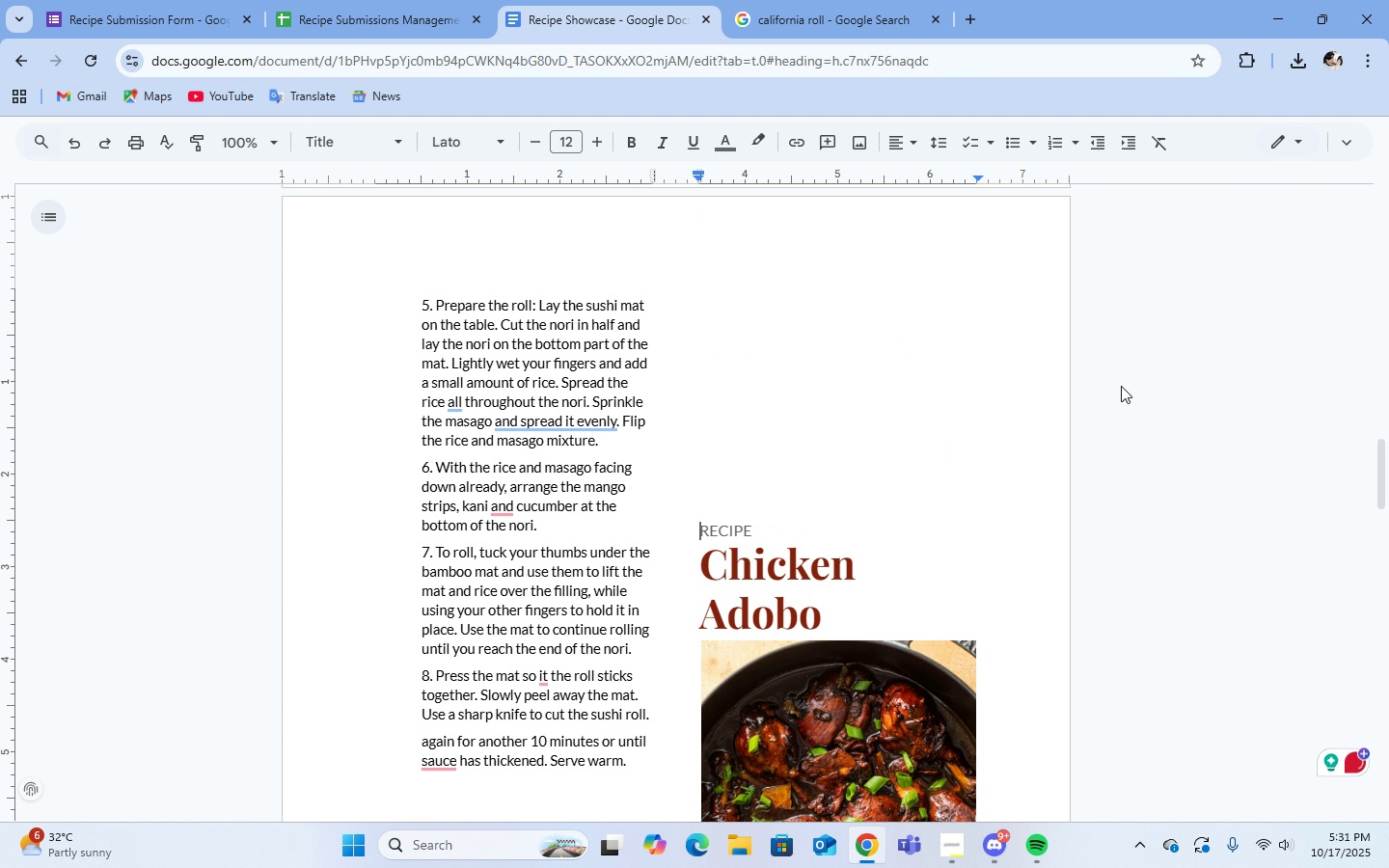 
key(Enter)
 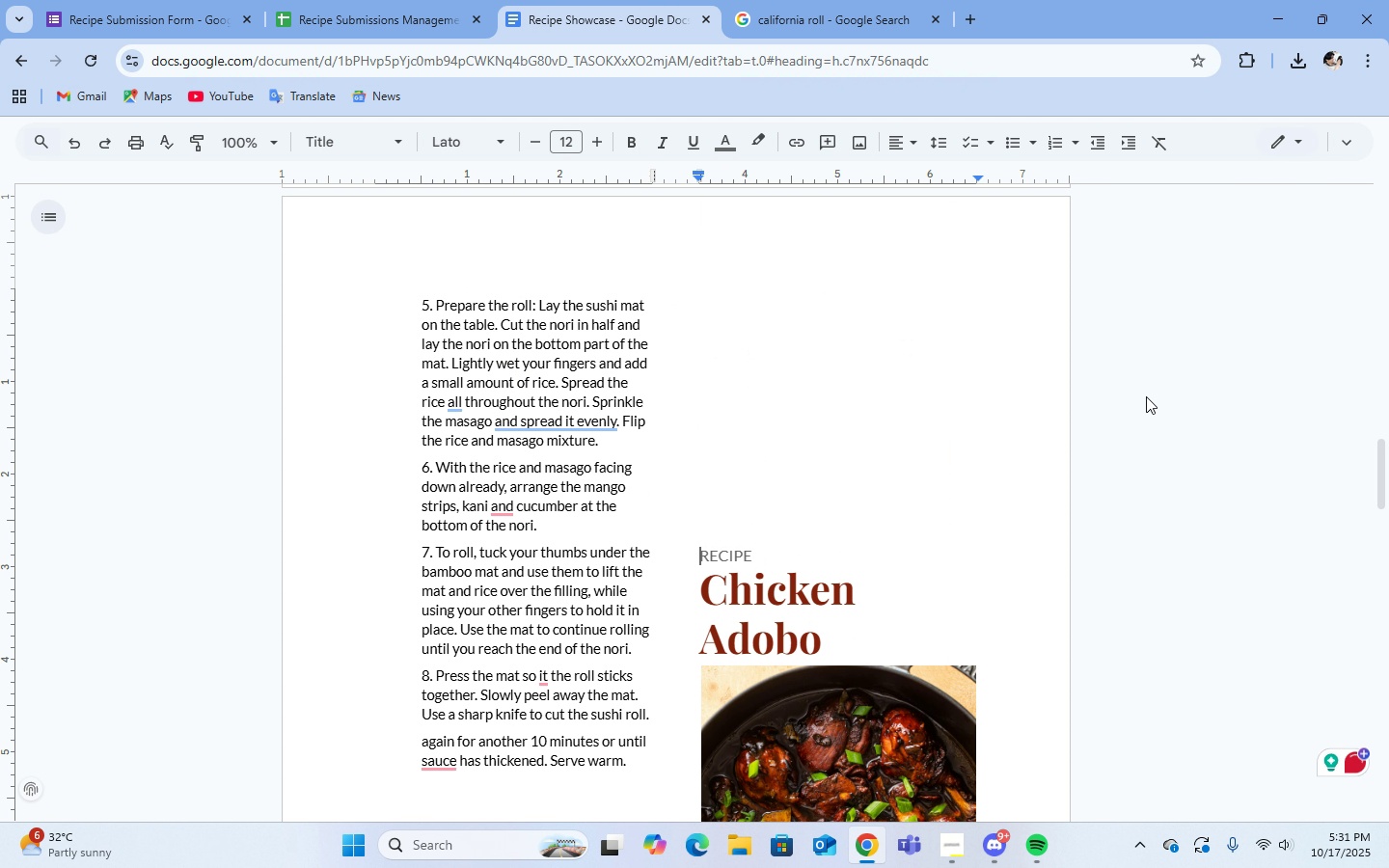 
key(Enter)
 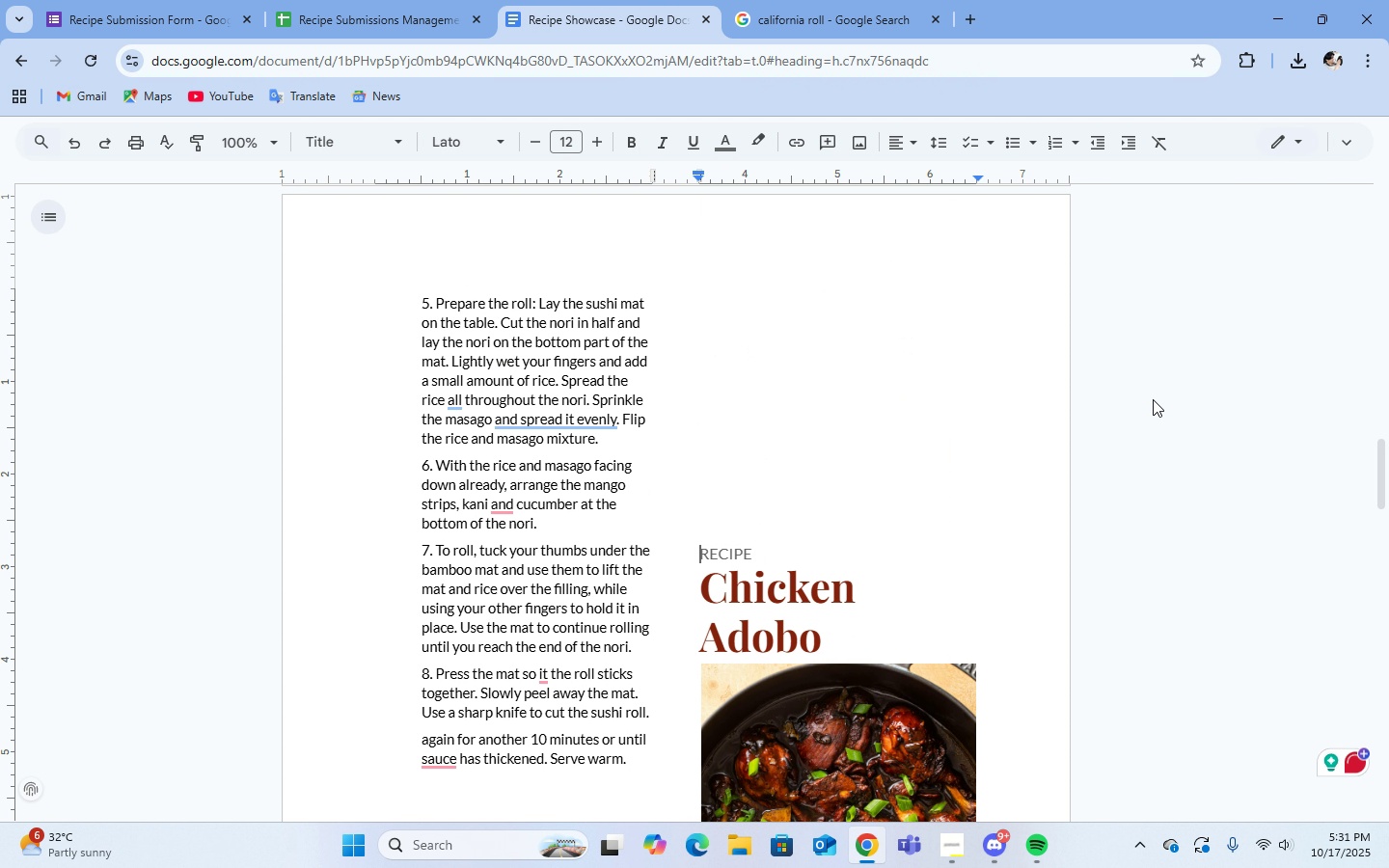 
scroll: coordinate [1153, 399], scroll_direction: down, amount: 2.0
 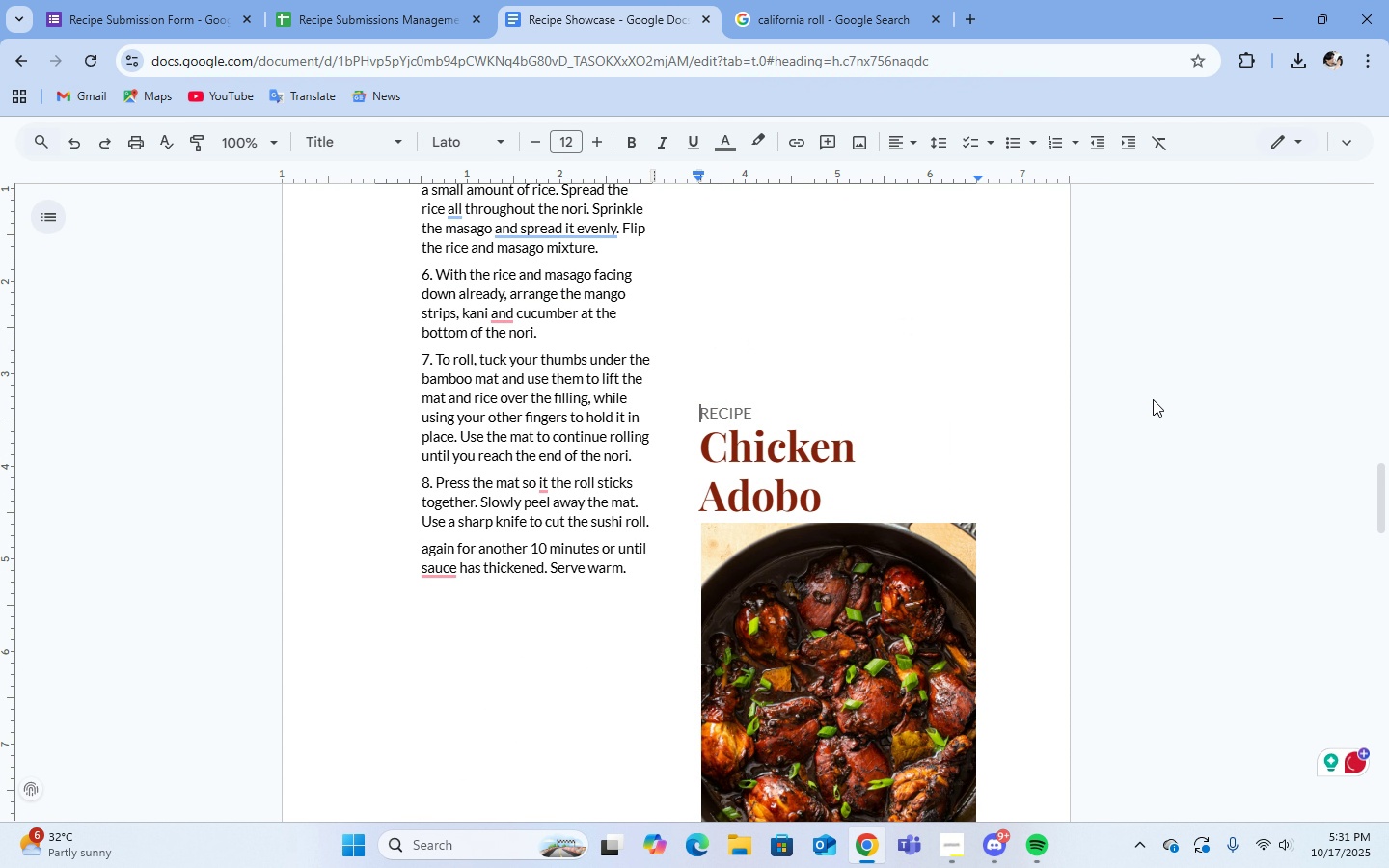 
key(Enter)
 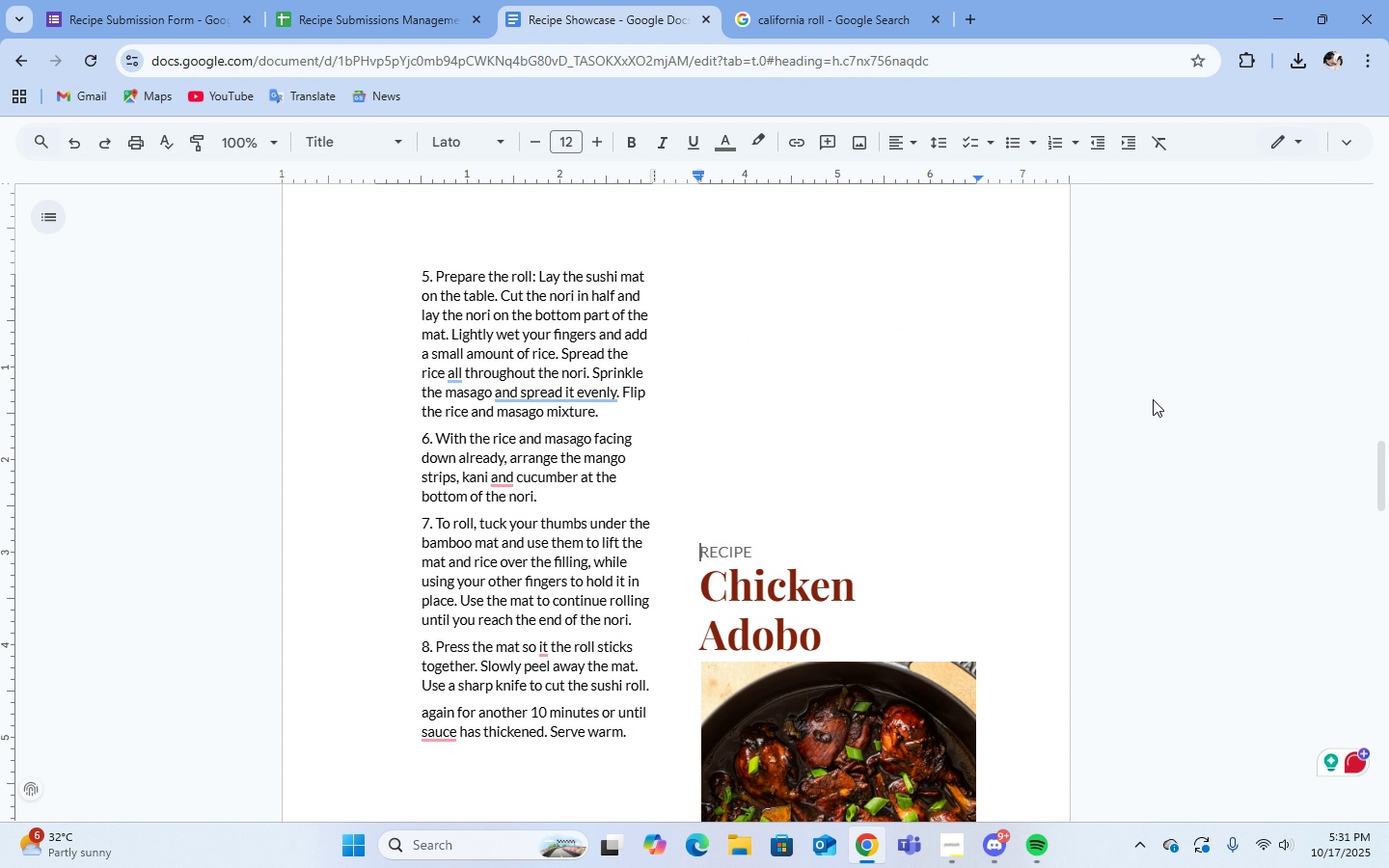 
key(Enter)
 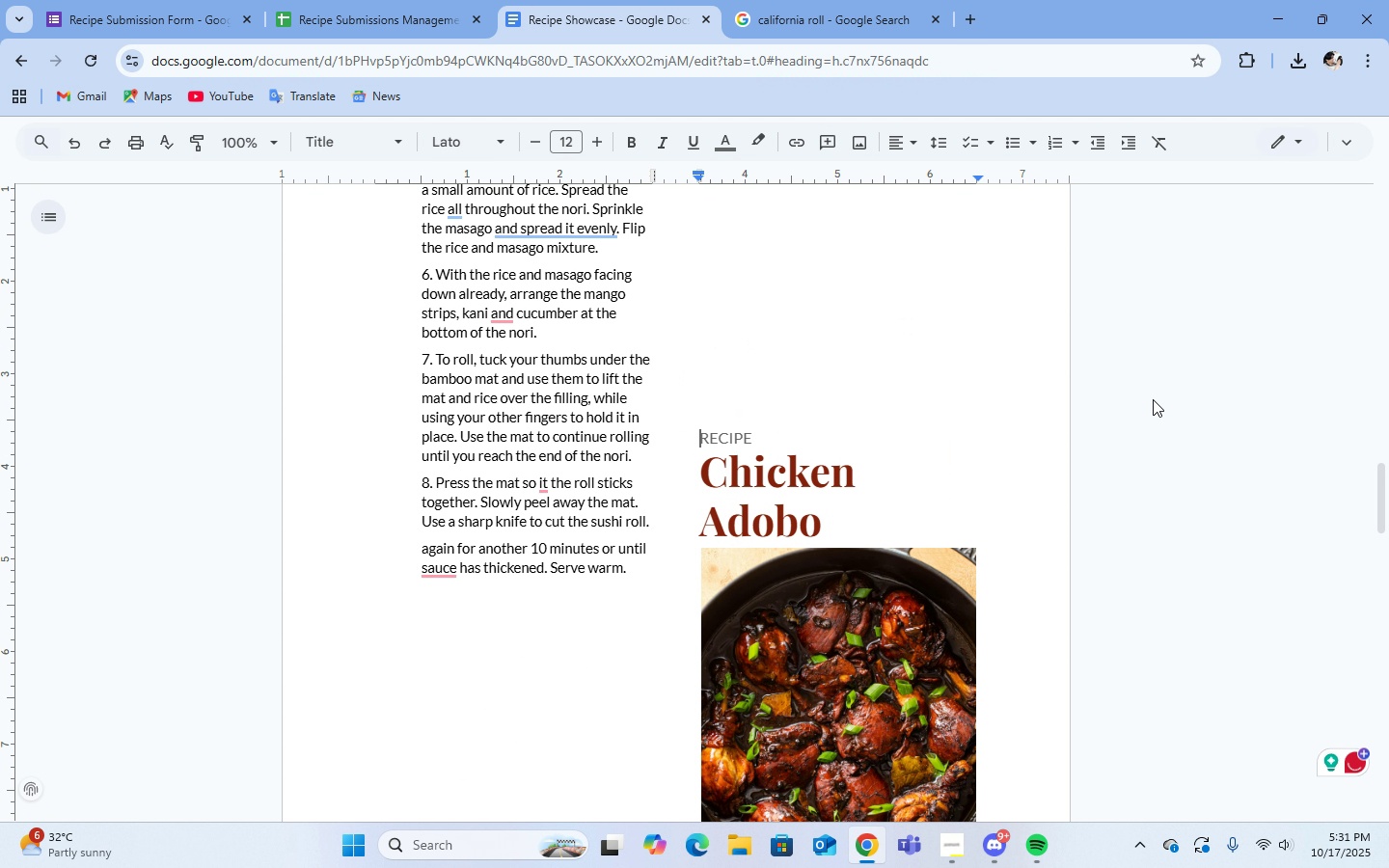 
key(Enter)
 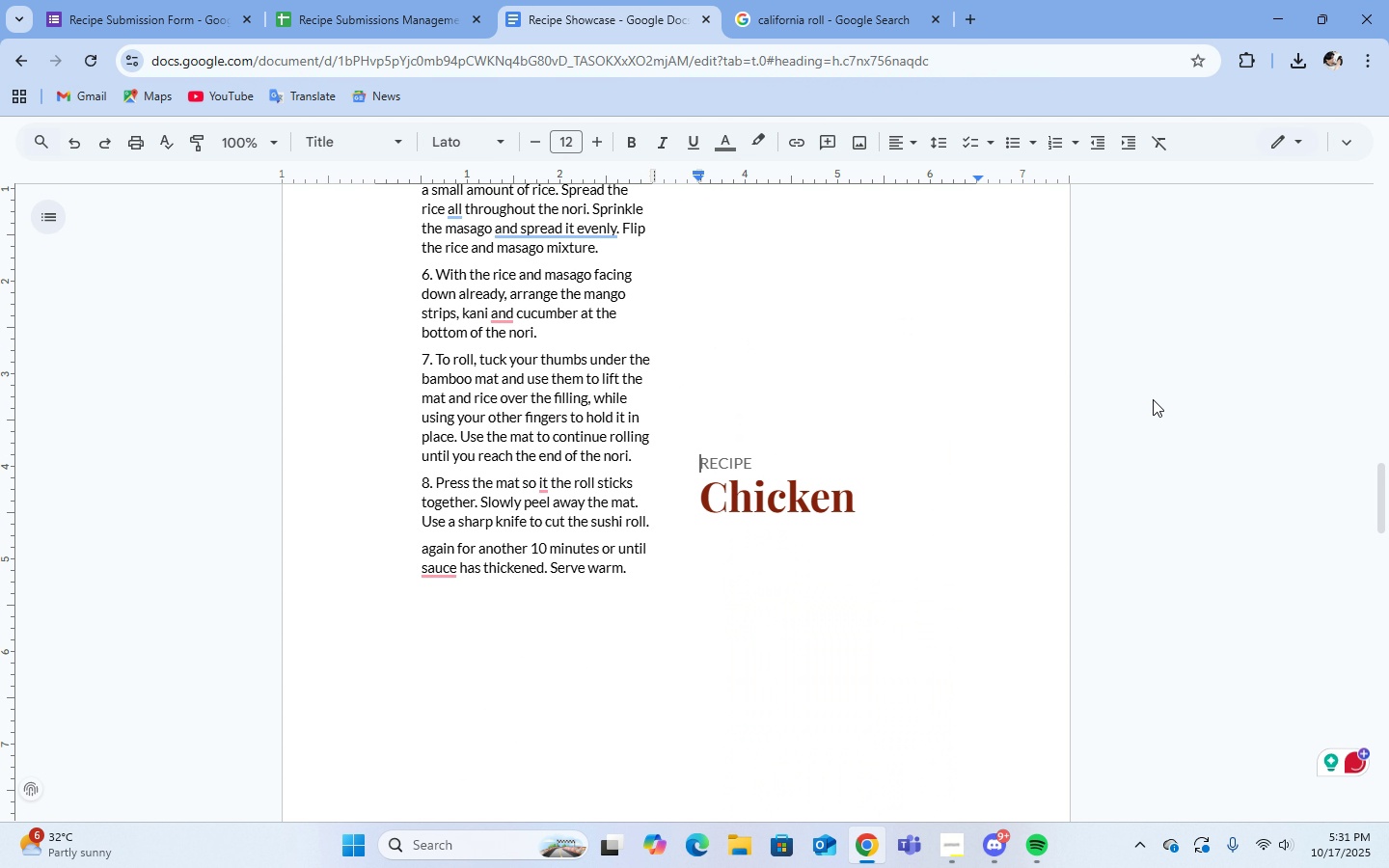 
key(Enter)
 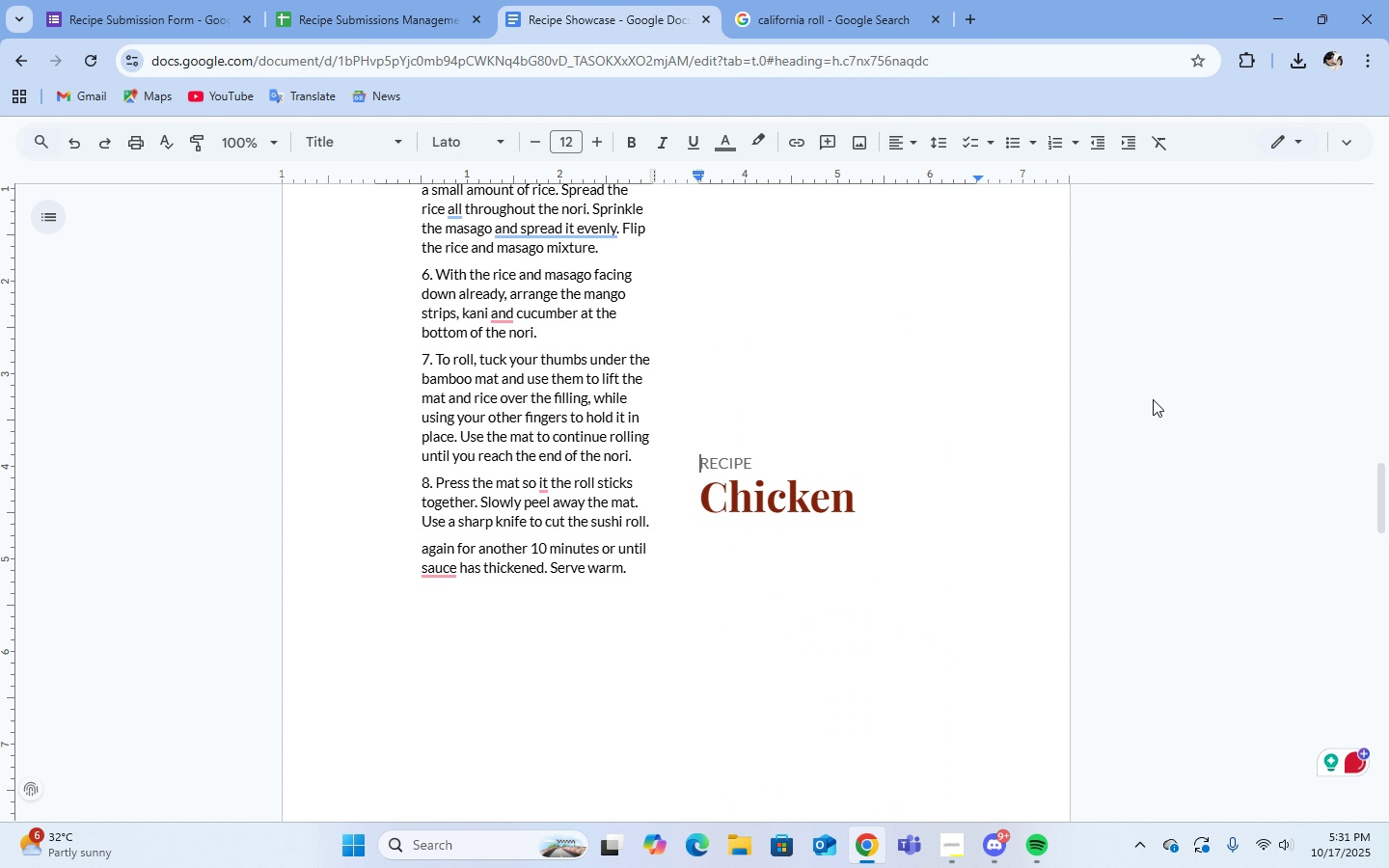 
key(Enter)
 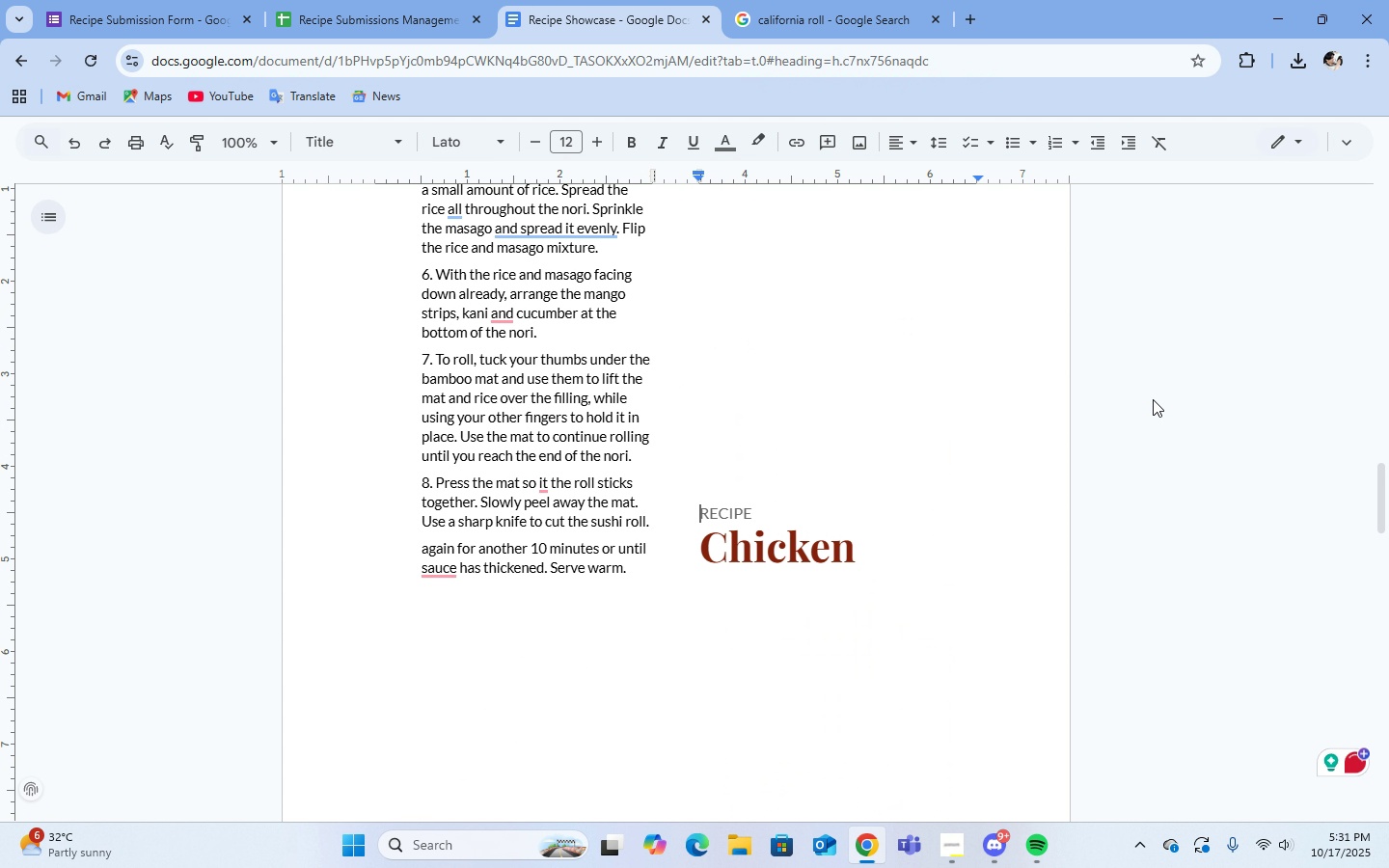 
key(Enter)
 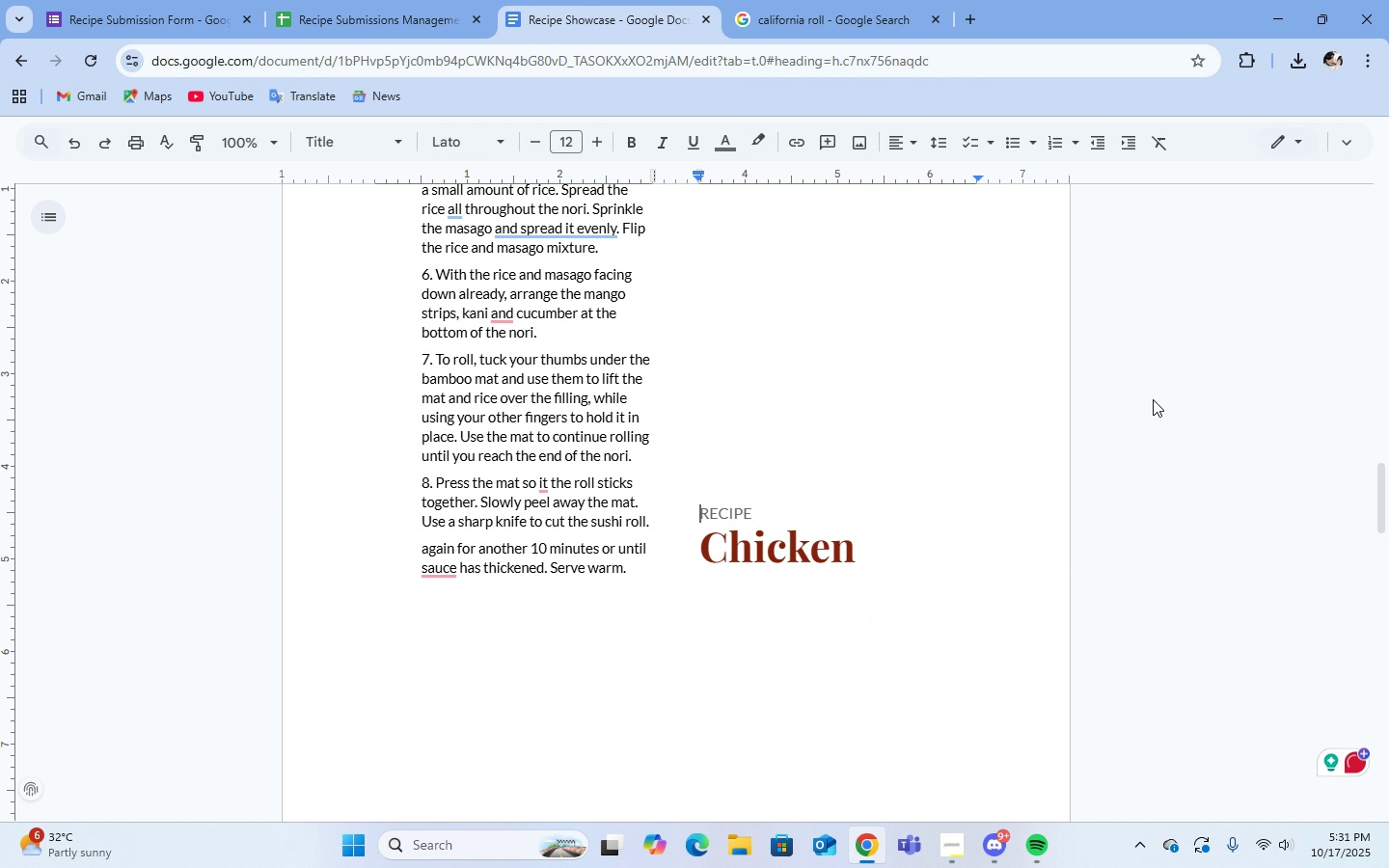 
key(Enter)
 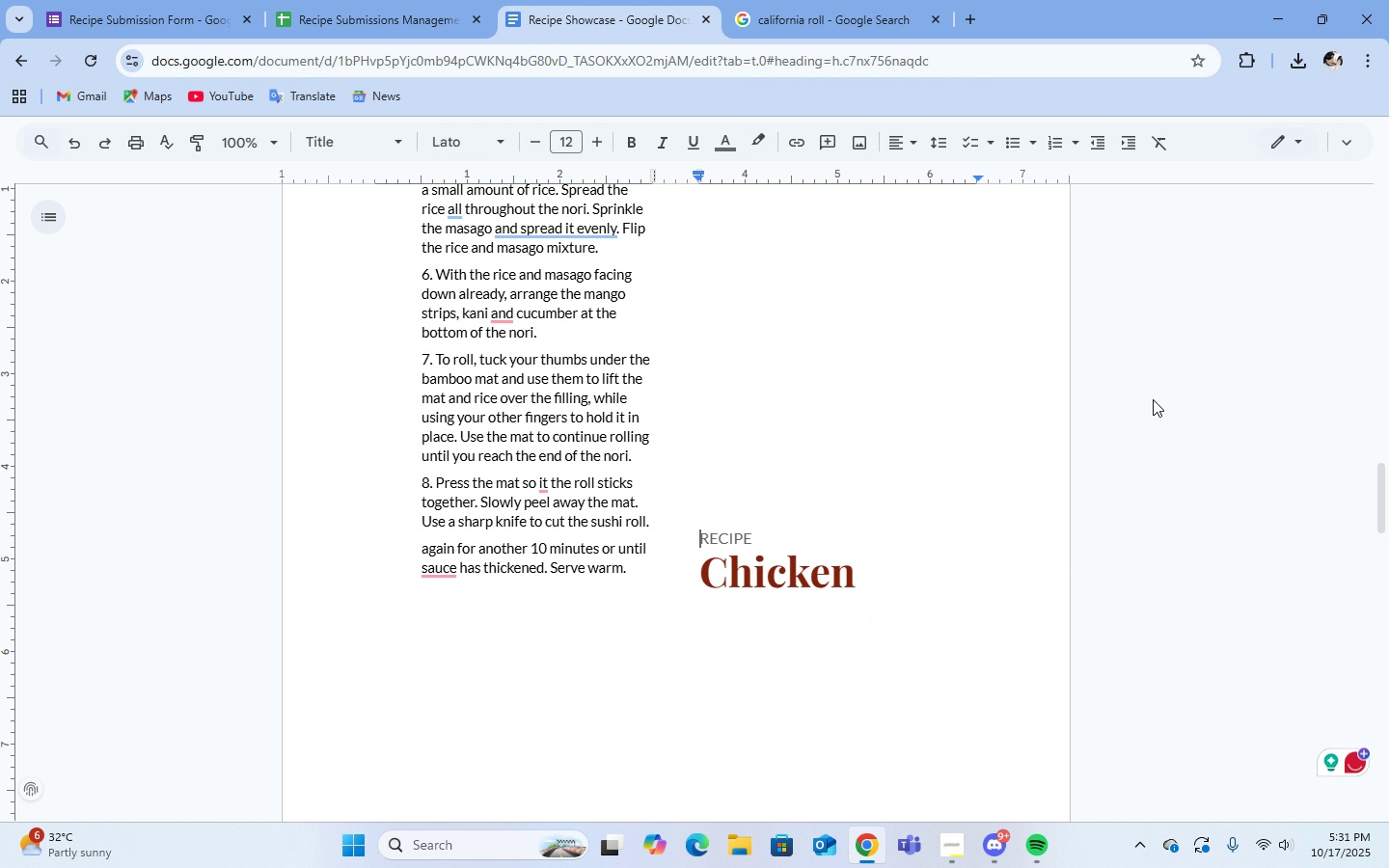 
key(Enter)
 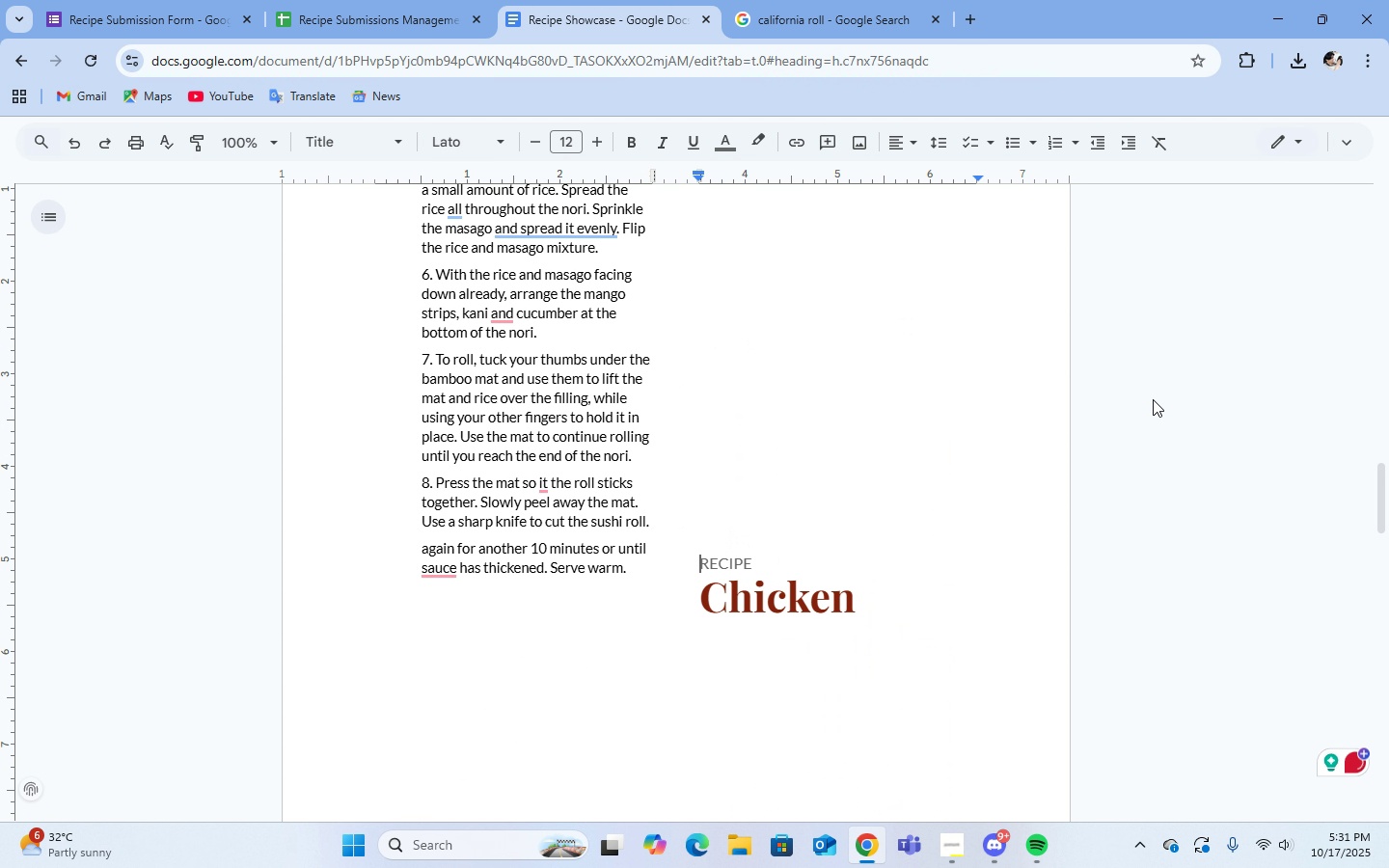 
key(Enter)
 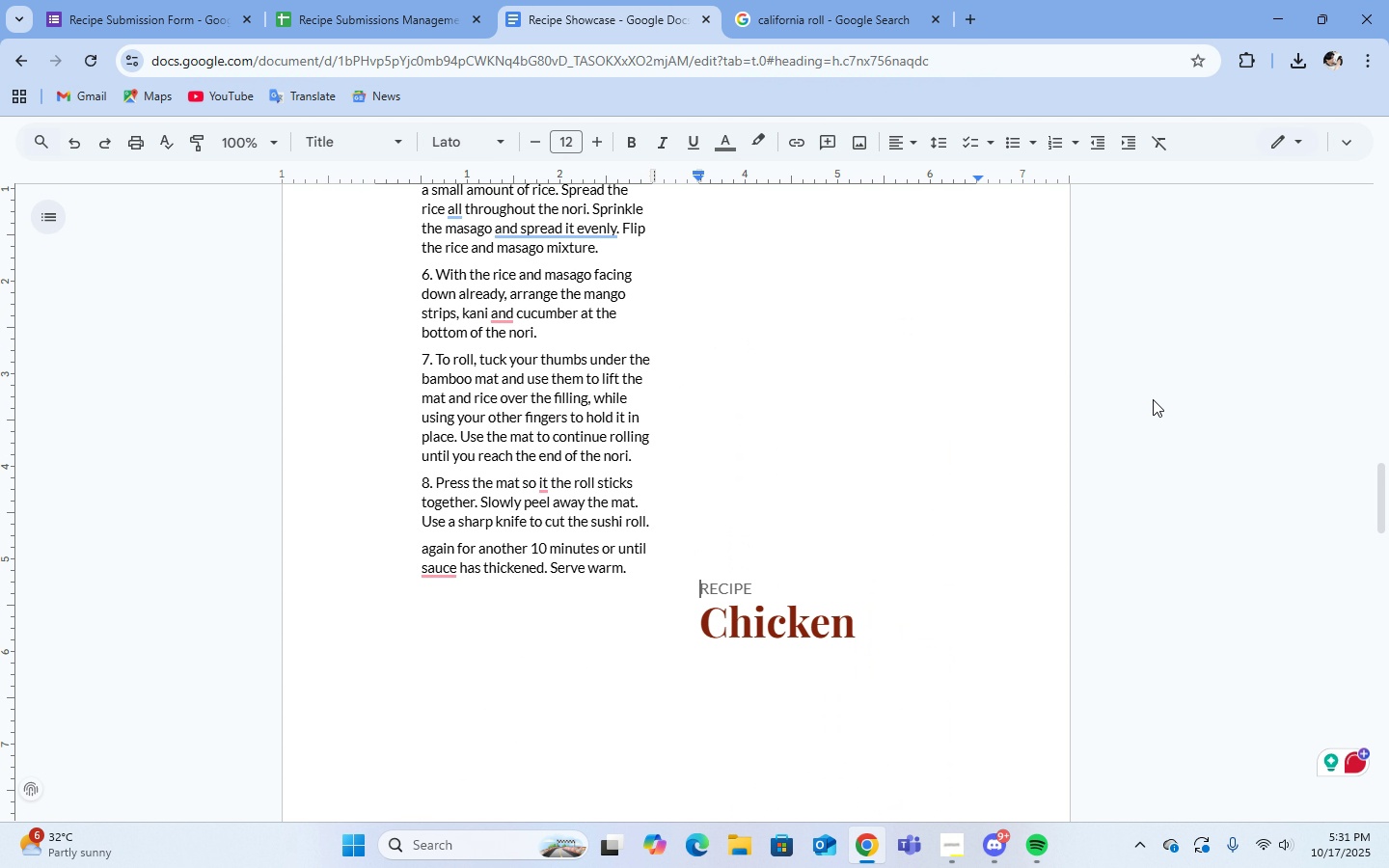 
key(Enter)
 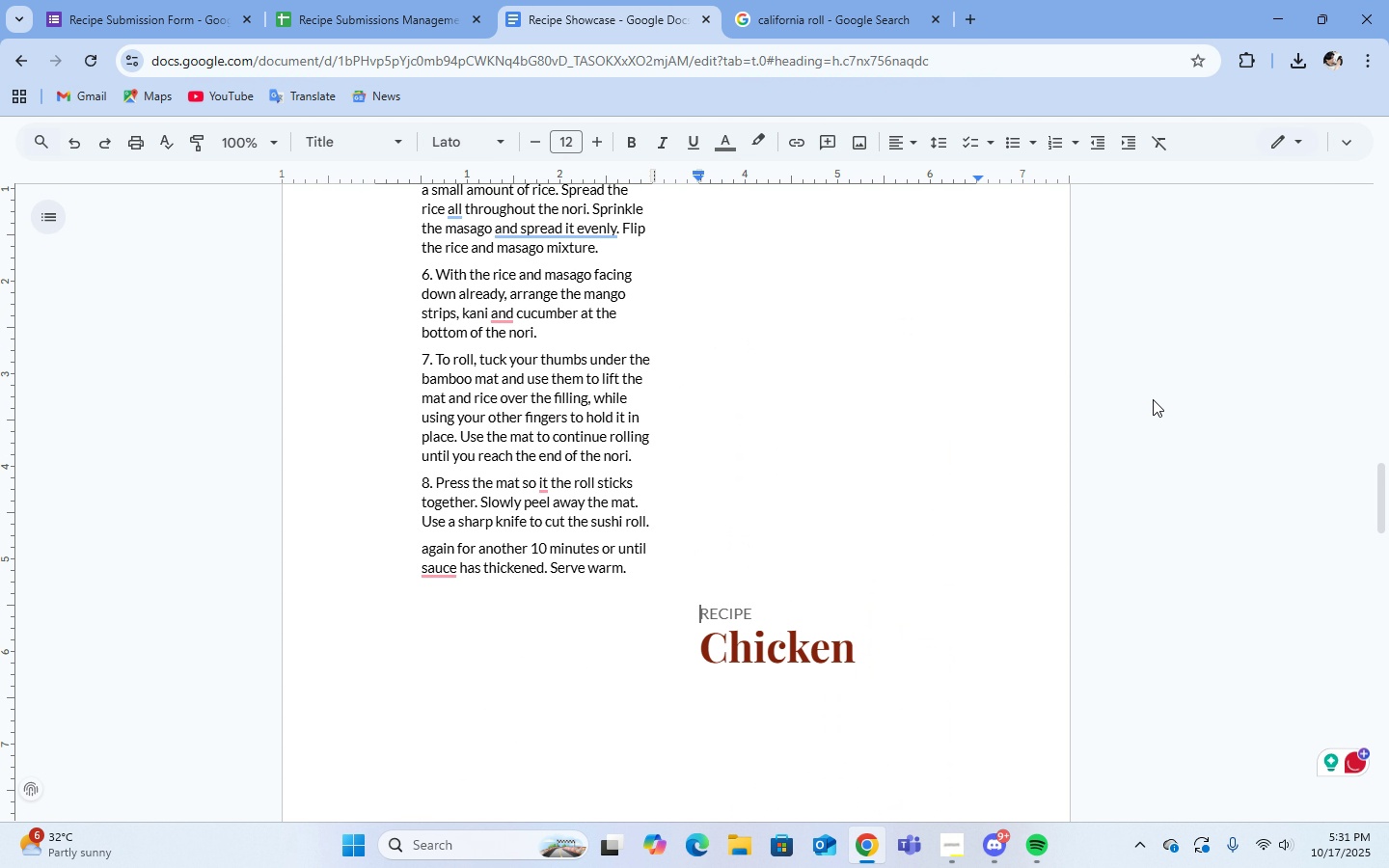 
key(Enter)
 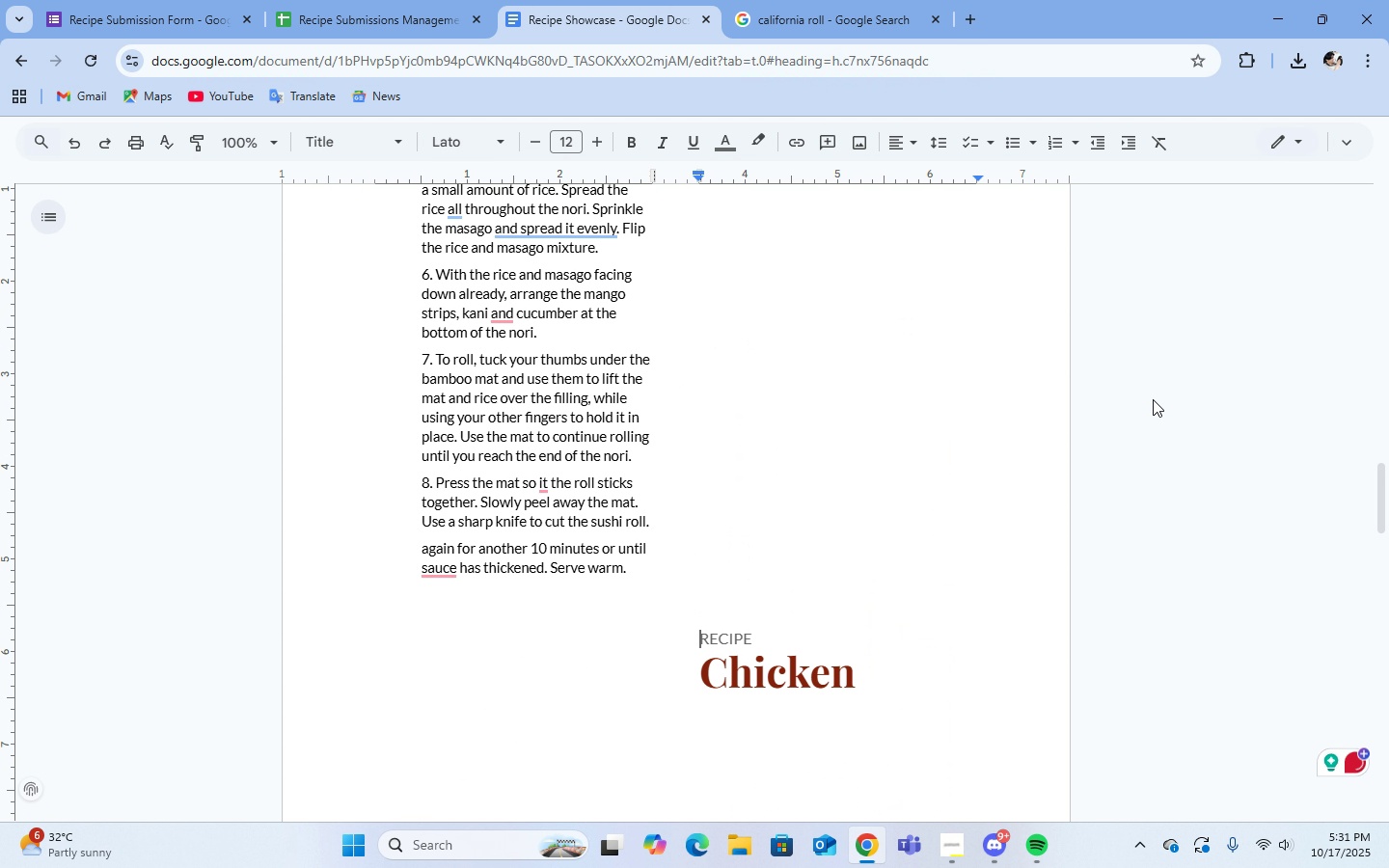 
key(Enter)
 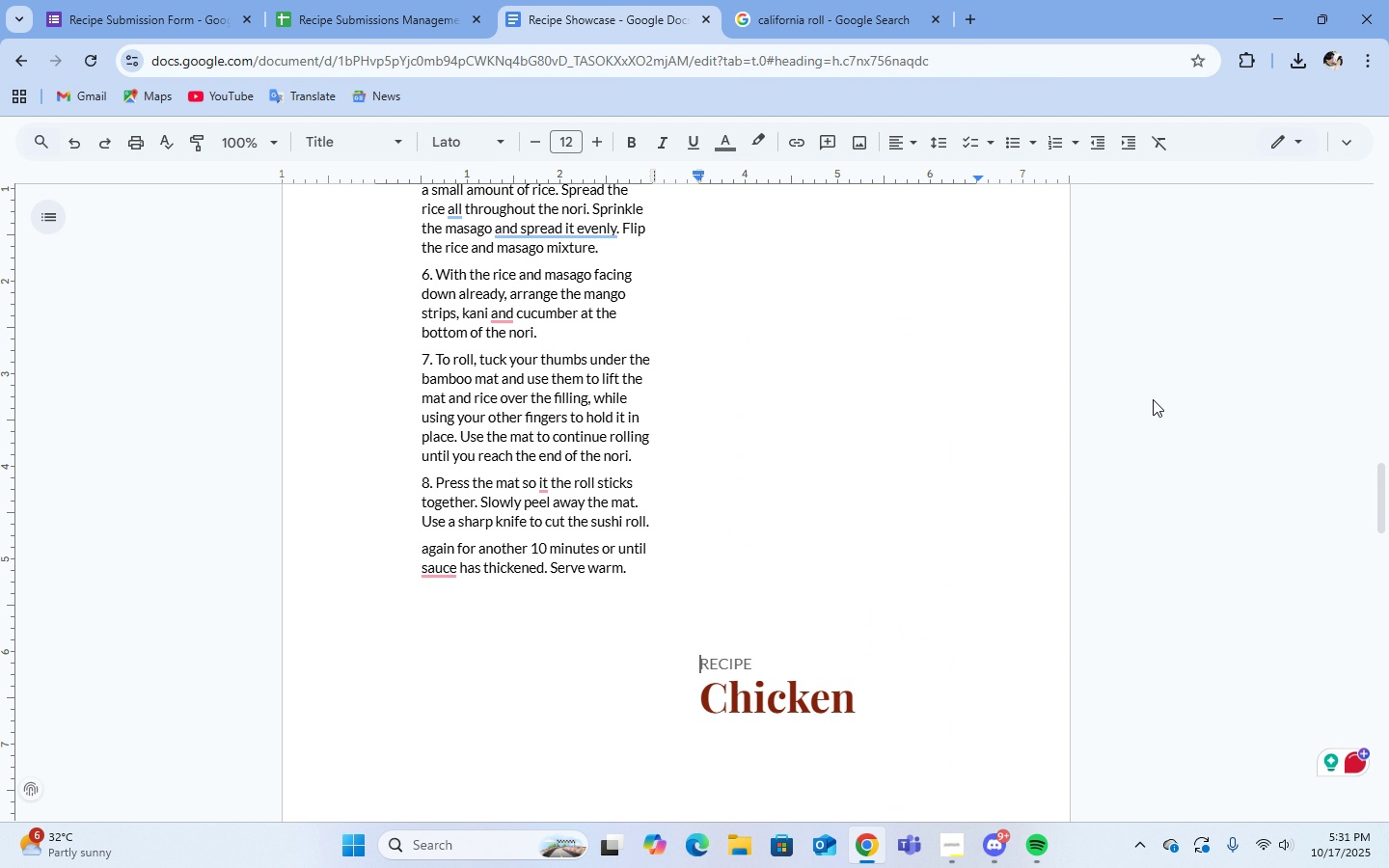 
key(Enter)
 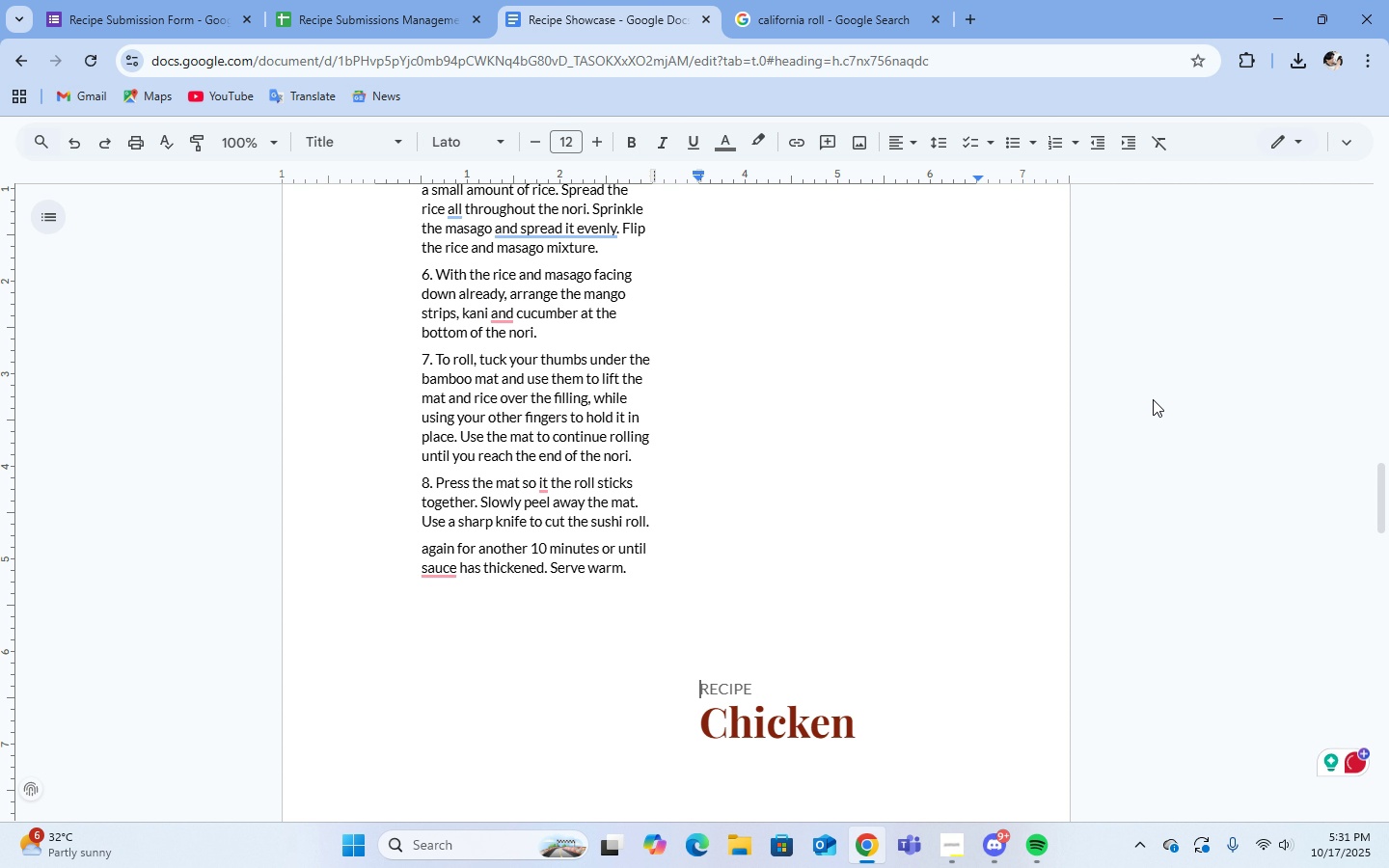 
key(Enter)
 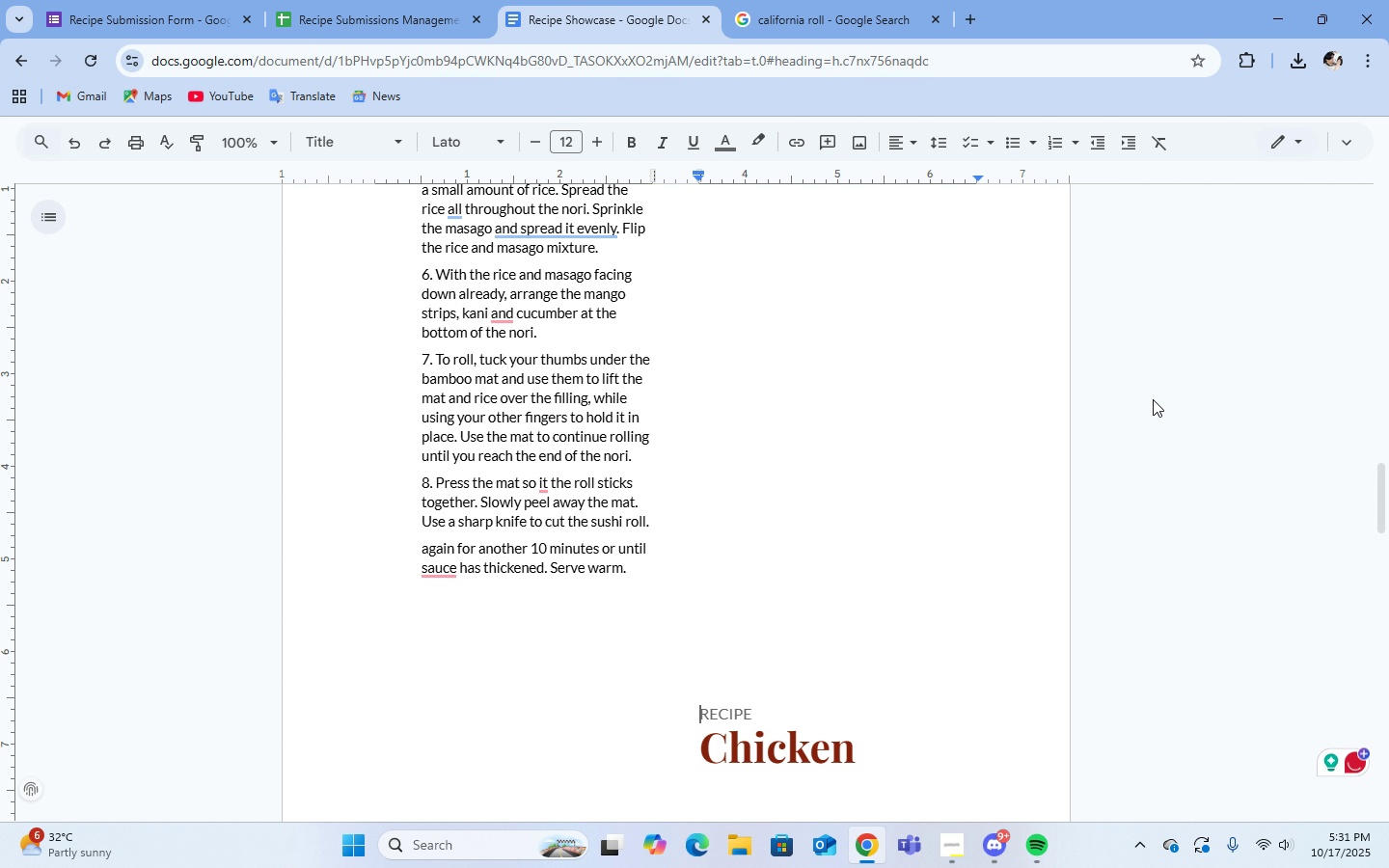 
key(Enter)
 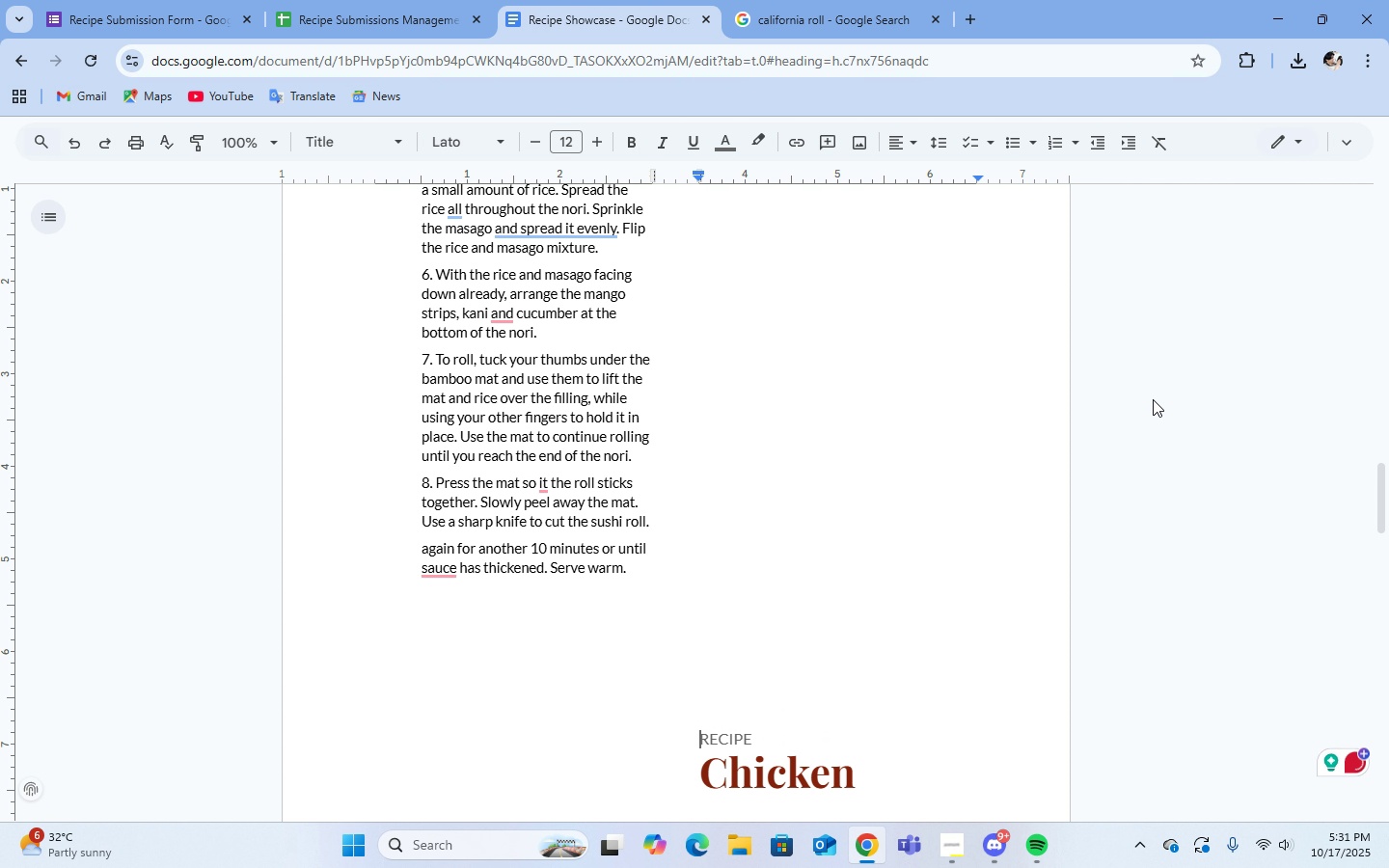 
key(Enter)
 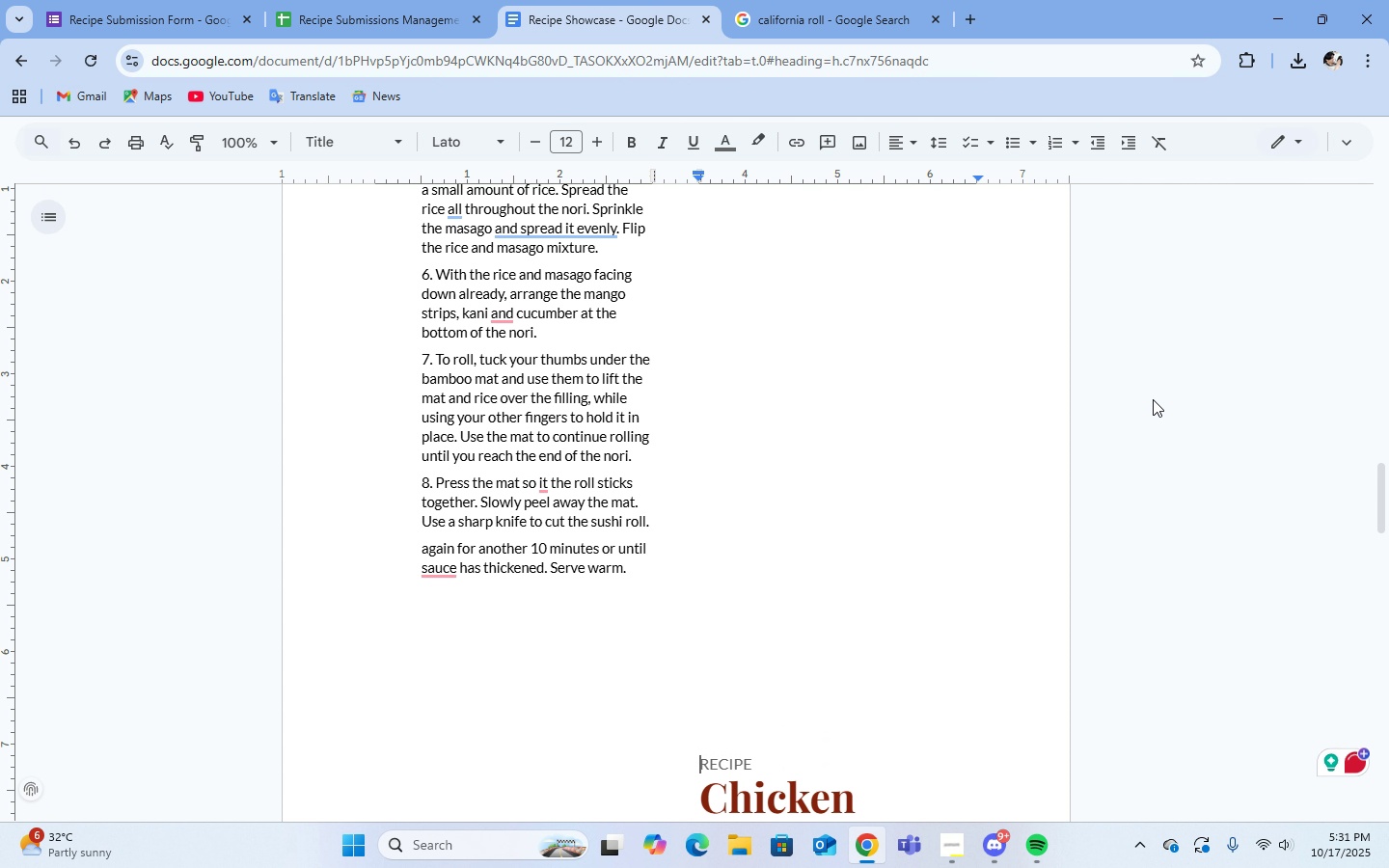 
scroll: coordinate [1153, 399], scroll_direction: down, amount: 3.0
 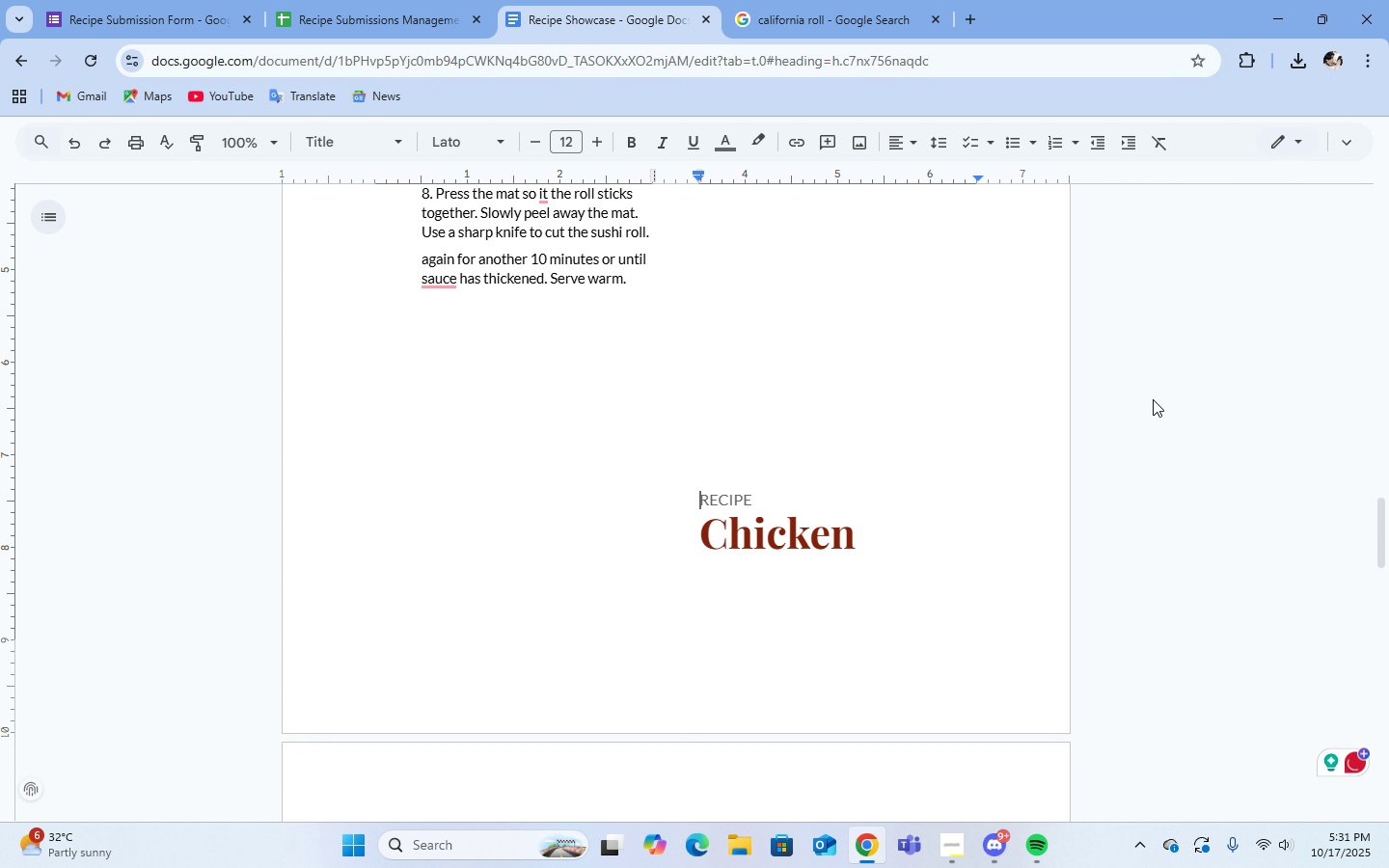 
key(Enter)
 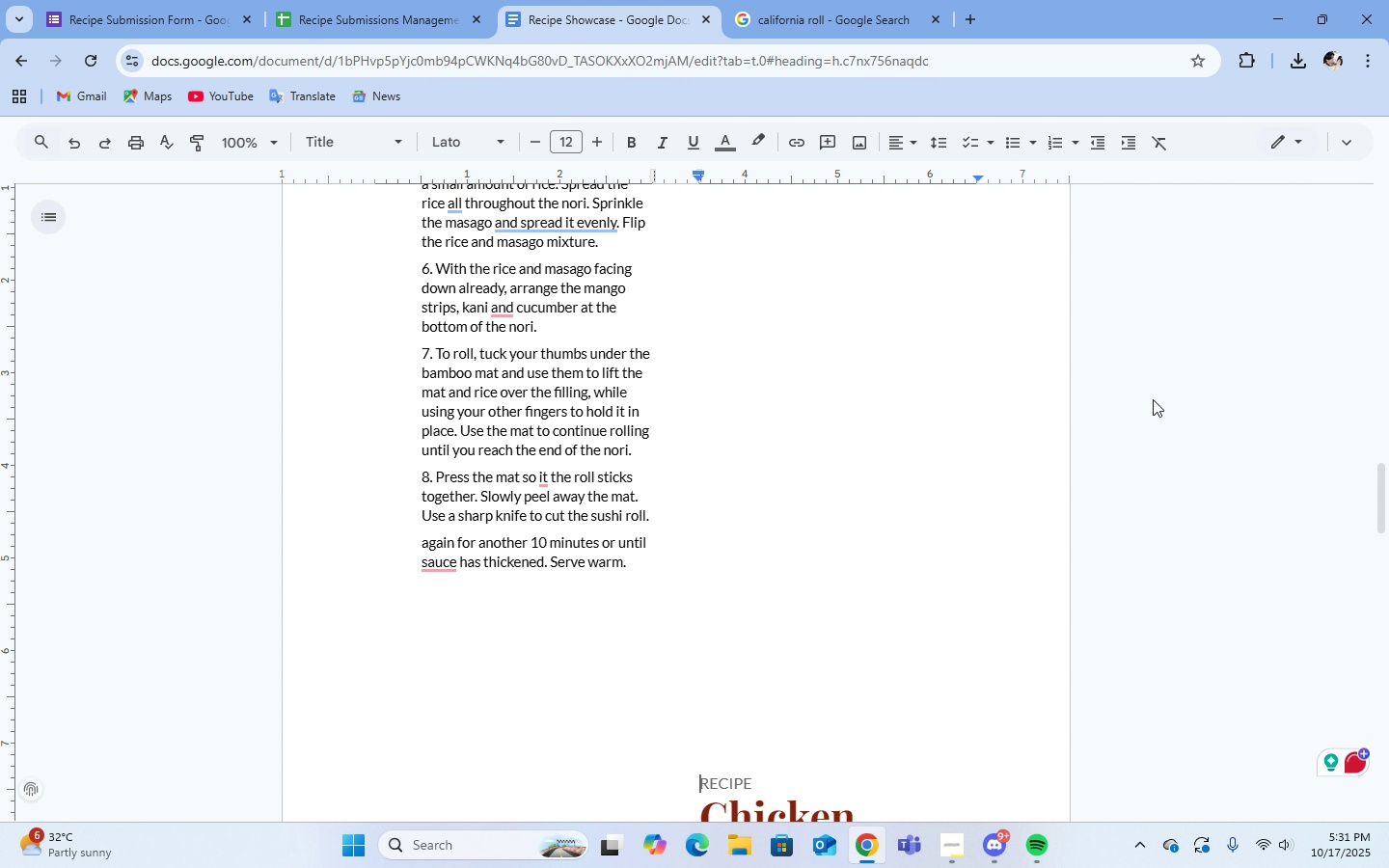 
key(Enter)
 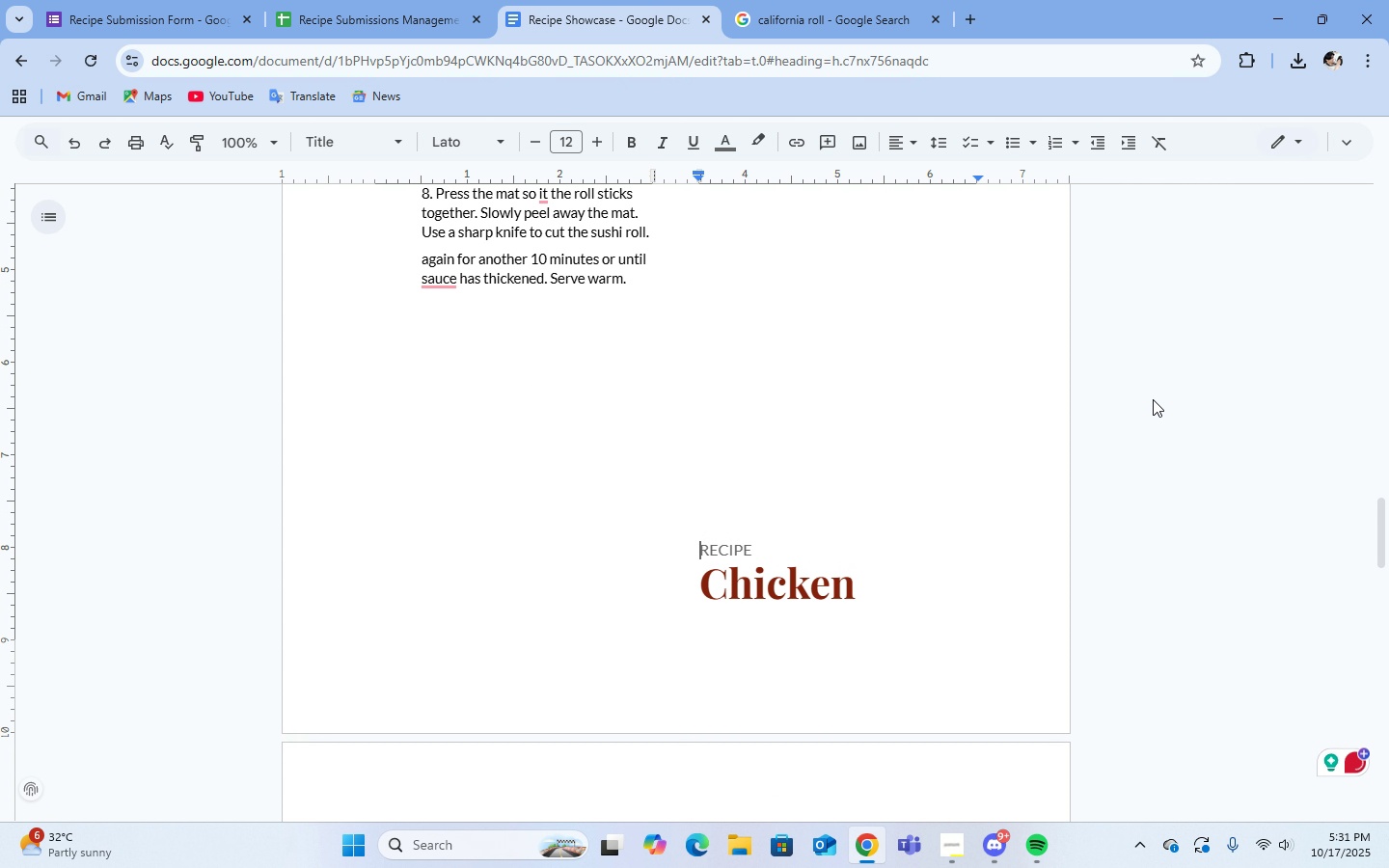 
key(Enter)
 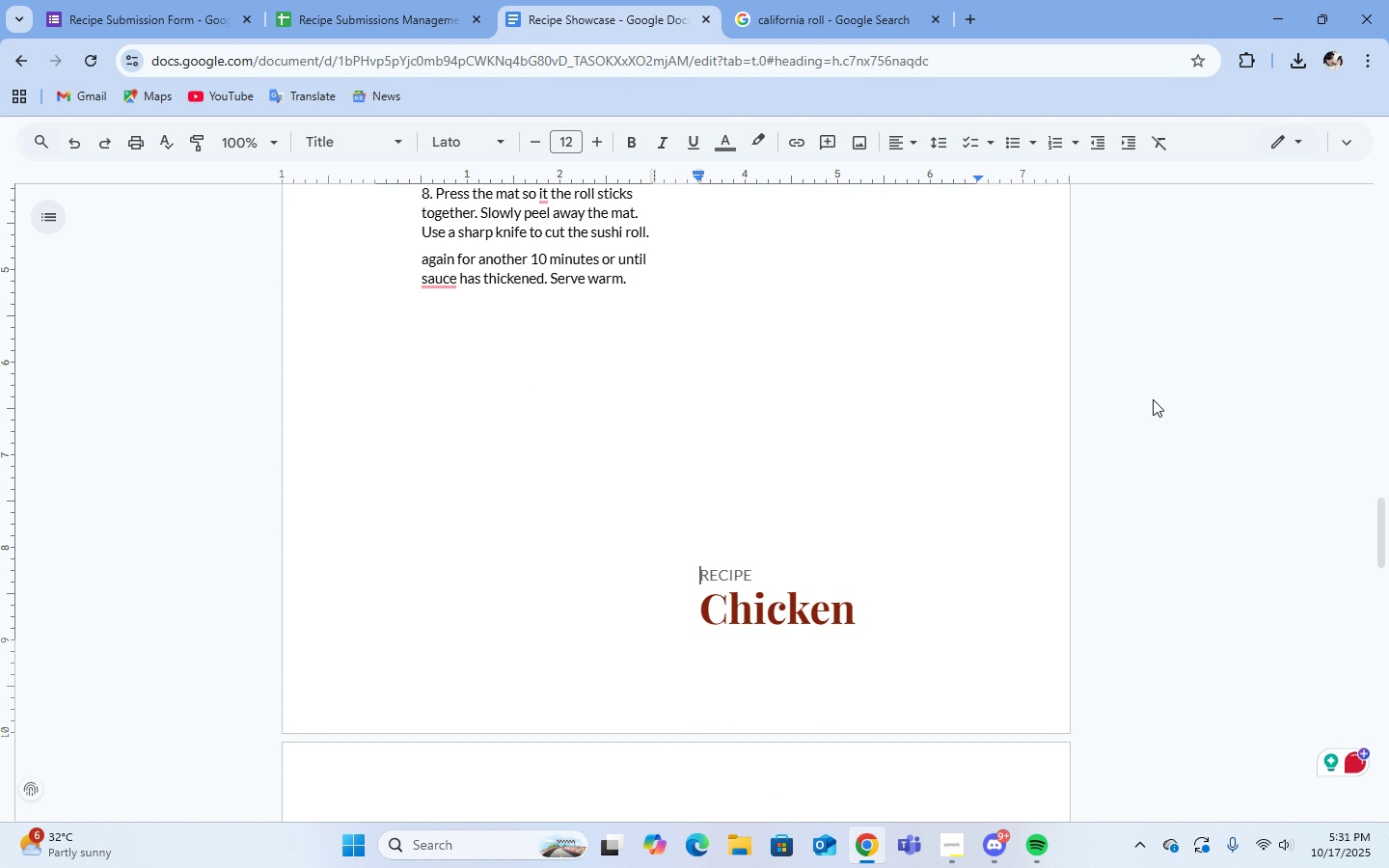 
key(Enter)
 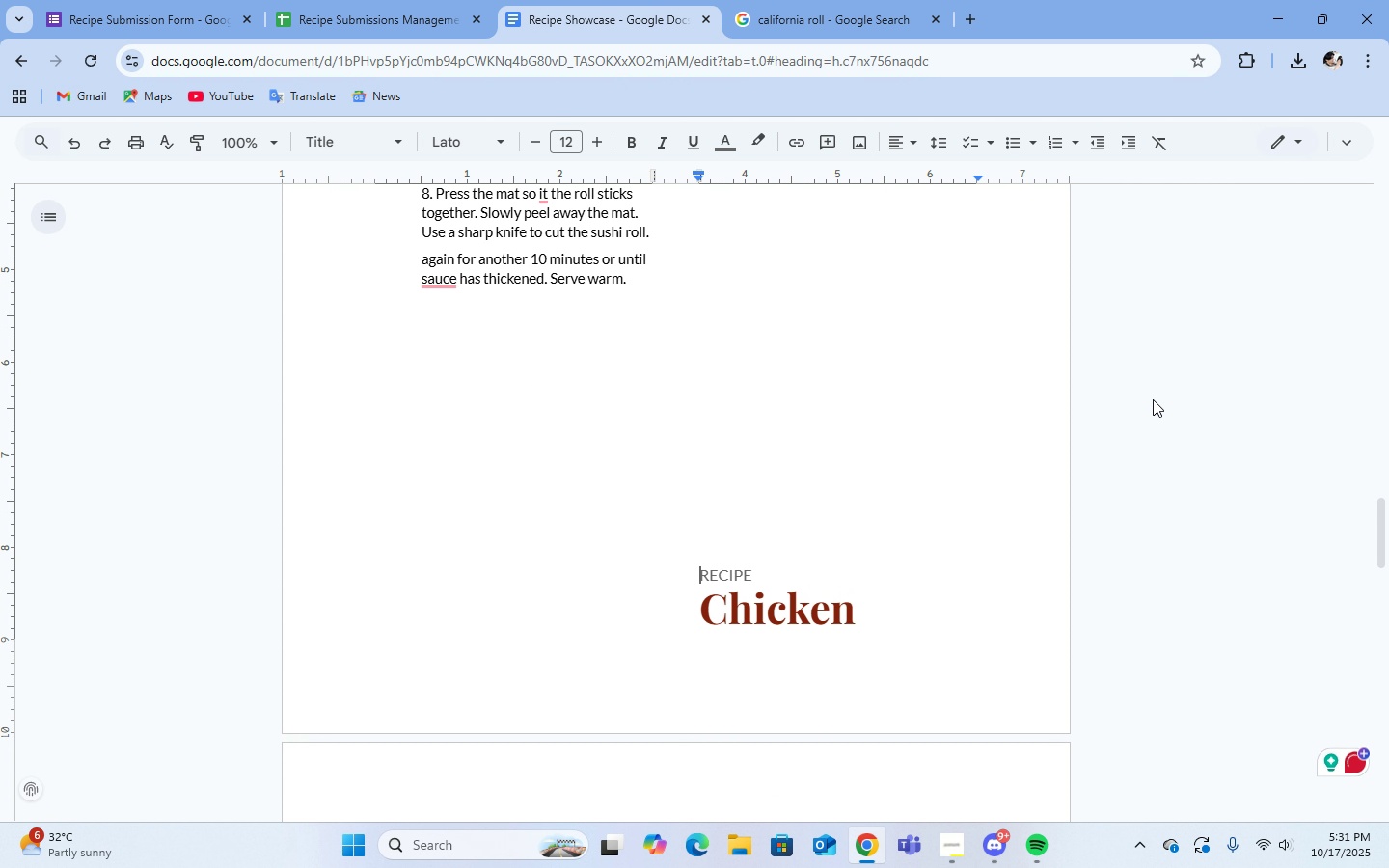 
key(Enter)
 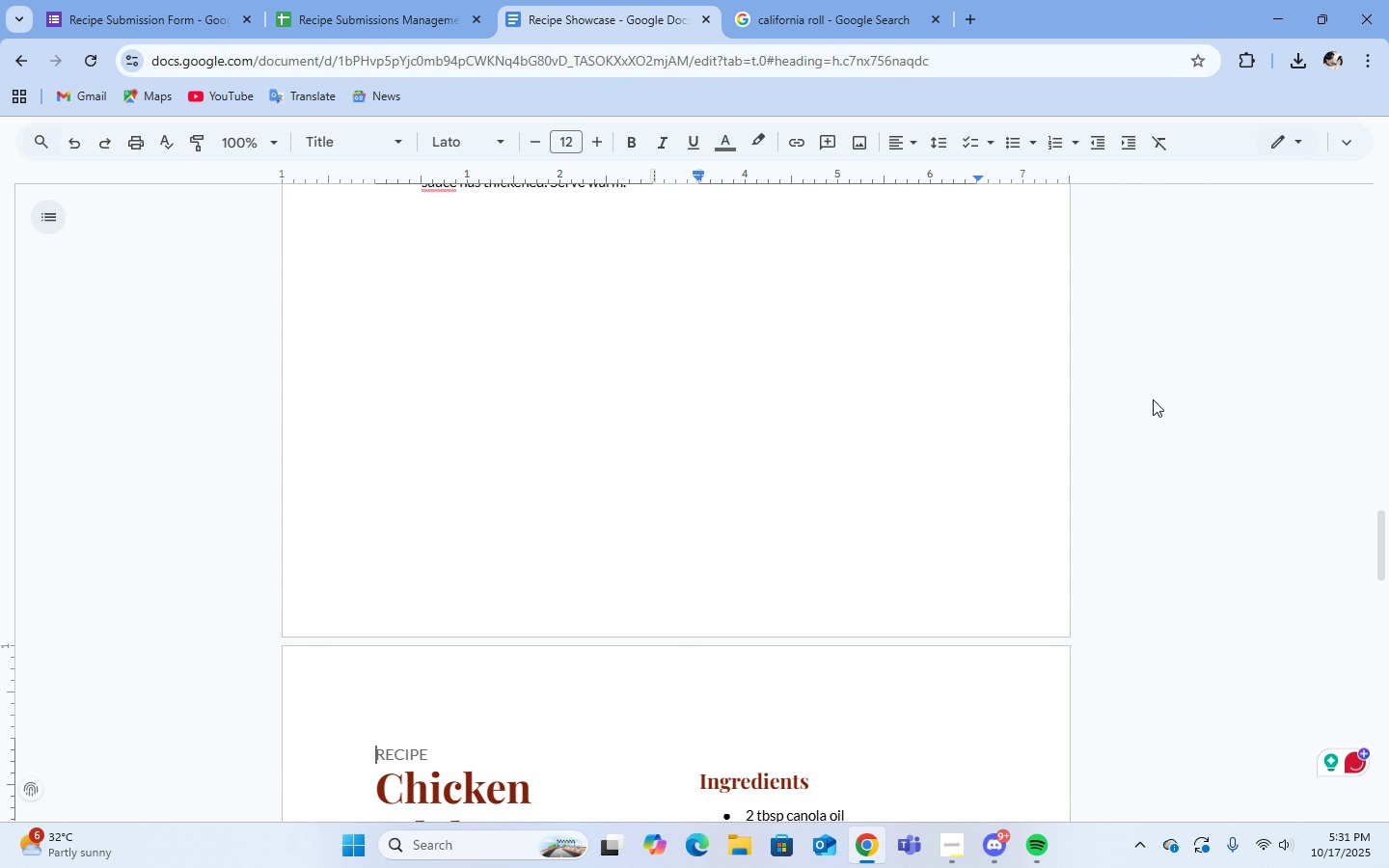 
scroll: coordinate [1153, 399], scroll_direction: down, amount: 10.0
 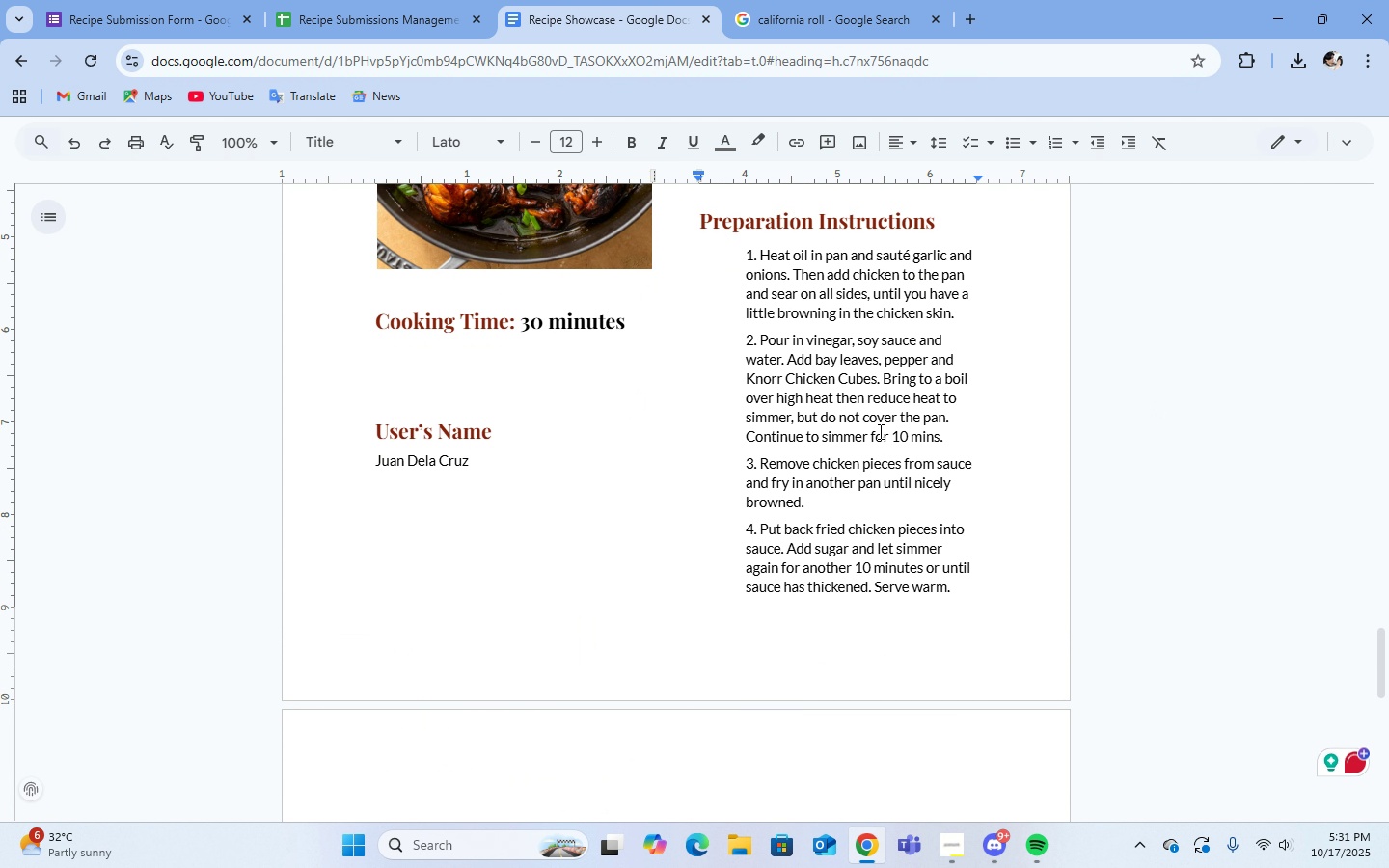 
scroll: coordinate [853, 497], scroll_direction: up, amount: 3.0
 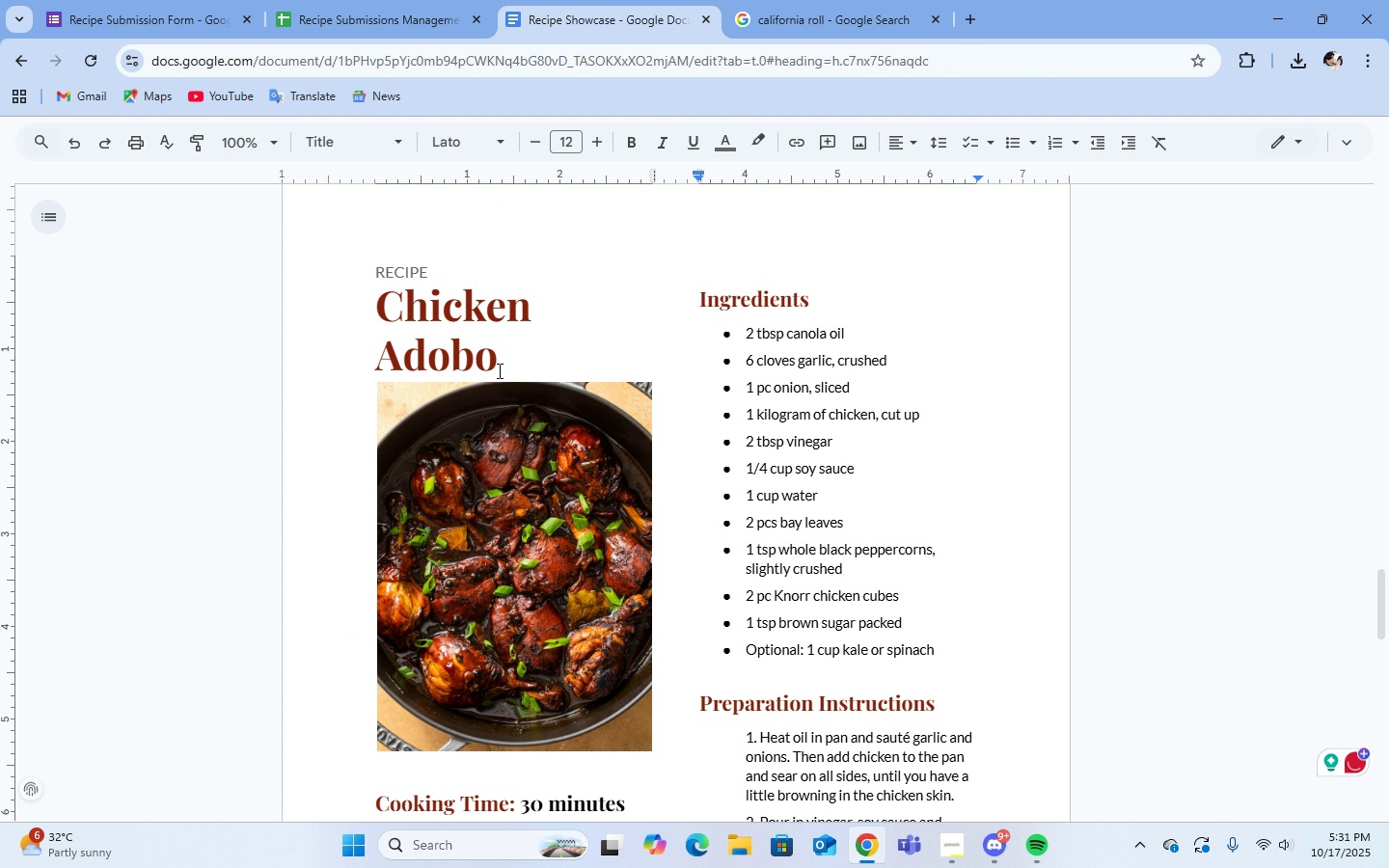 
left_click([513, 363])
 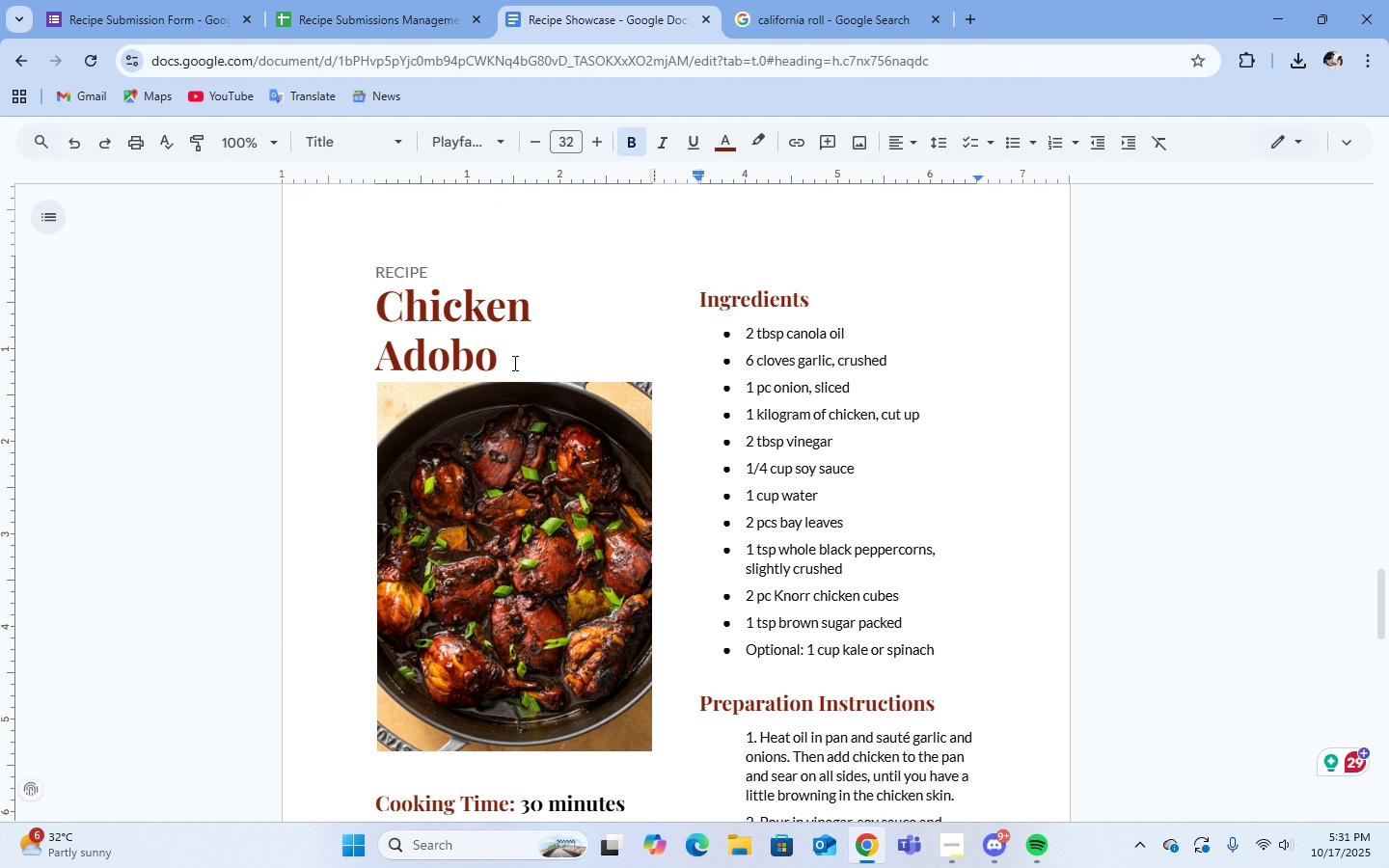 
key(Backspace)
 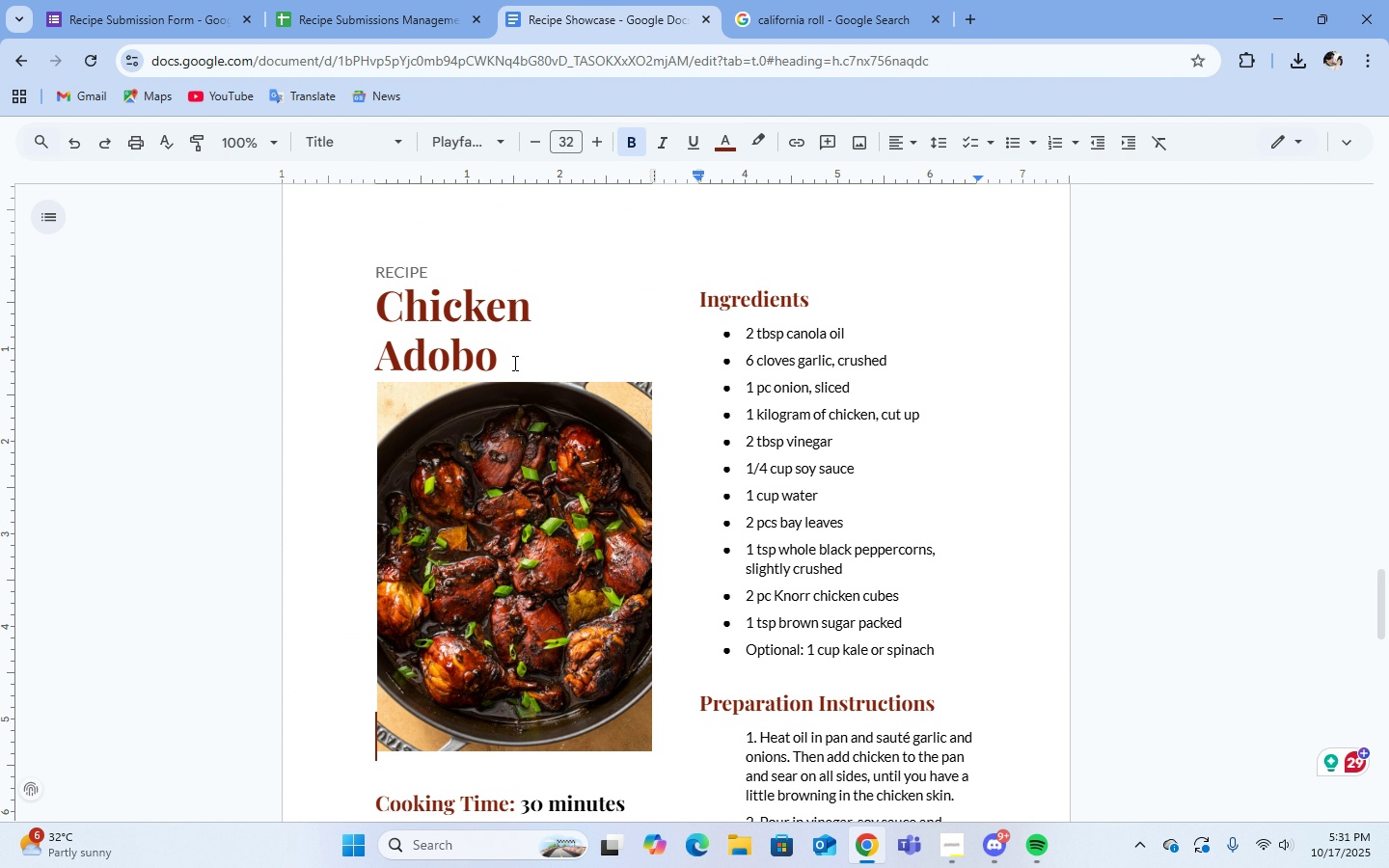 
key(Backspace)
 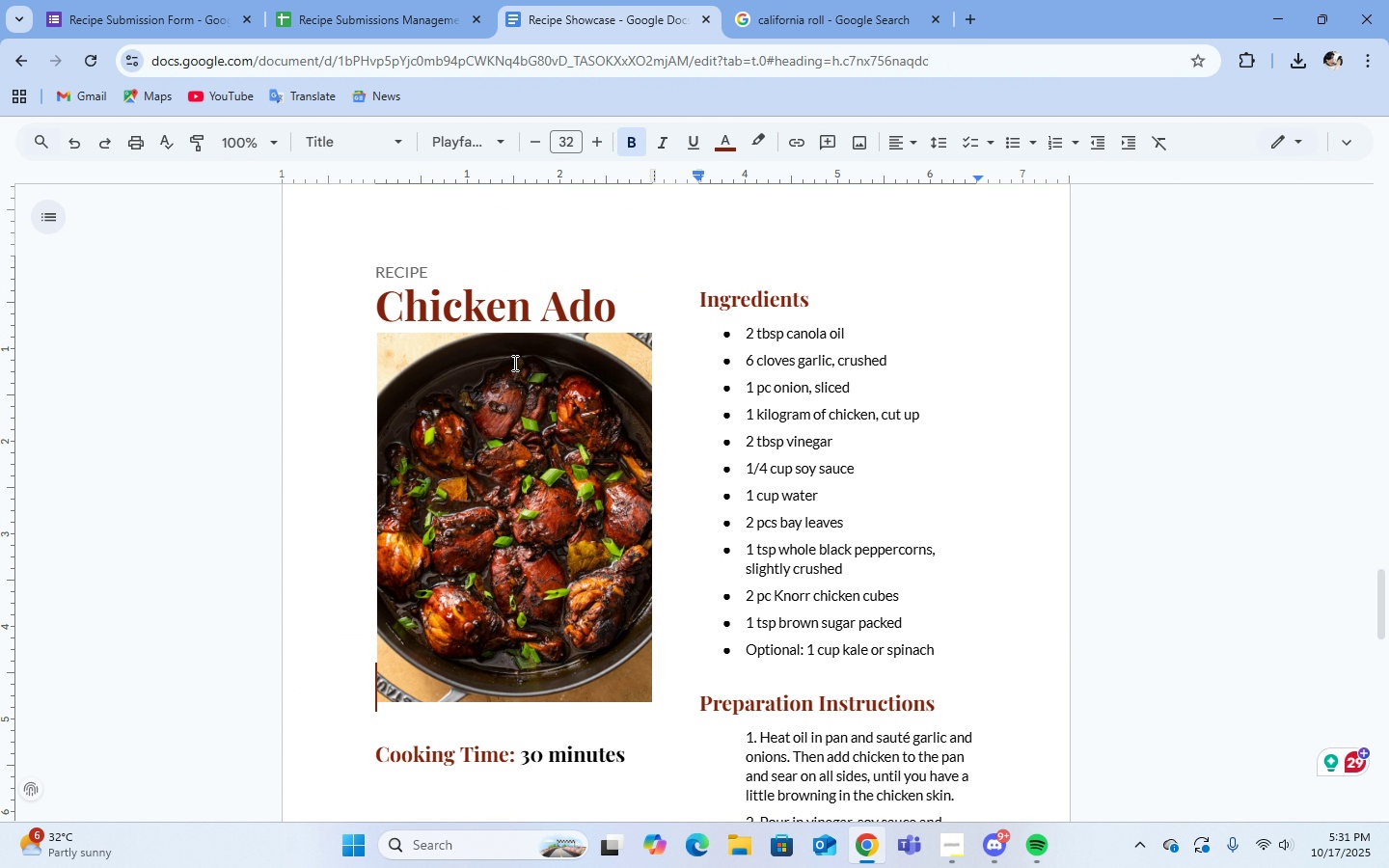 
key(Backspace)
 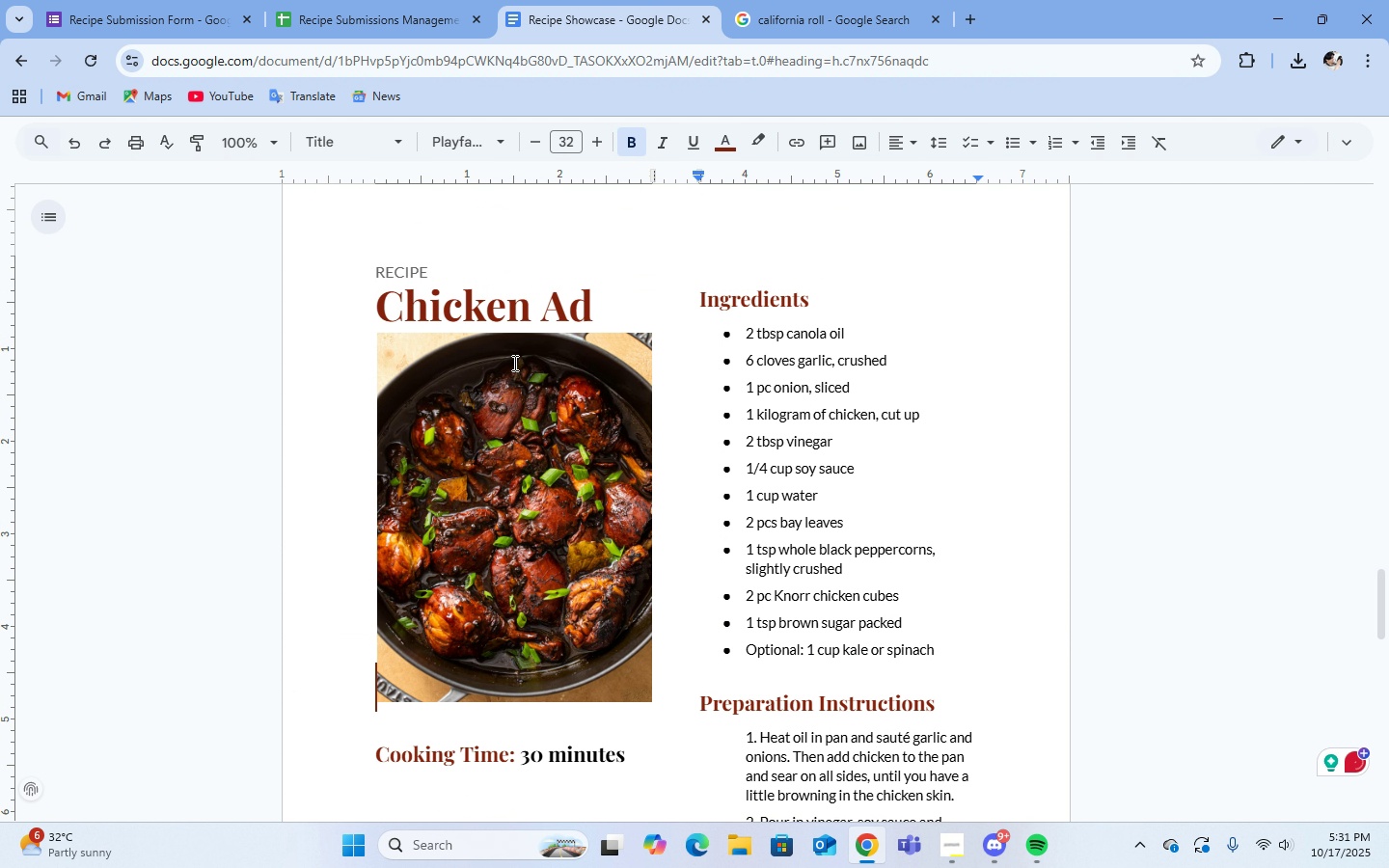 
key(Backspace)
 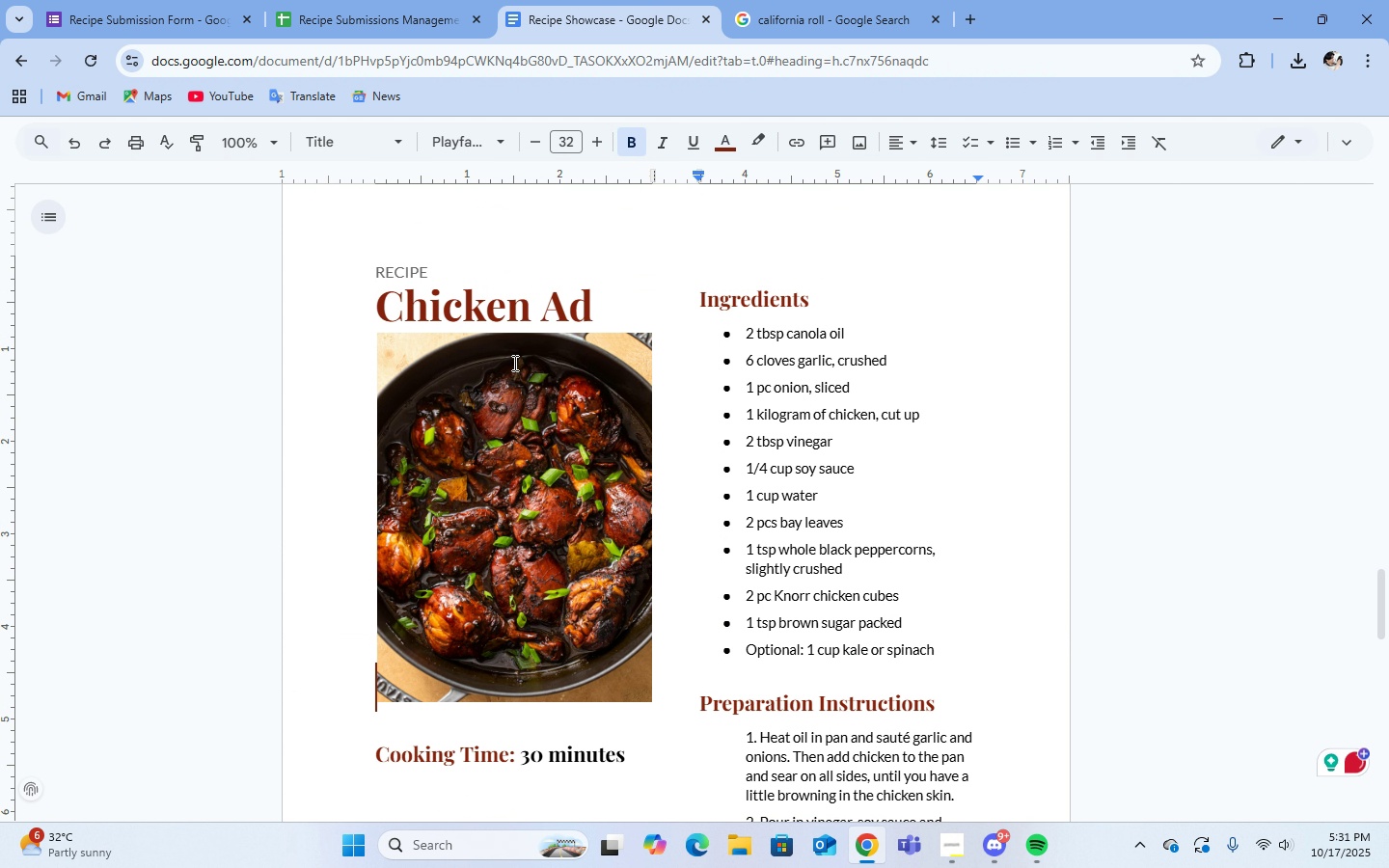 
key(Backspace)
 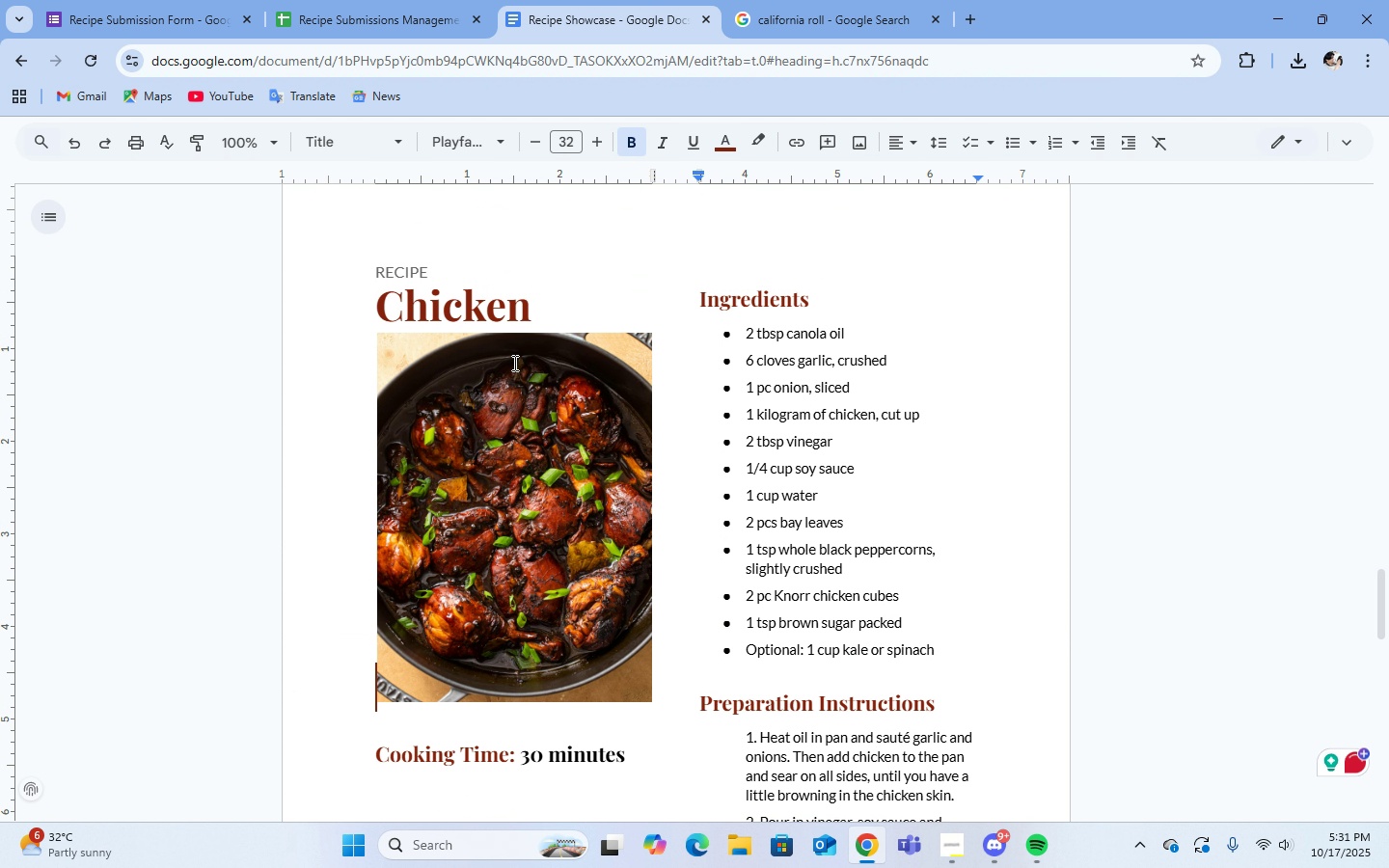 
key(Backspace)
 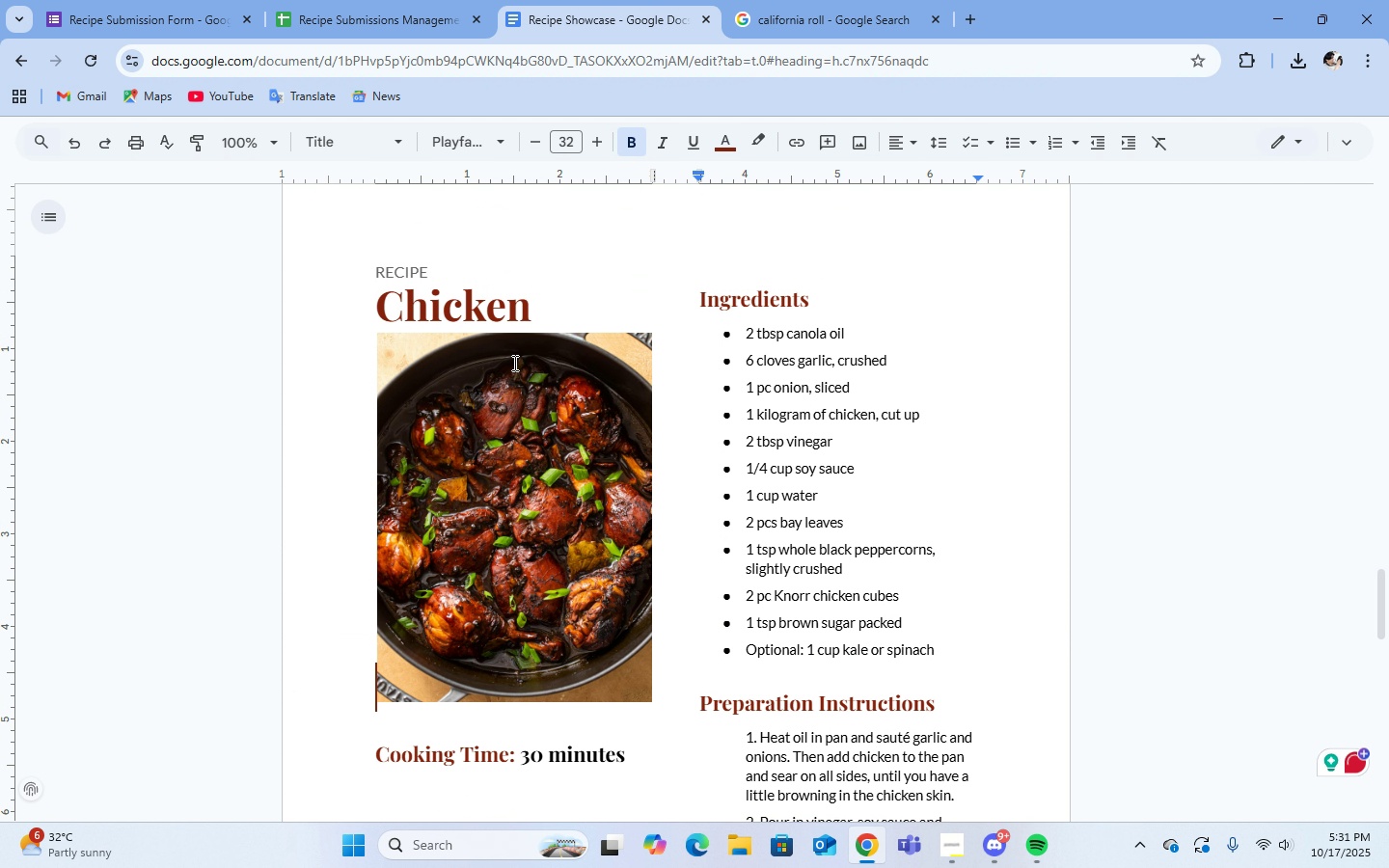 
key(Backspace)
 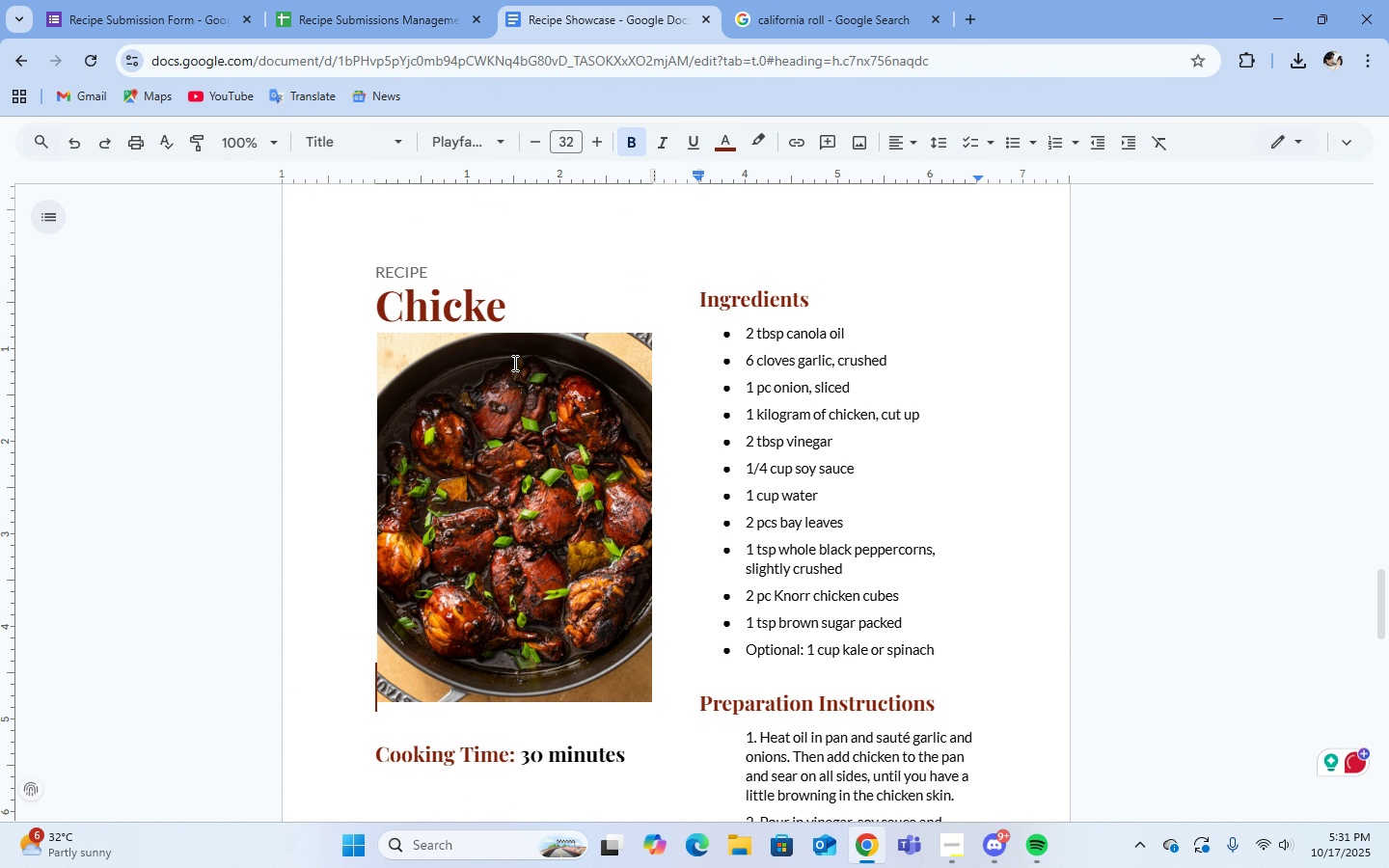 
key(Backspace)
 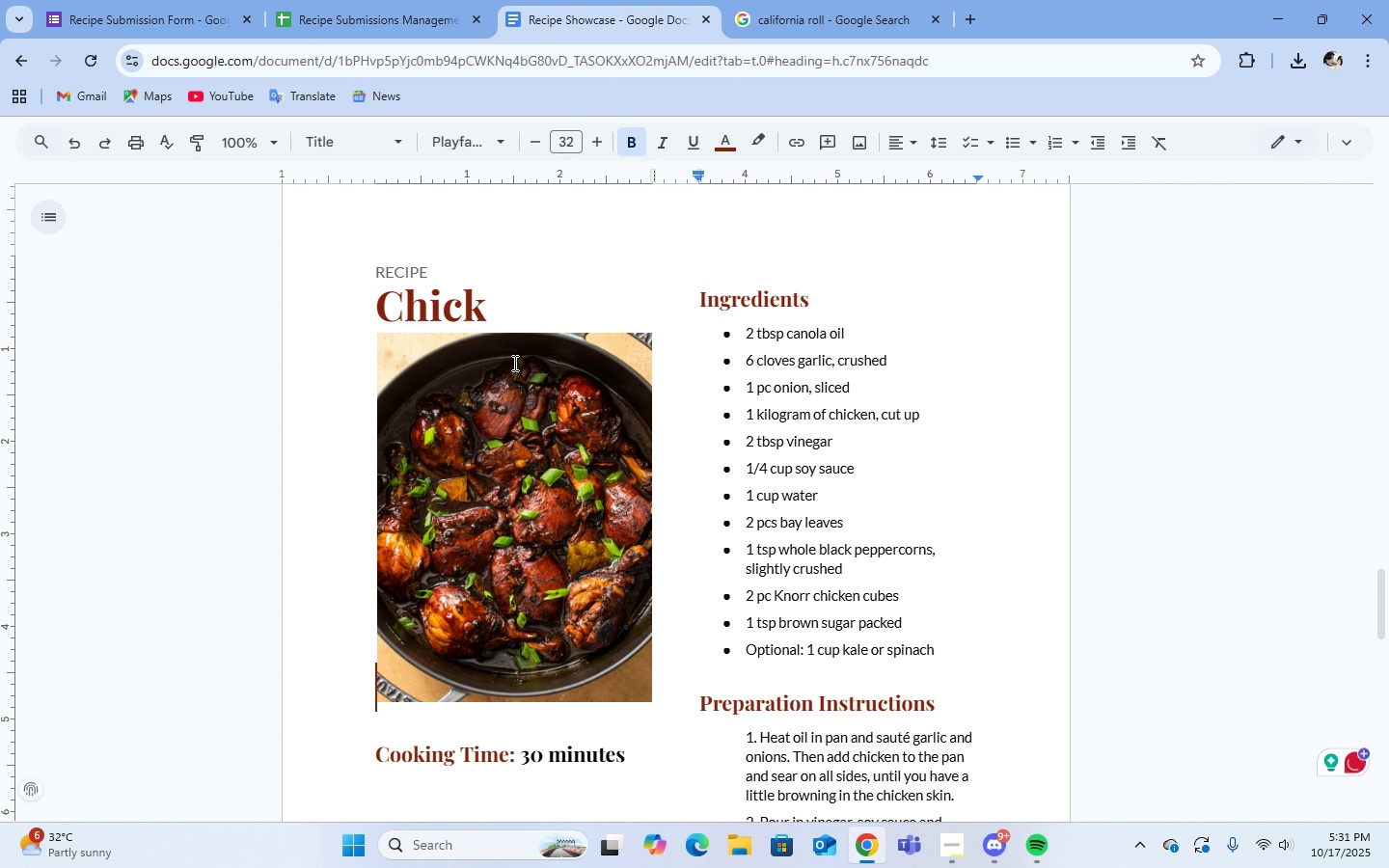 
key(Backspace)
 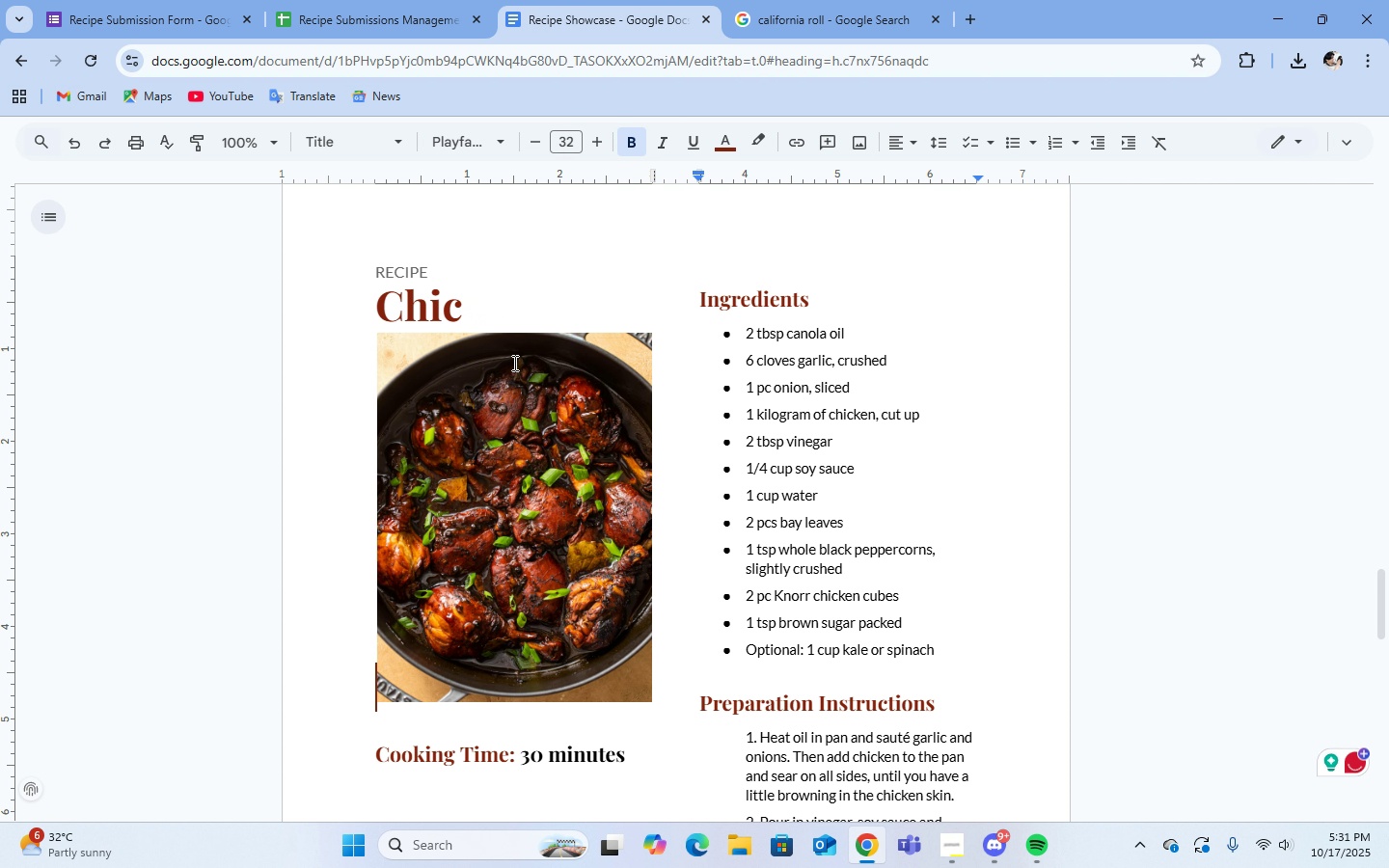 
key(Backspace)
 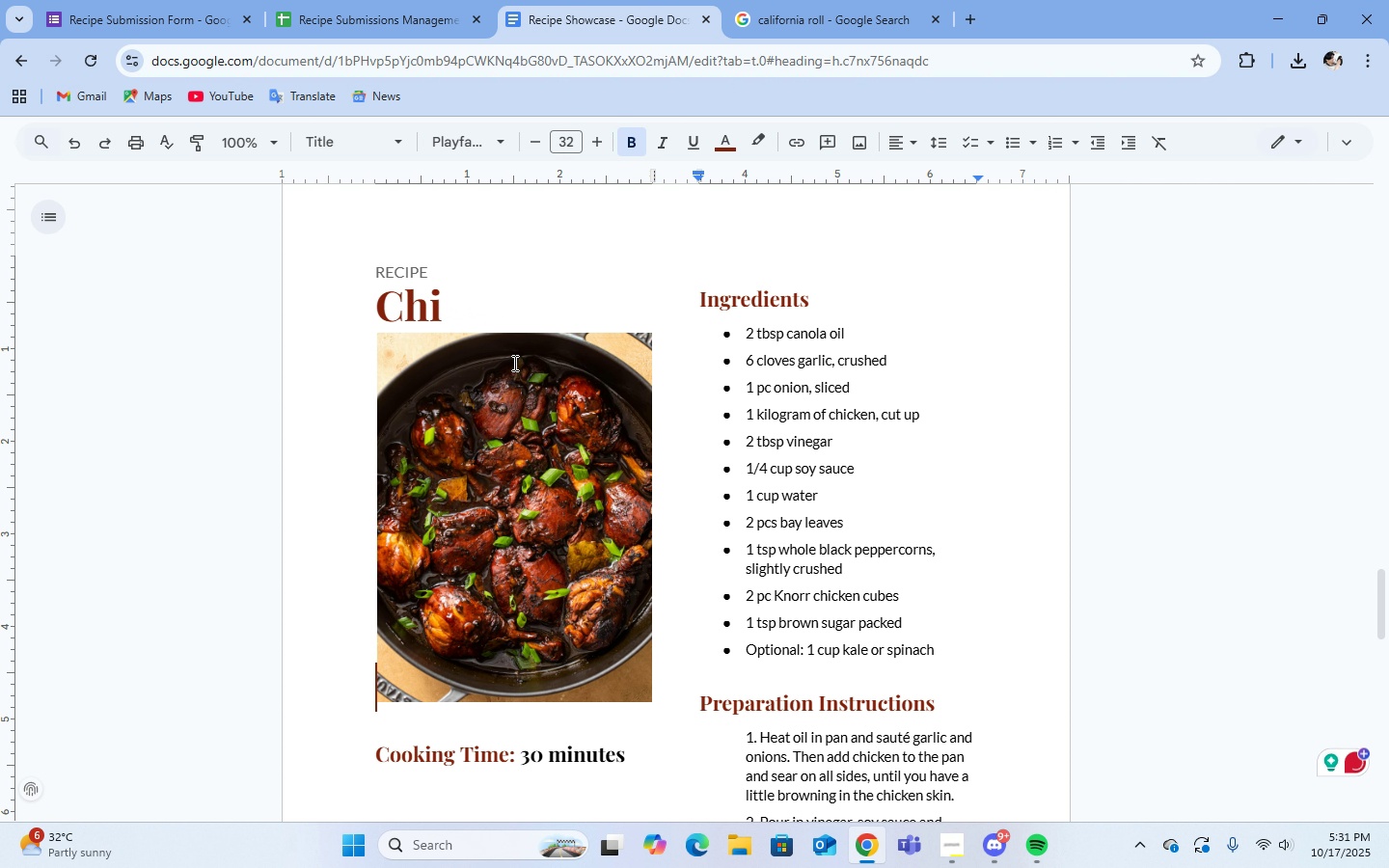 
key(Backspace)
 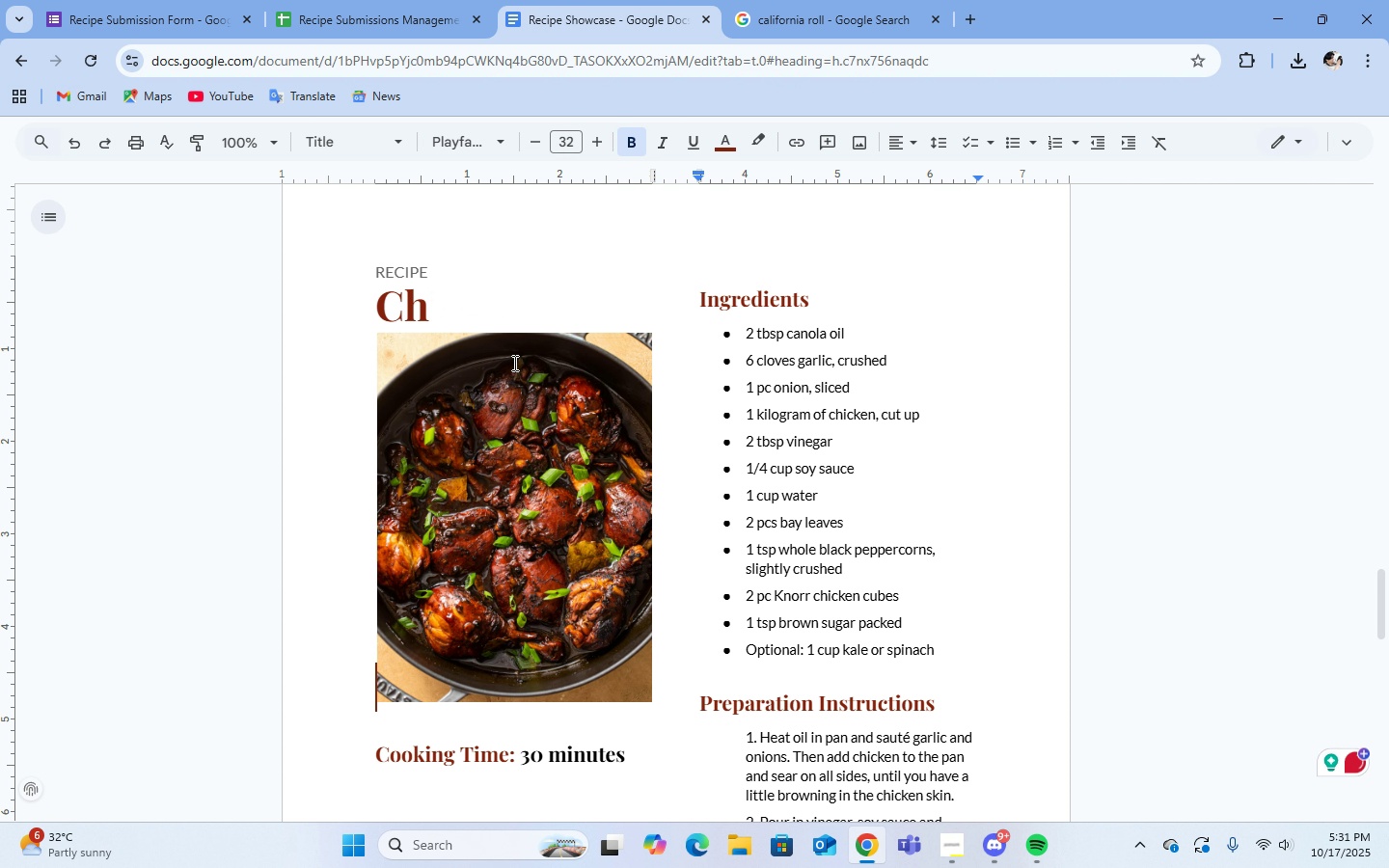 
key(Backspace)
 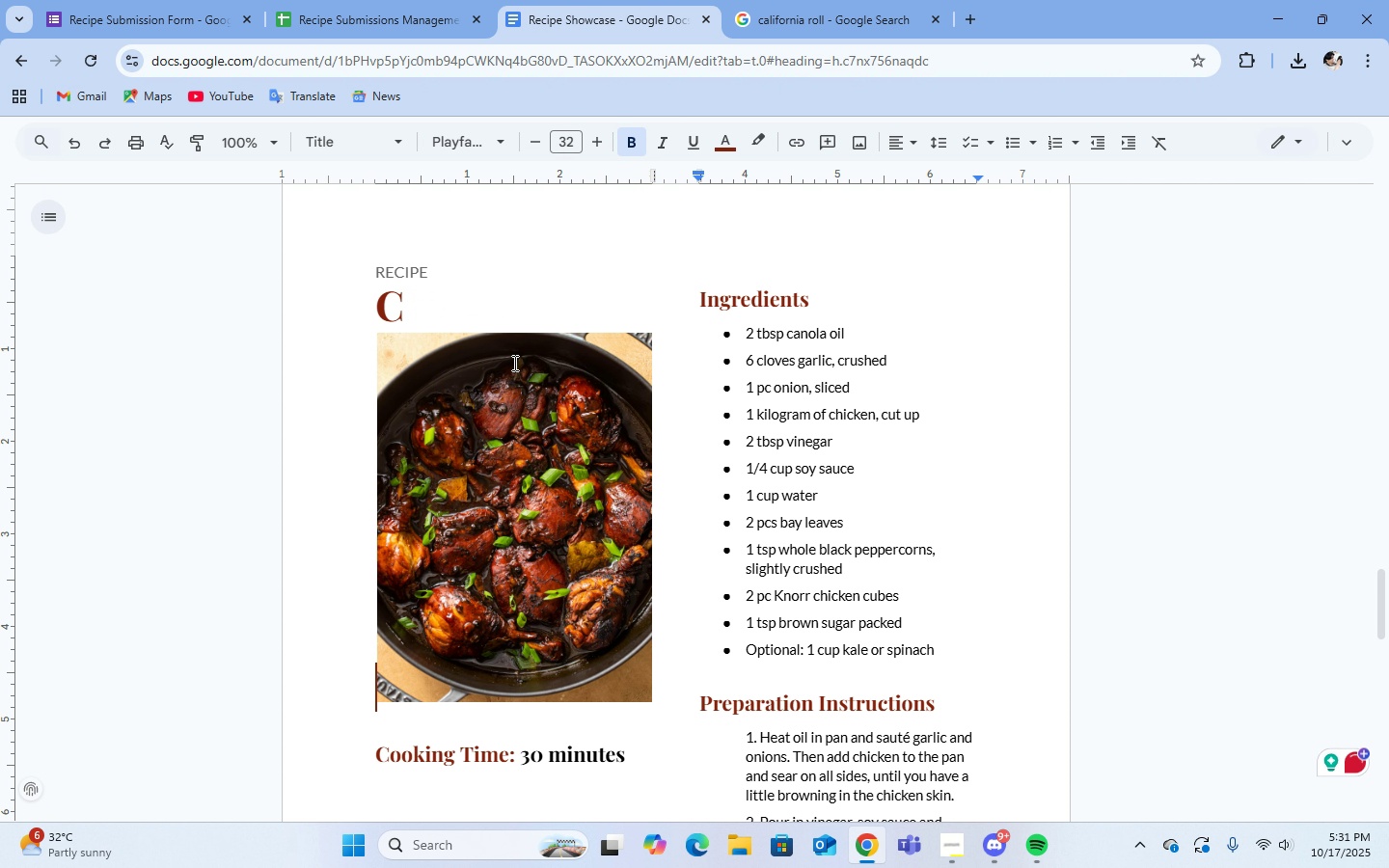 
key(Backspace)
 